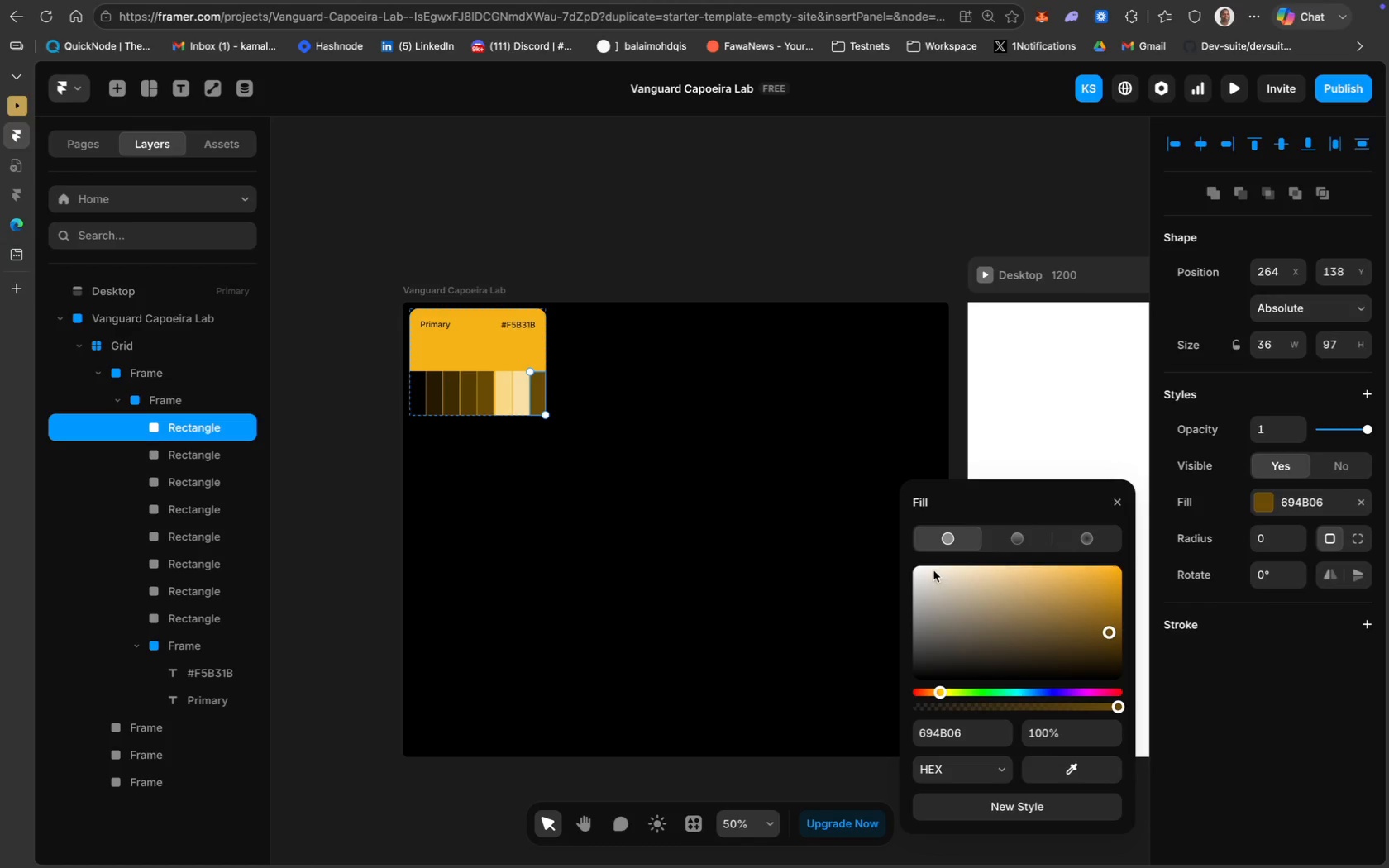 
left_click([933, 566])
 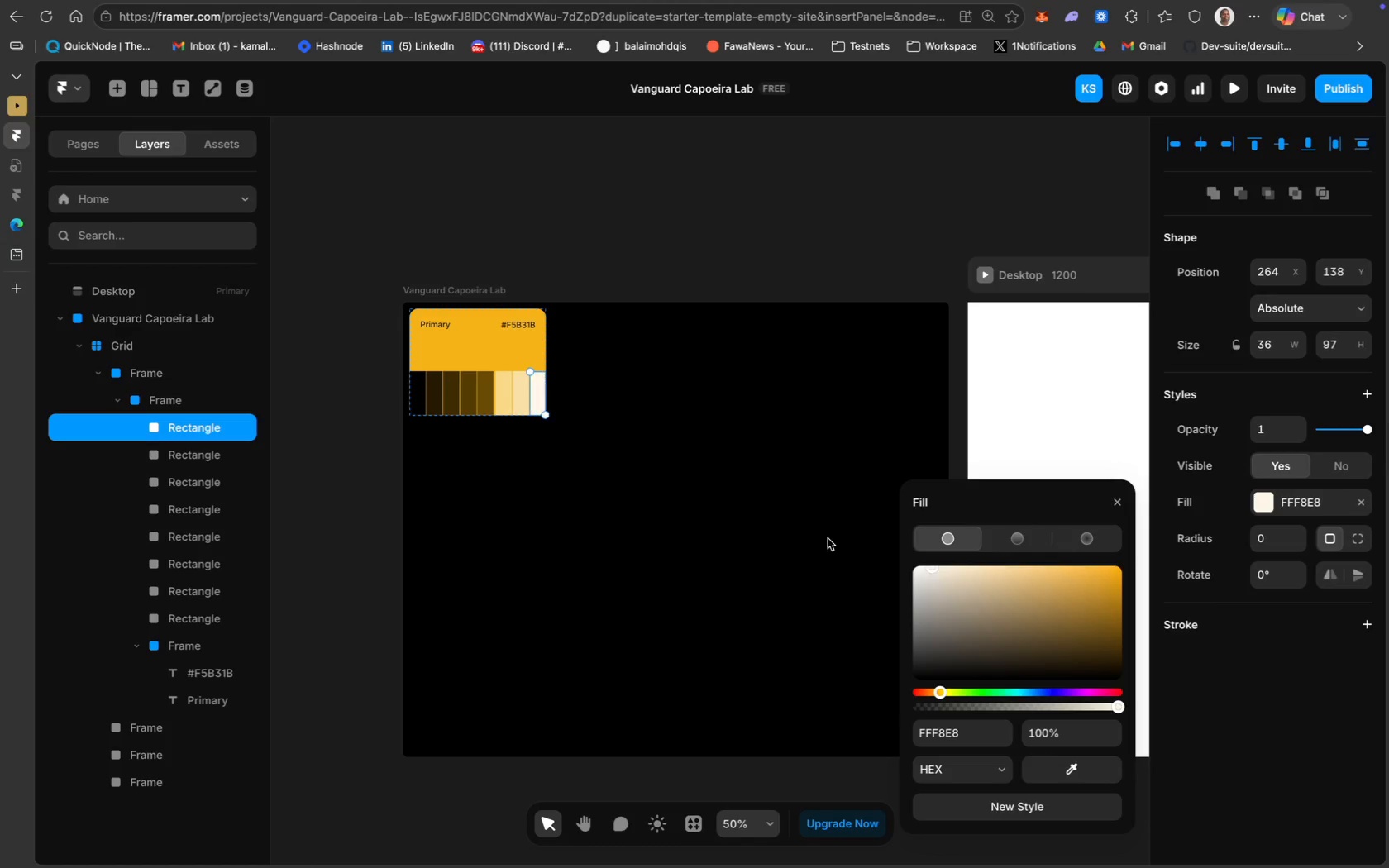 
left_click([597, 422])
 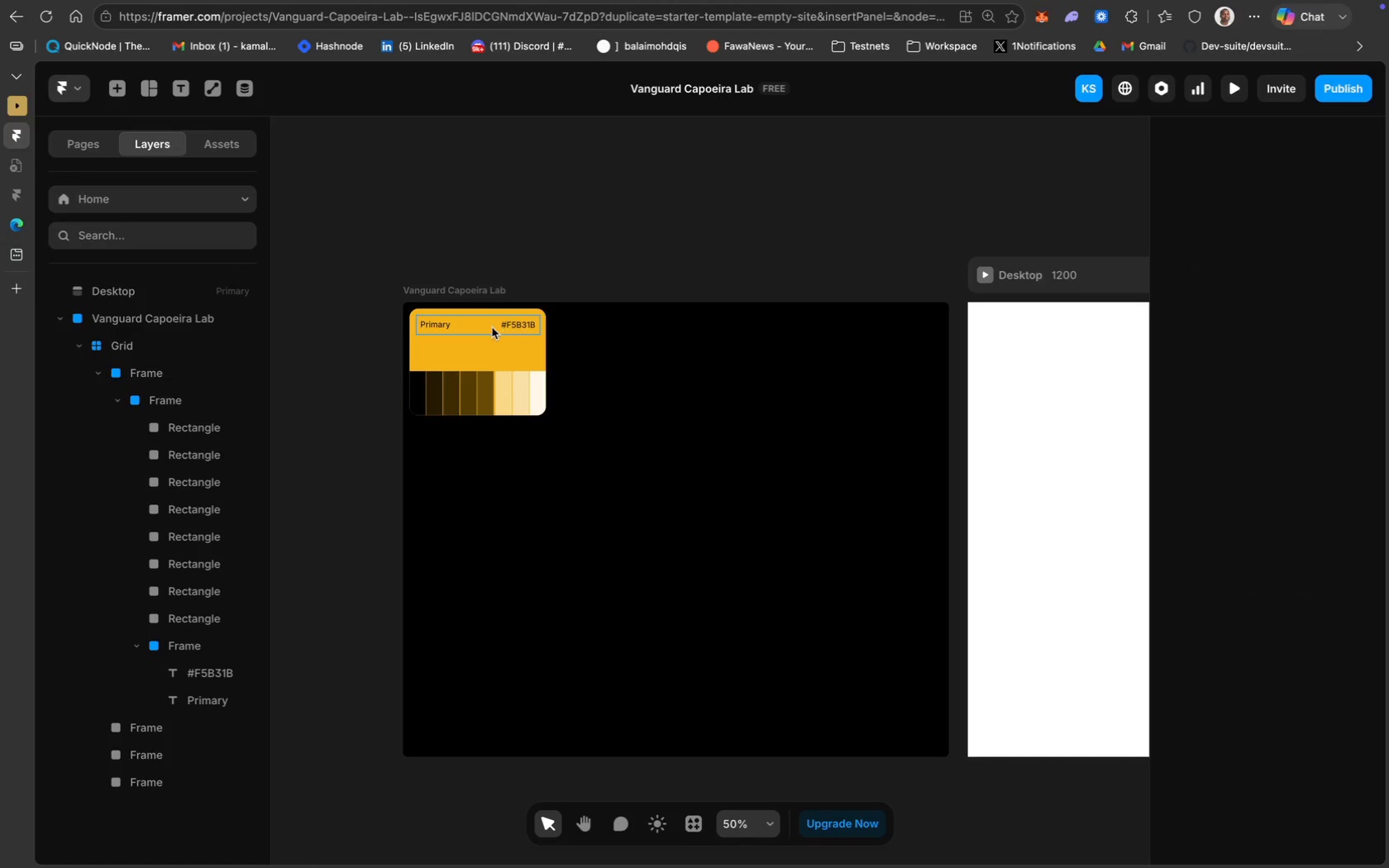 
hold_key(key=ShiftLeft, duration=0.9)
left_click([479, 355])
 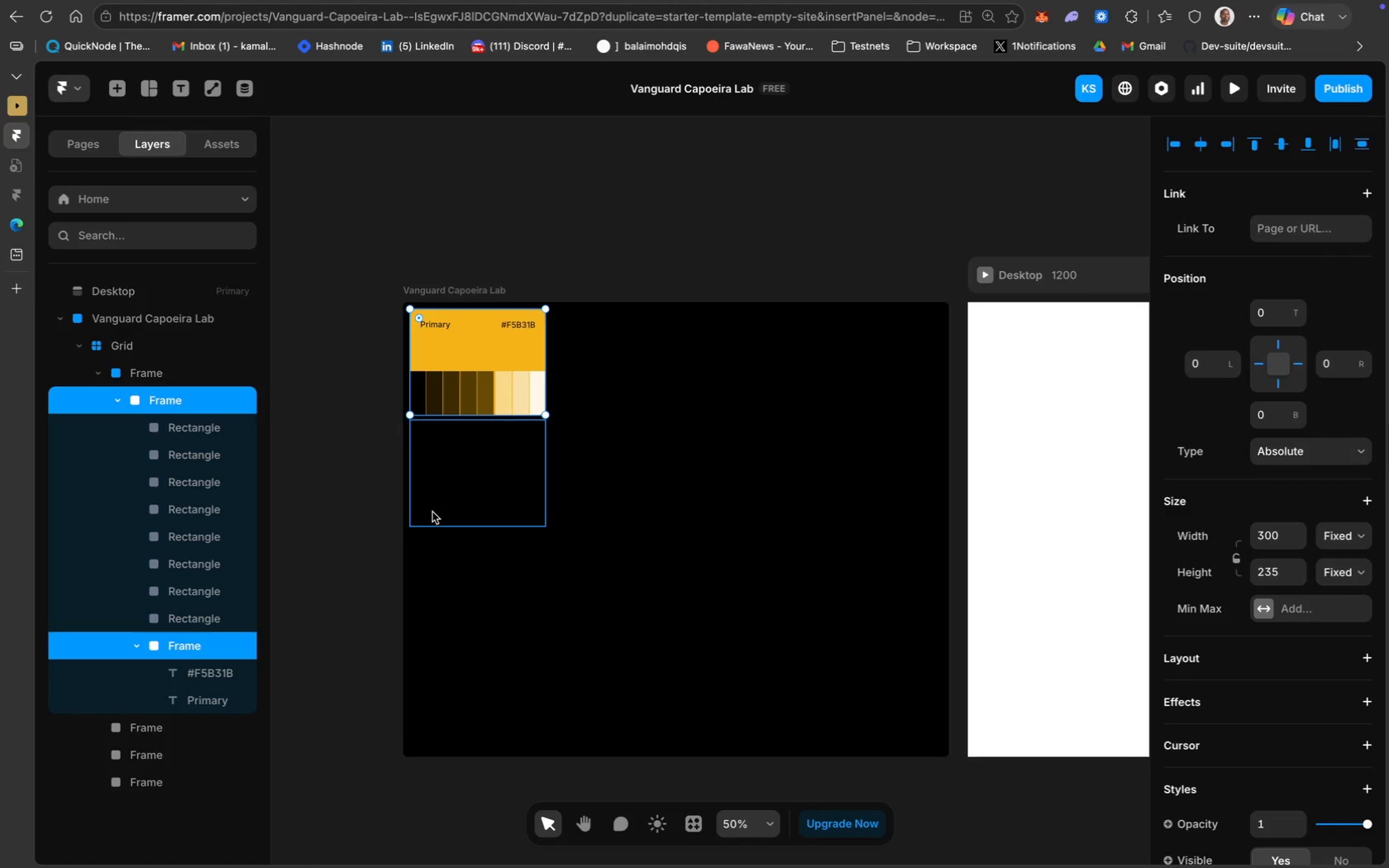 
wait(5.92)
 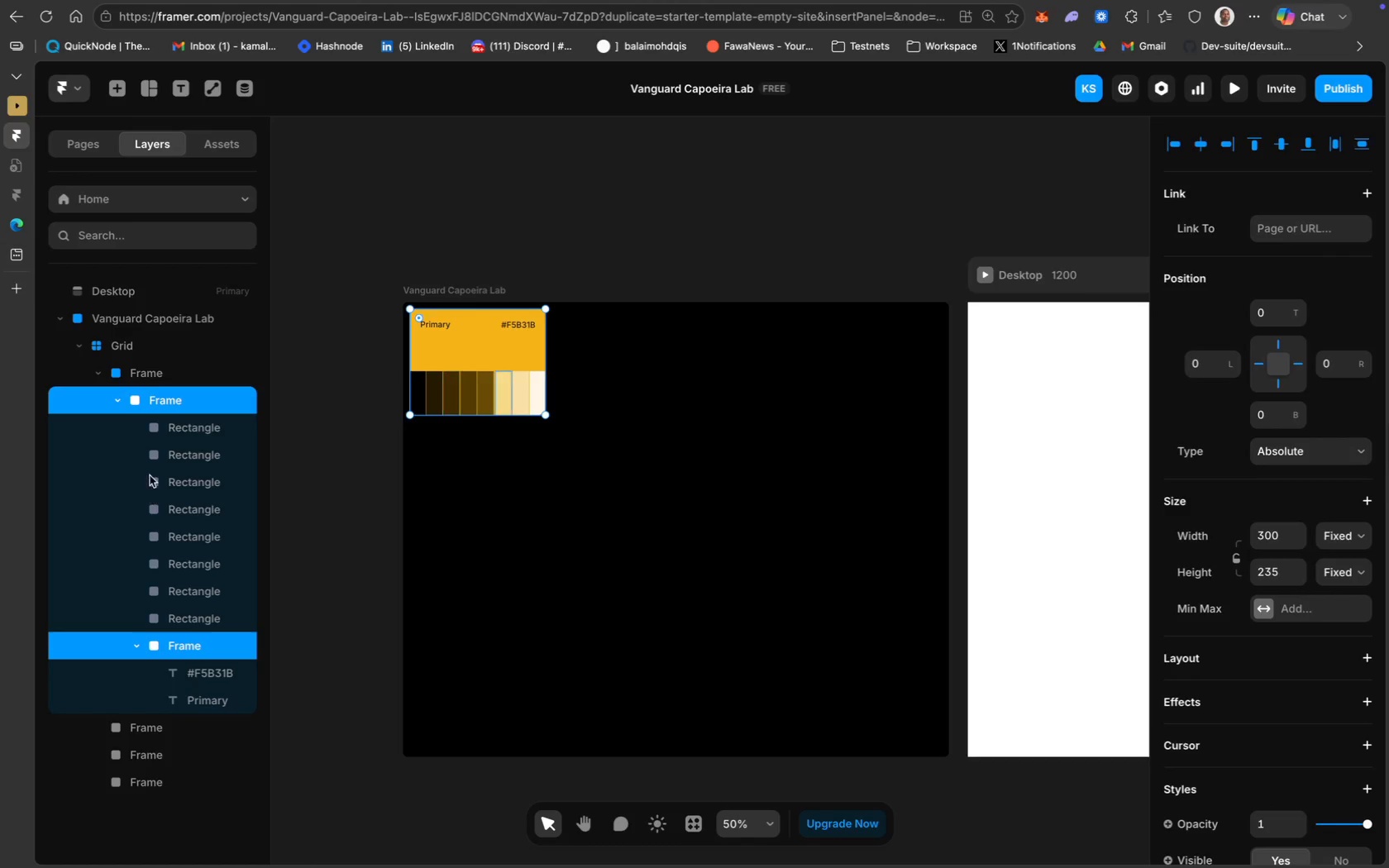 
left_click([616, 392])
 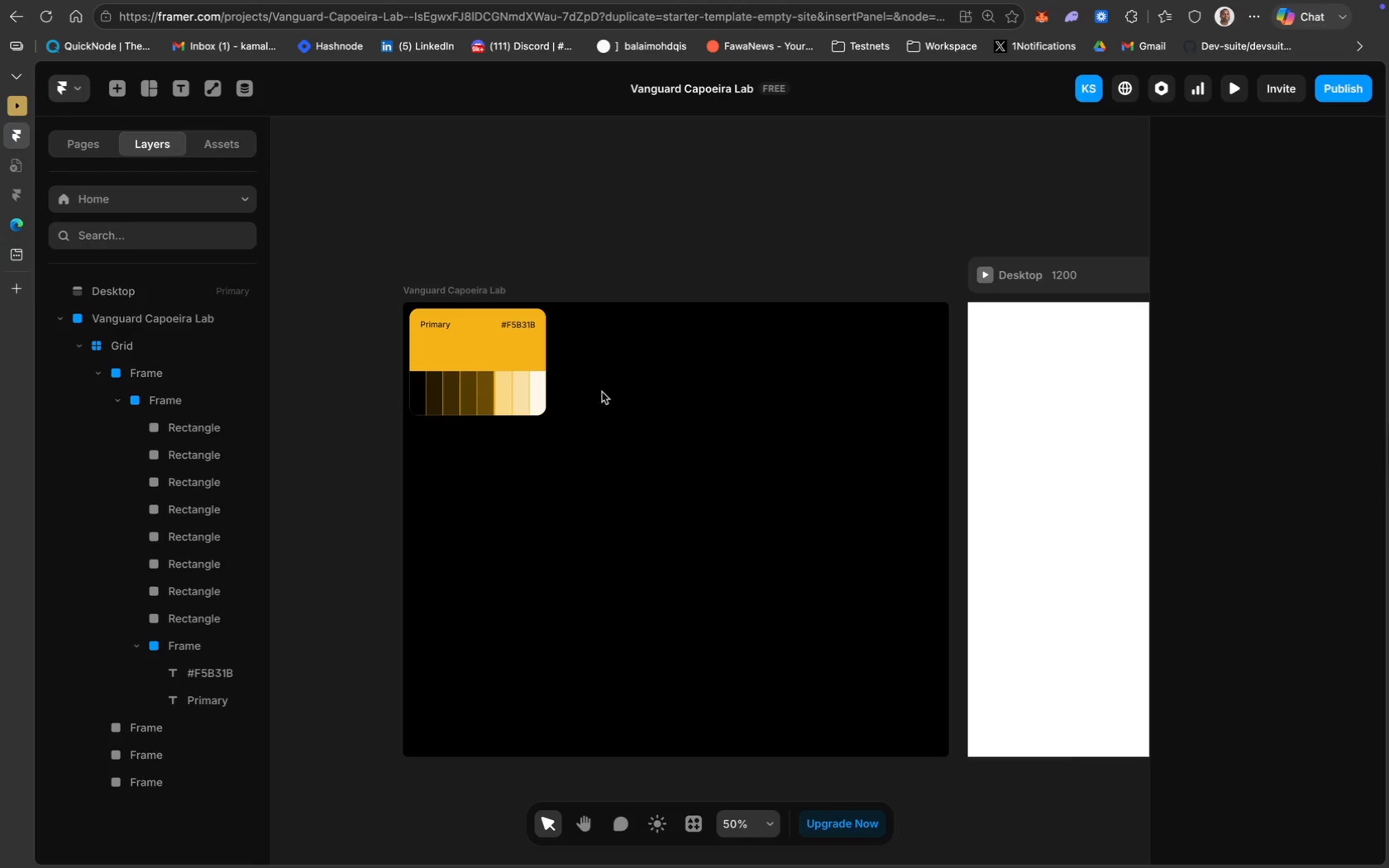 
hold_key(key=ShiftLeft, duration=6.06)
left_click([422, 397])
 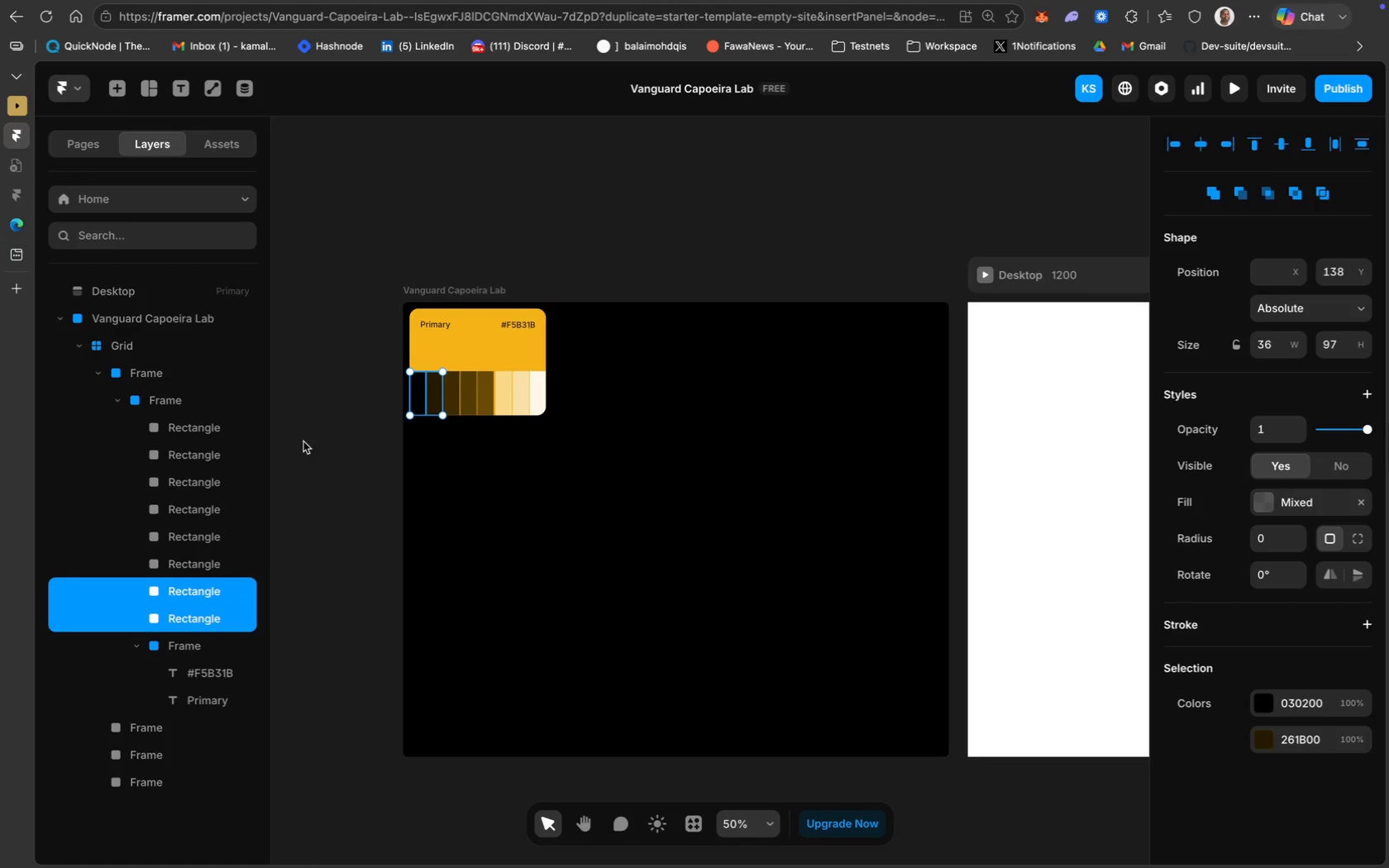 
left_click([200, 426])
 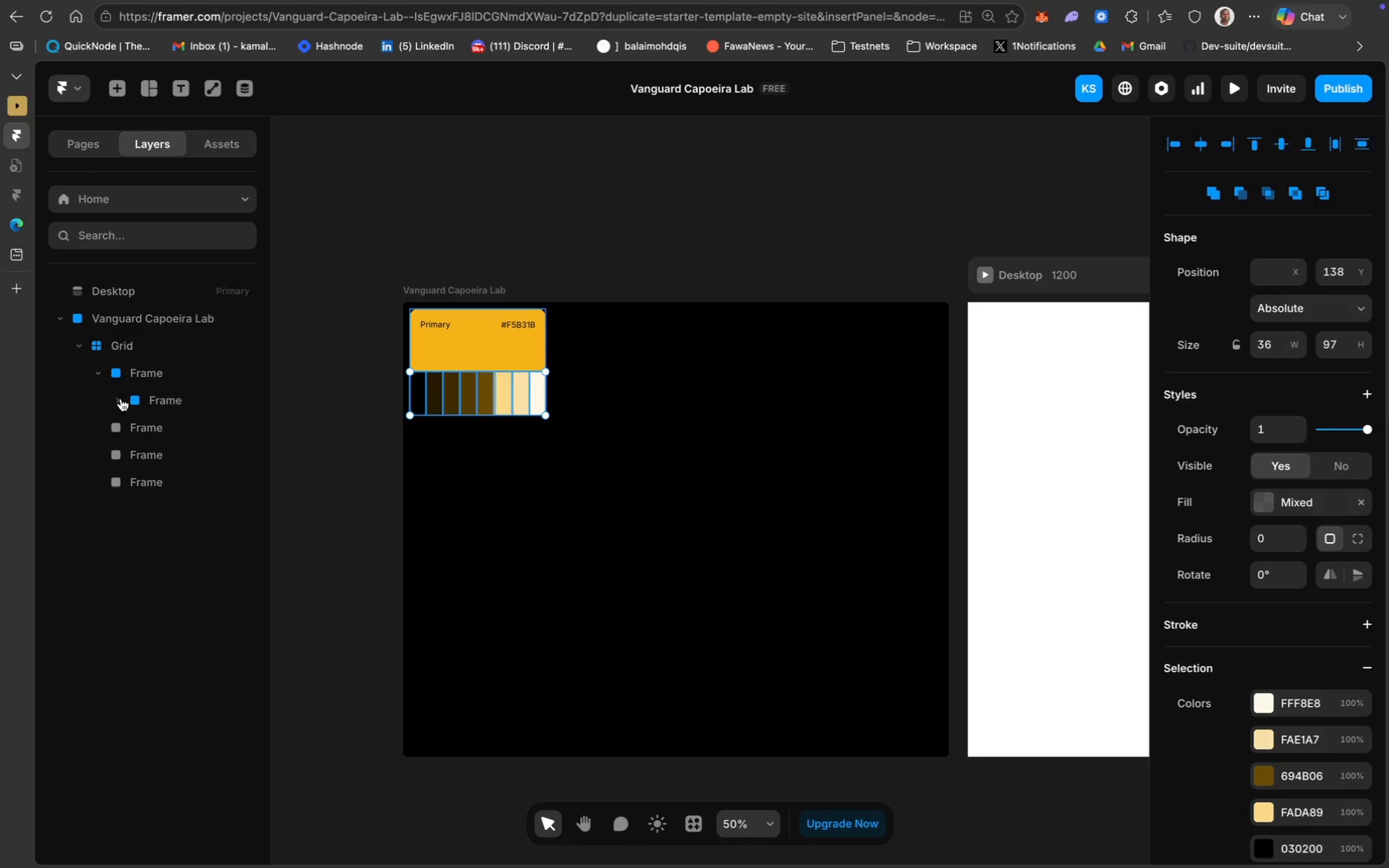 
right_click([201, 434])
 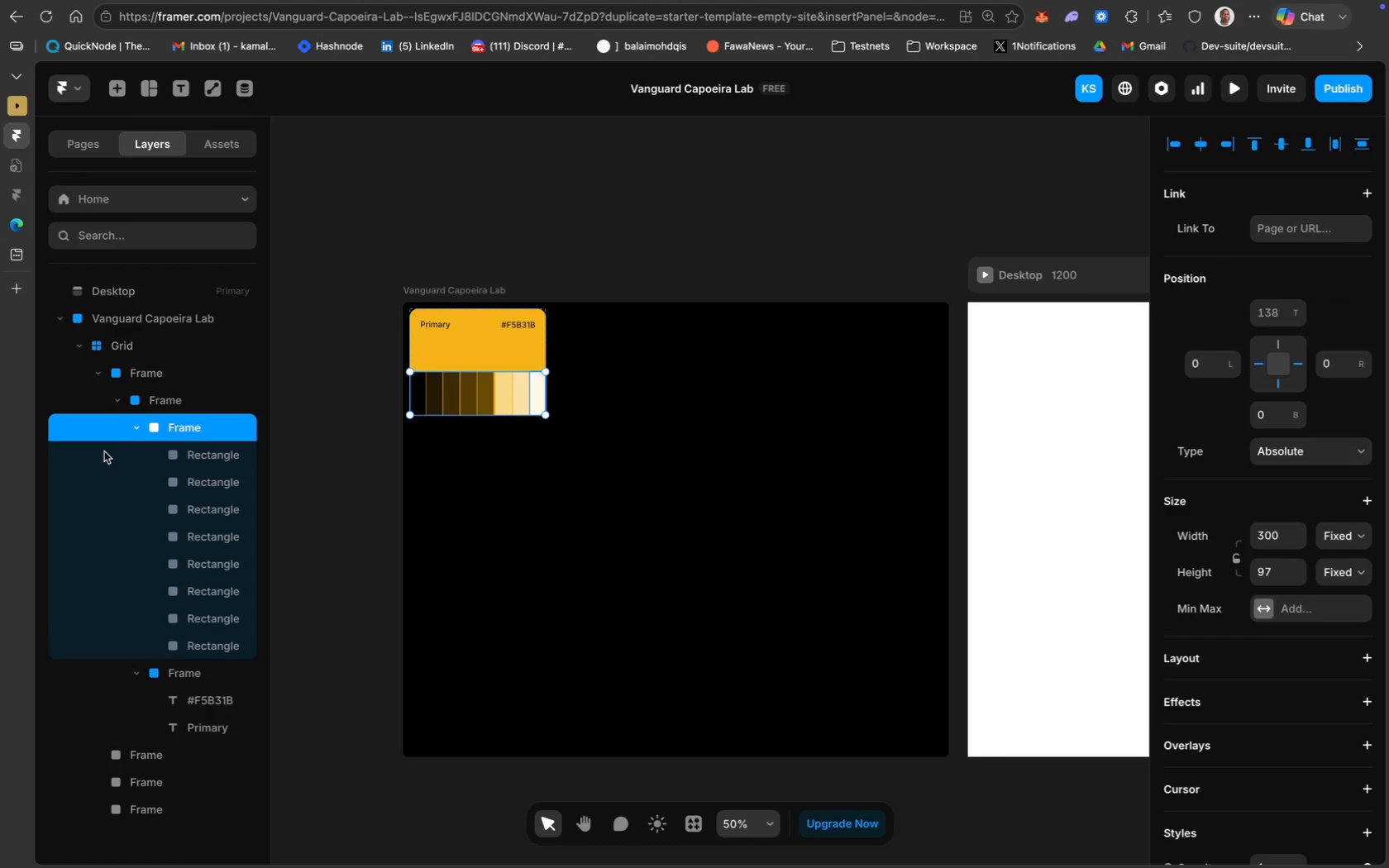 
mouse_move([160, 440])
 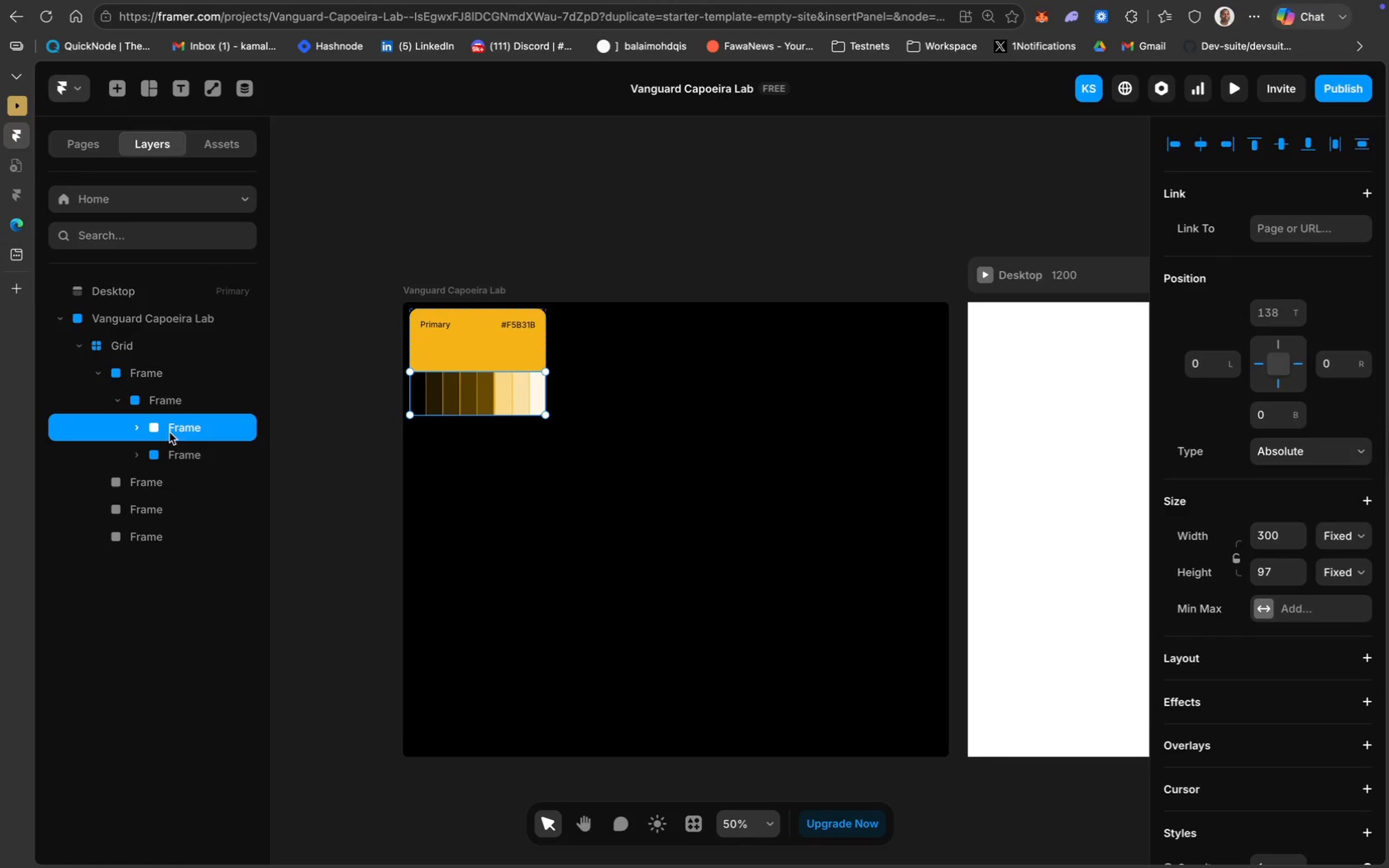 
hold_key(key=ShiftLeft, duration=2.08)
left_click([186, 451])
 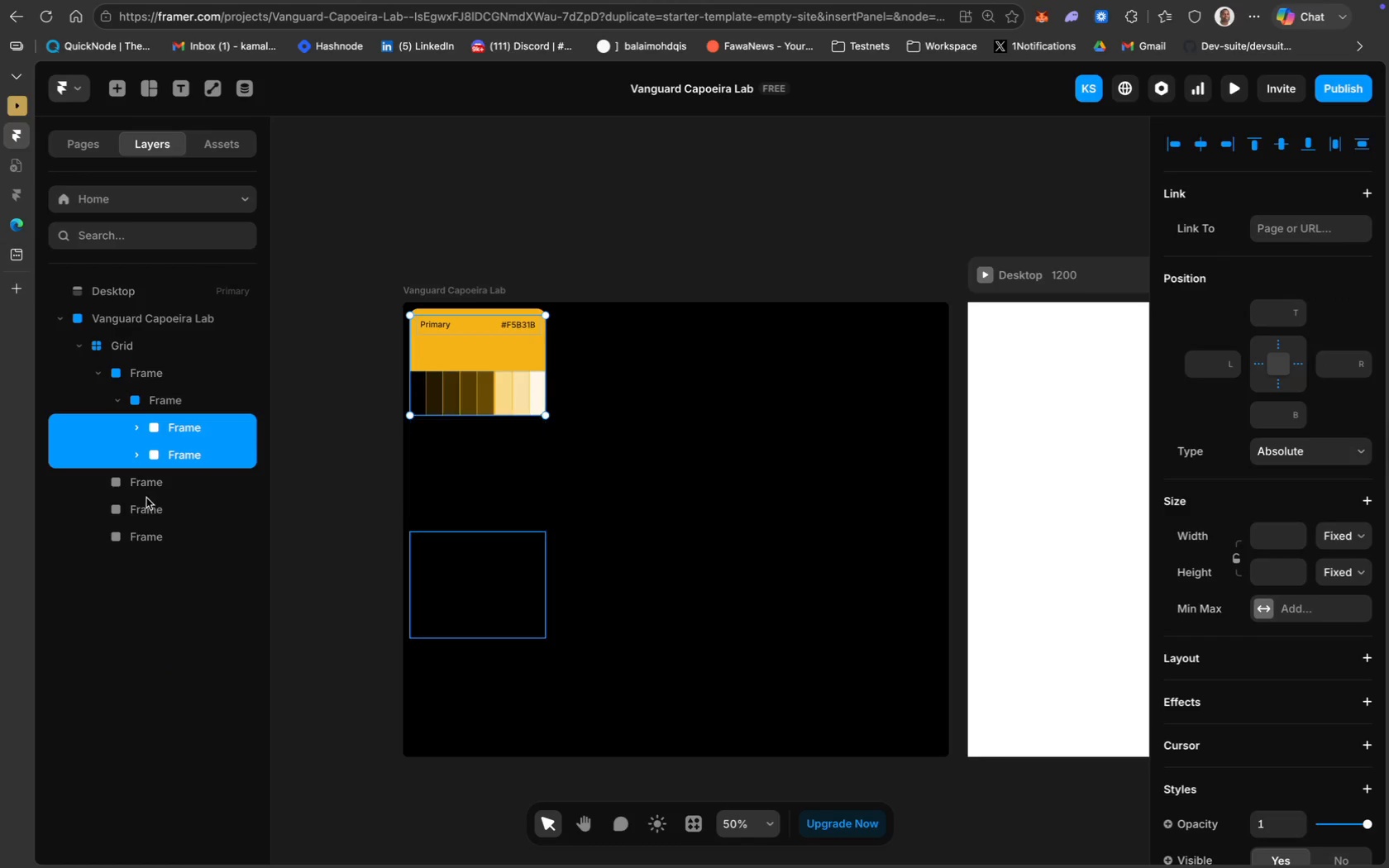 
hold_key(key=ShiftLeft, duration=0.61)
 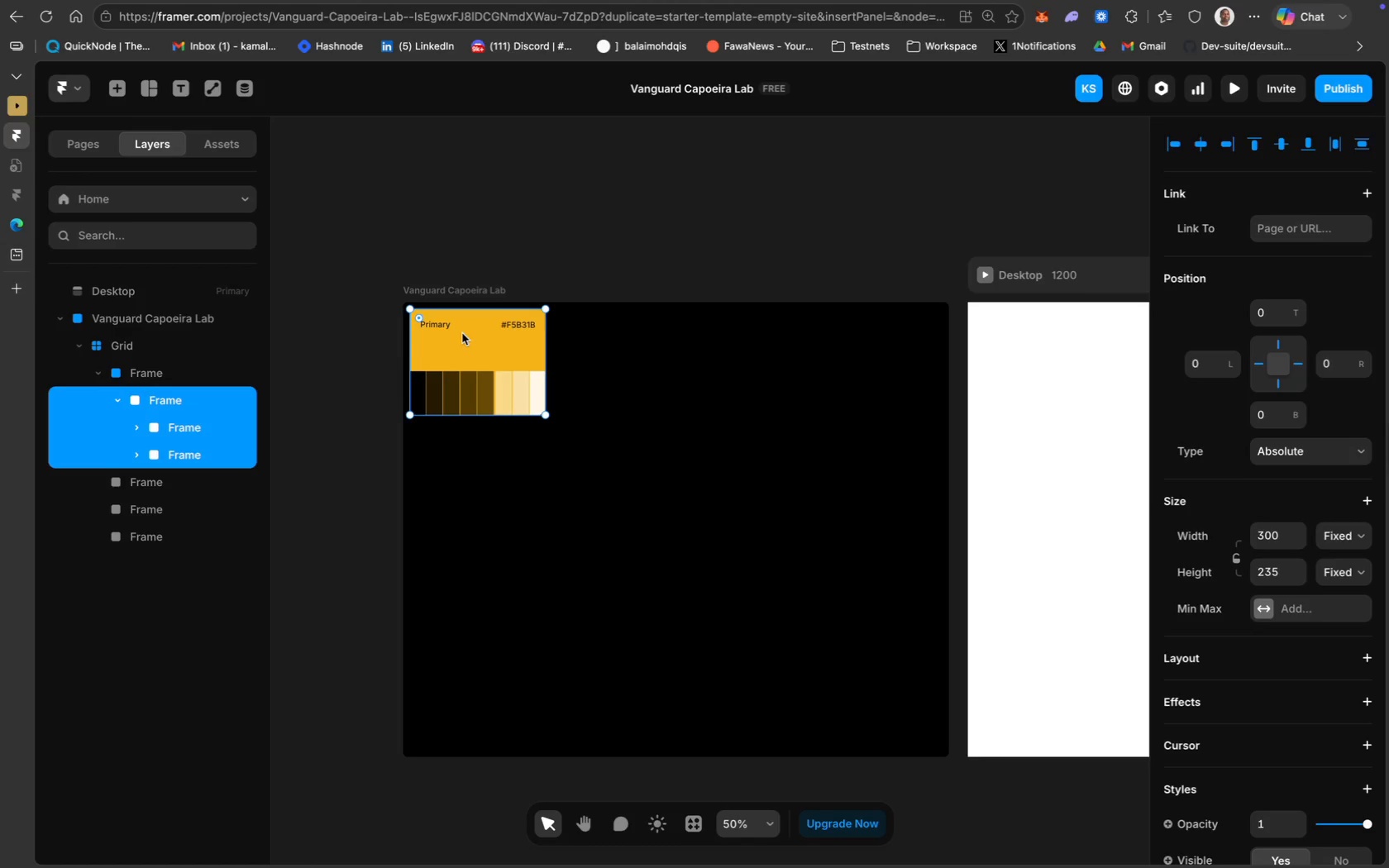 
key(Meta+D)
 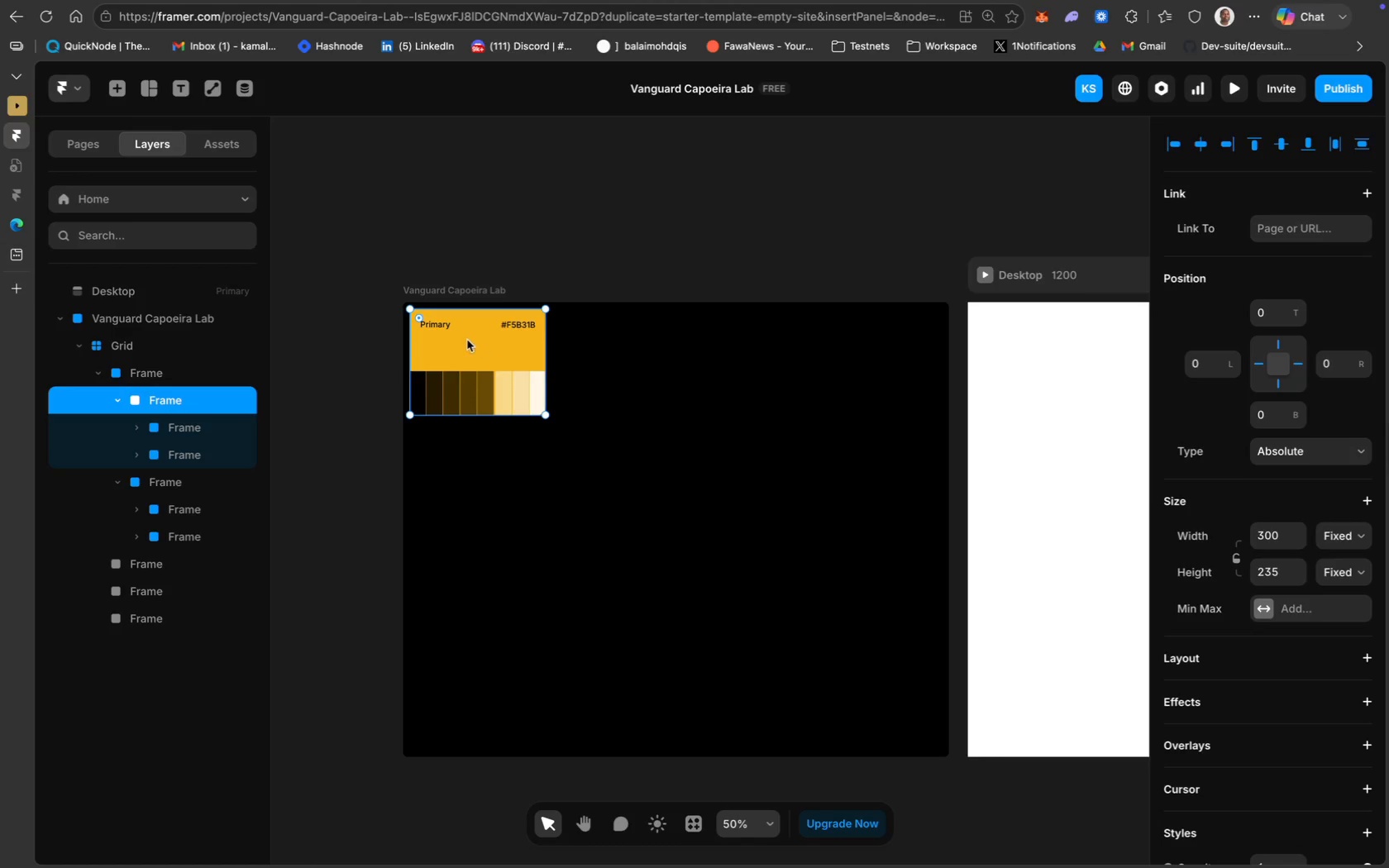 
left_click_drag(start_coordinate=[465, 340], to_coordinate=[468, 456])
 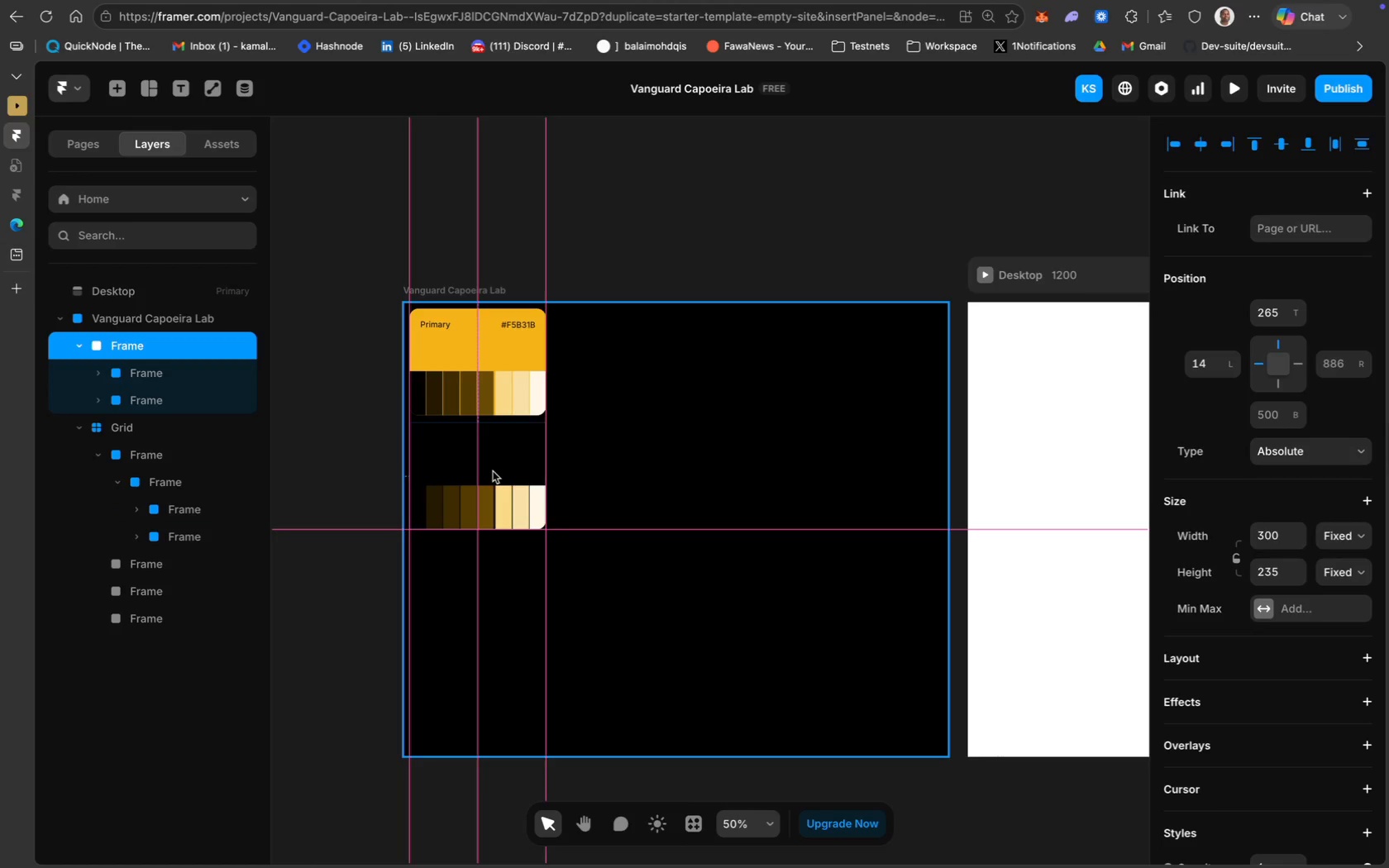 
wait(18.0)
 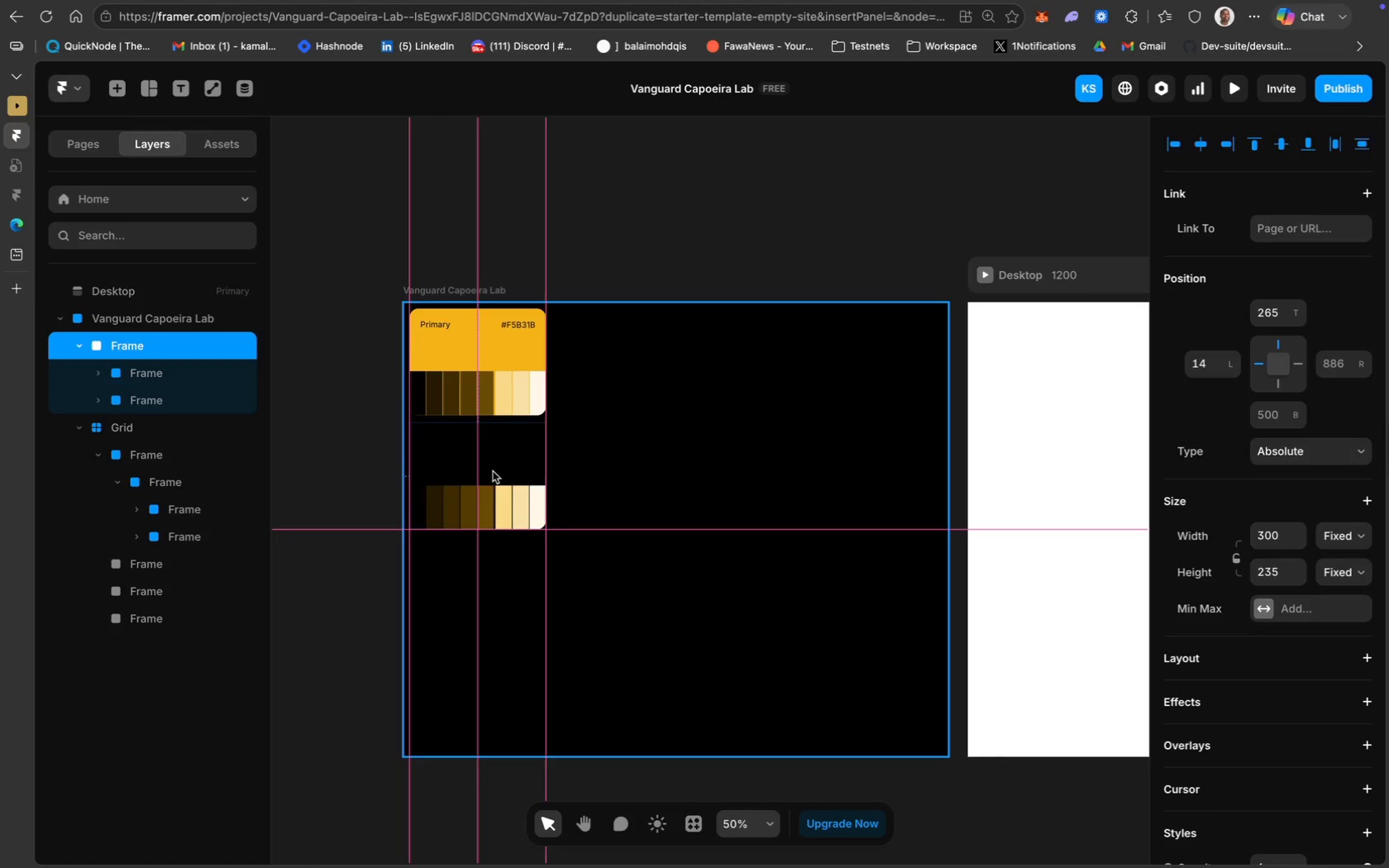 
left_click([177, 484])
 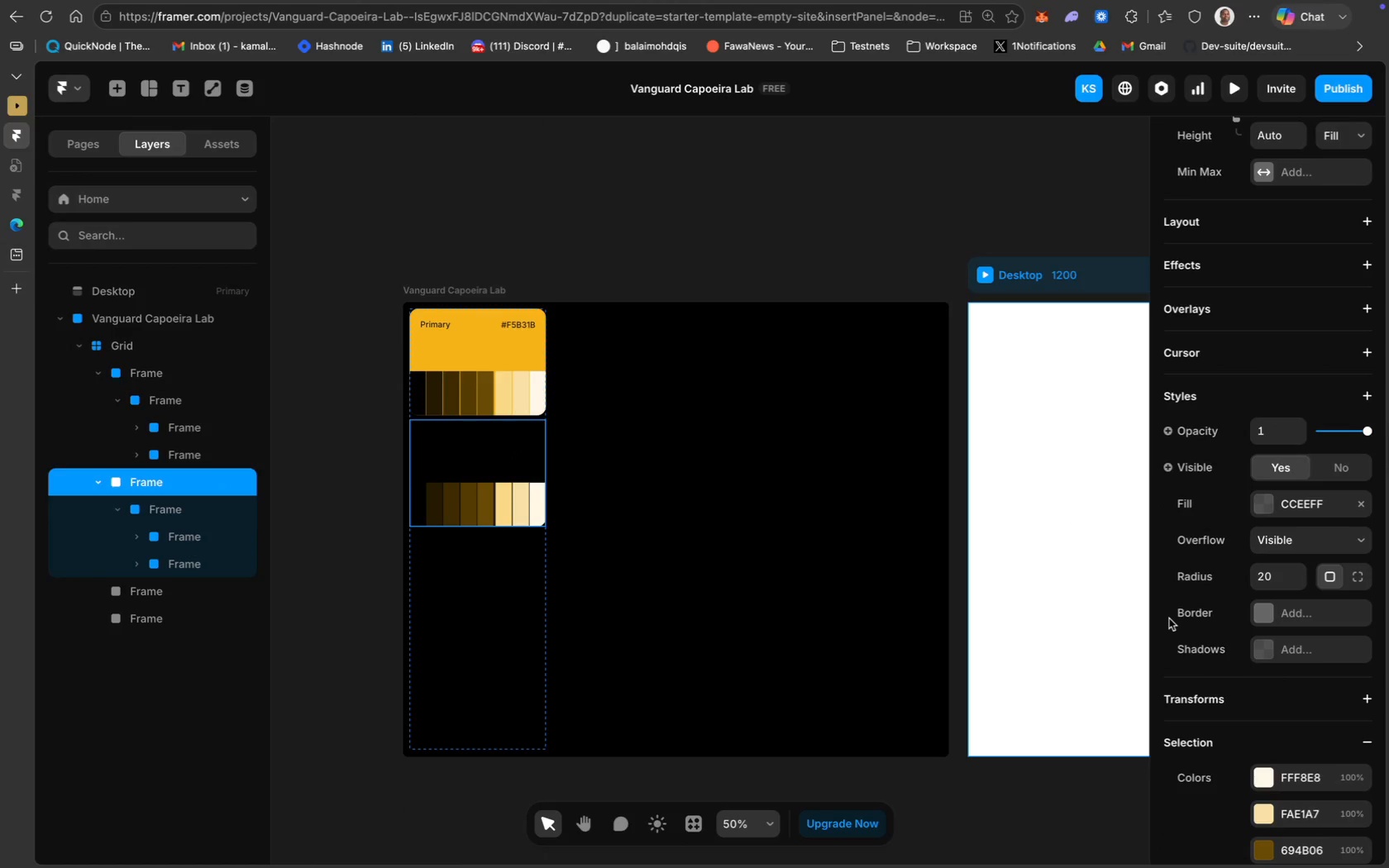 
scroll: coordinate [1285, 704], scroll_direction: down, amount: 17.0
 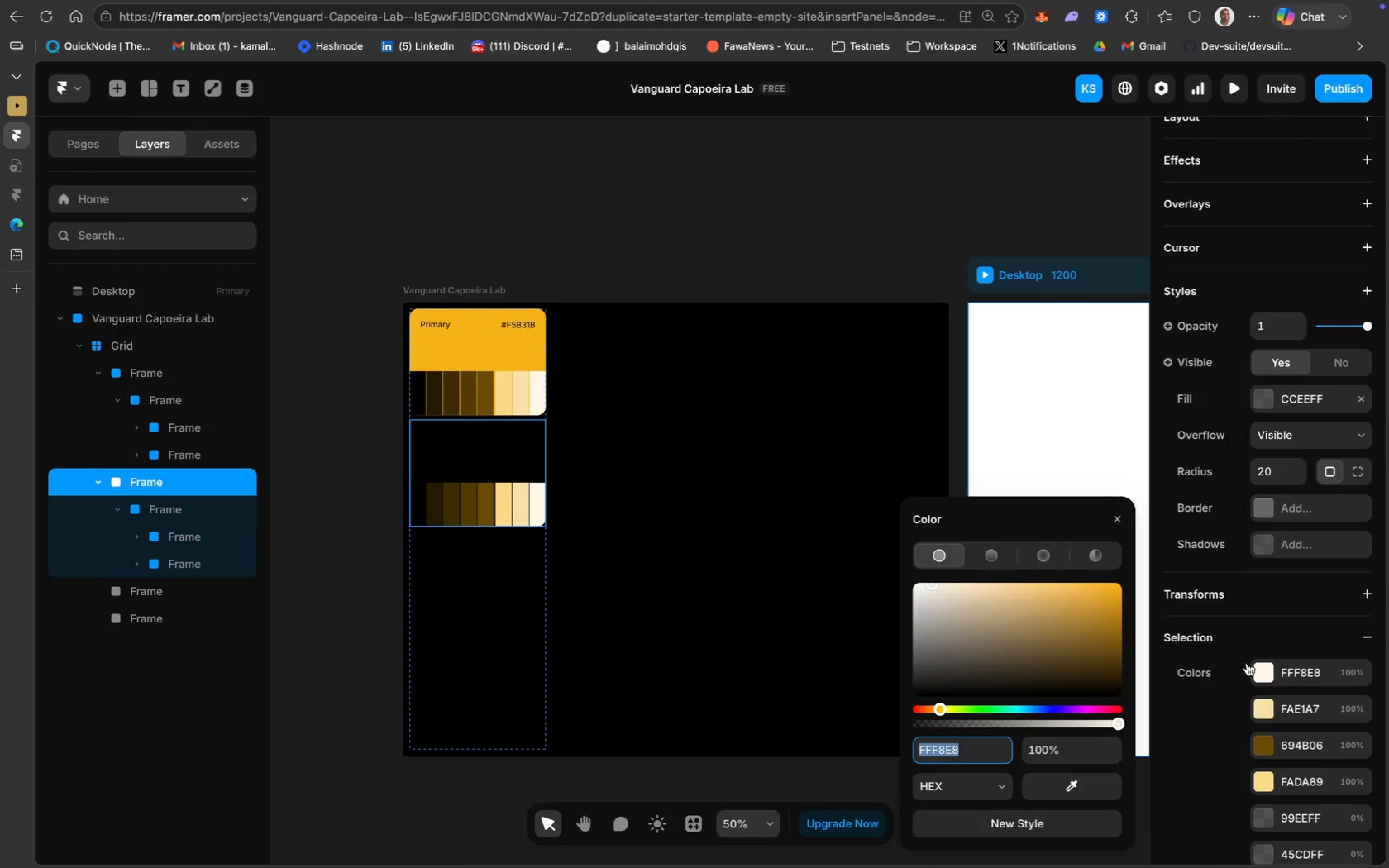 
left_click([1258, 596])
 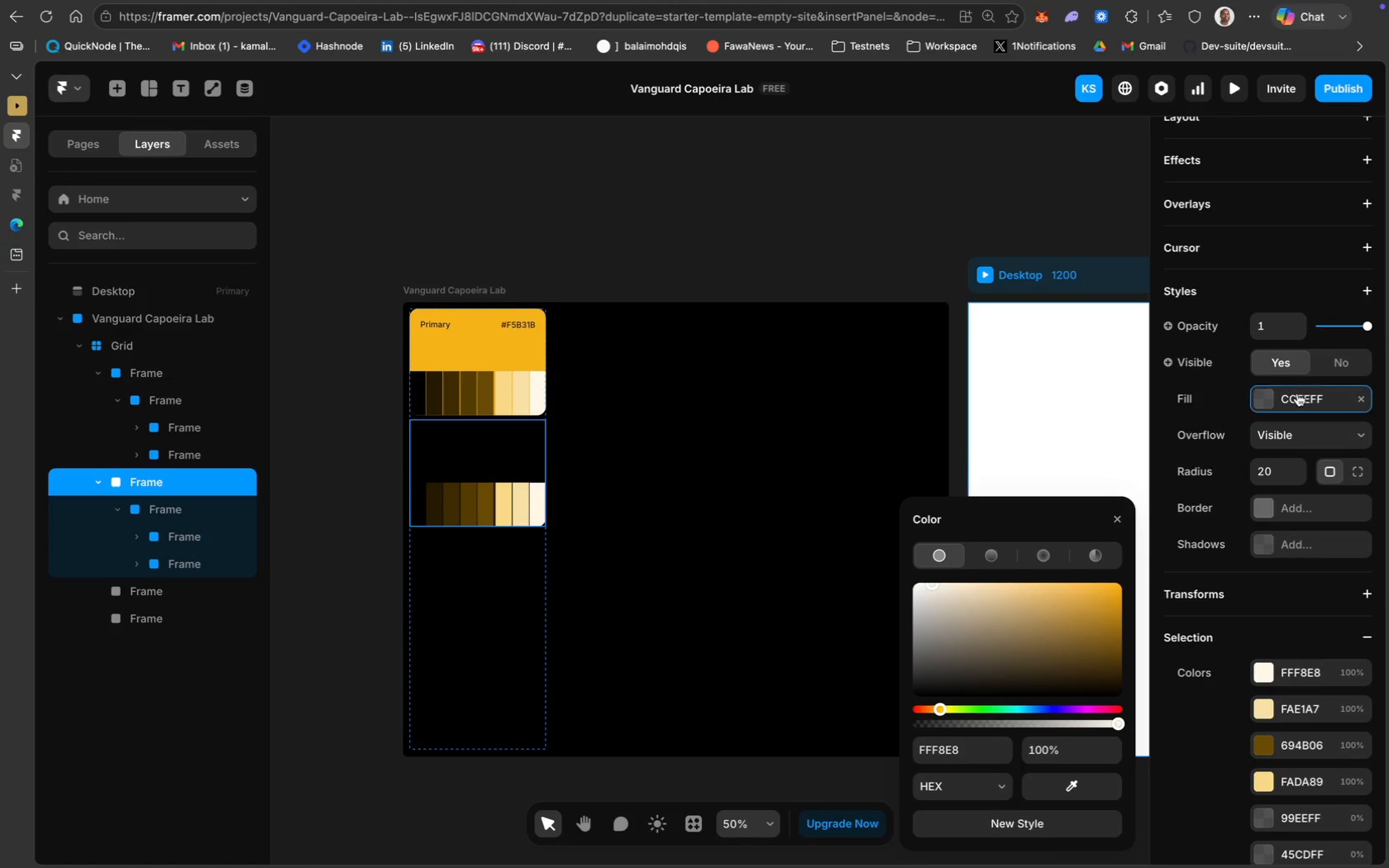 
wait(5.83)
 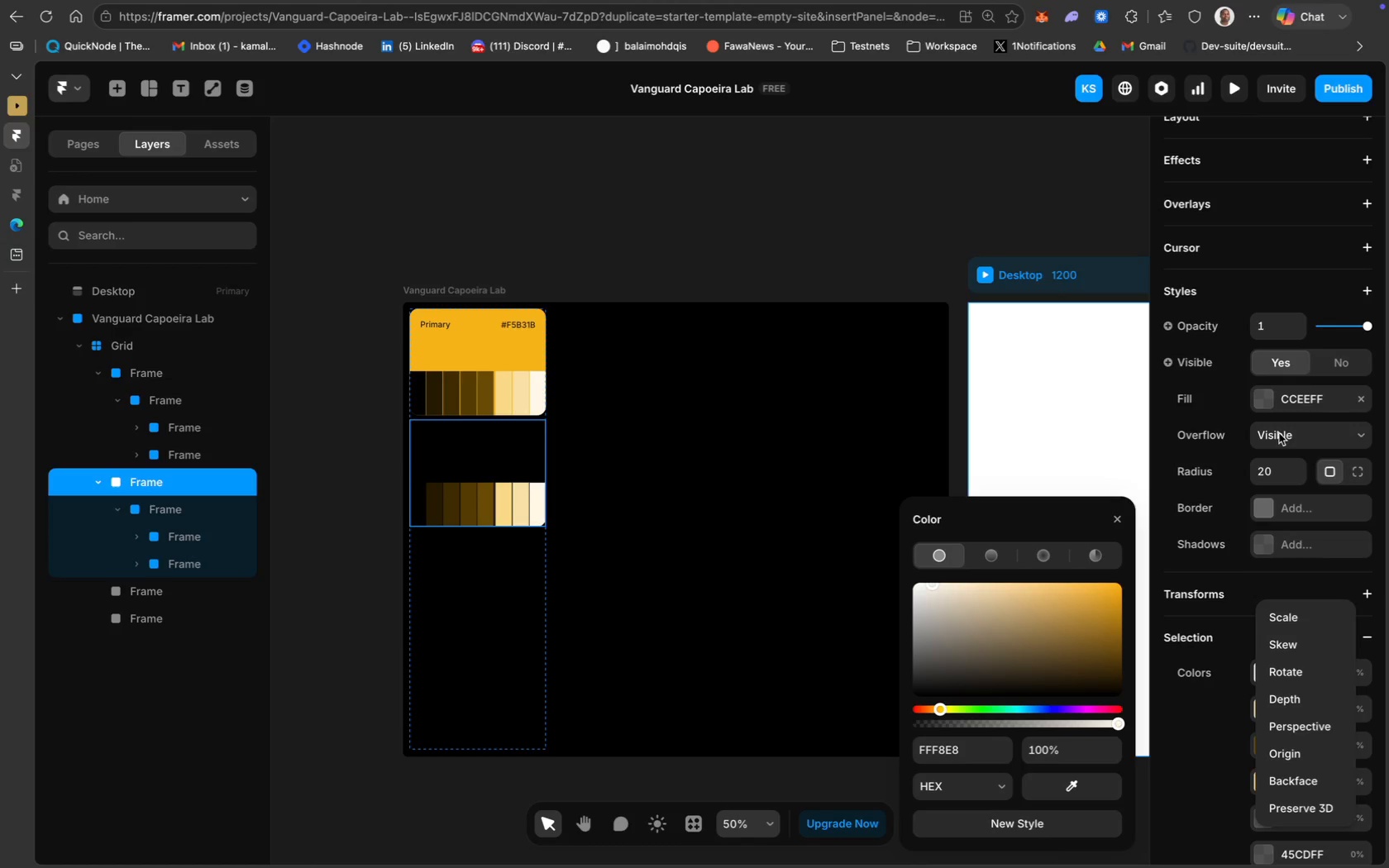 
left_click_drag(start_coordinate=[915, 602], to_coordinate=[1181, 594])
 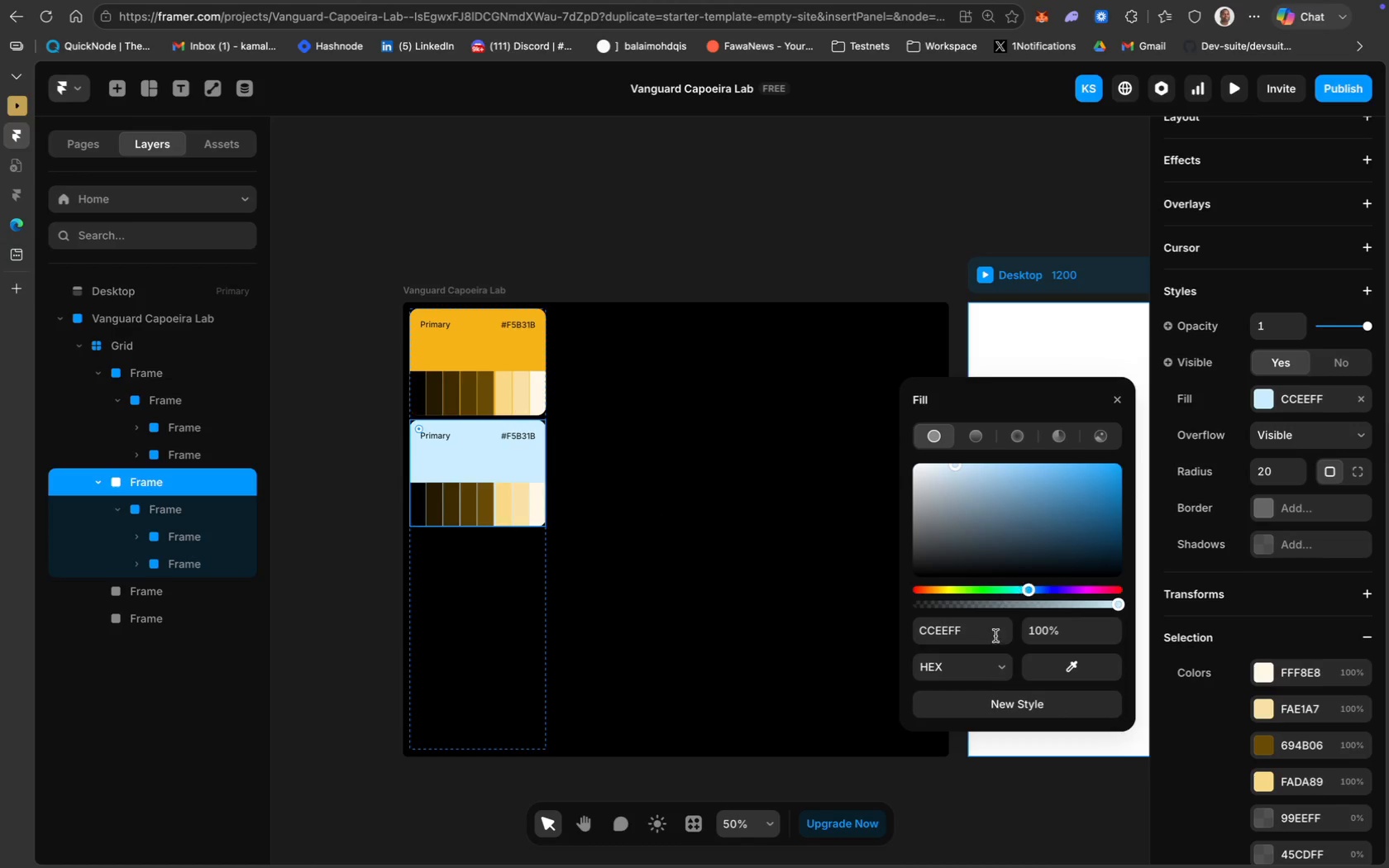 
left_click([956, 641])
 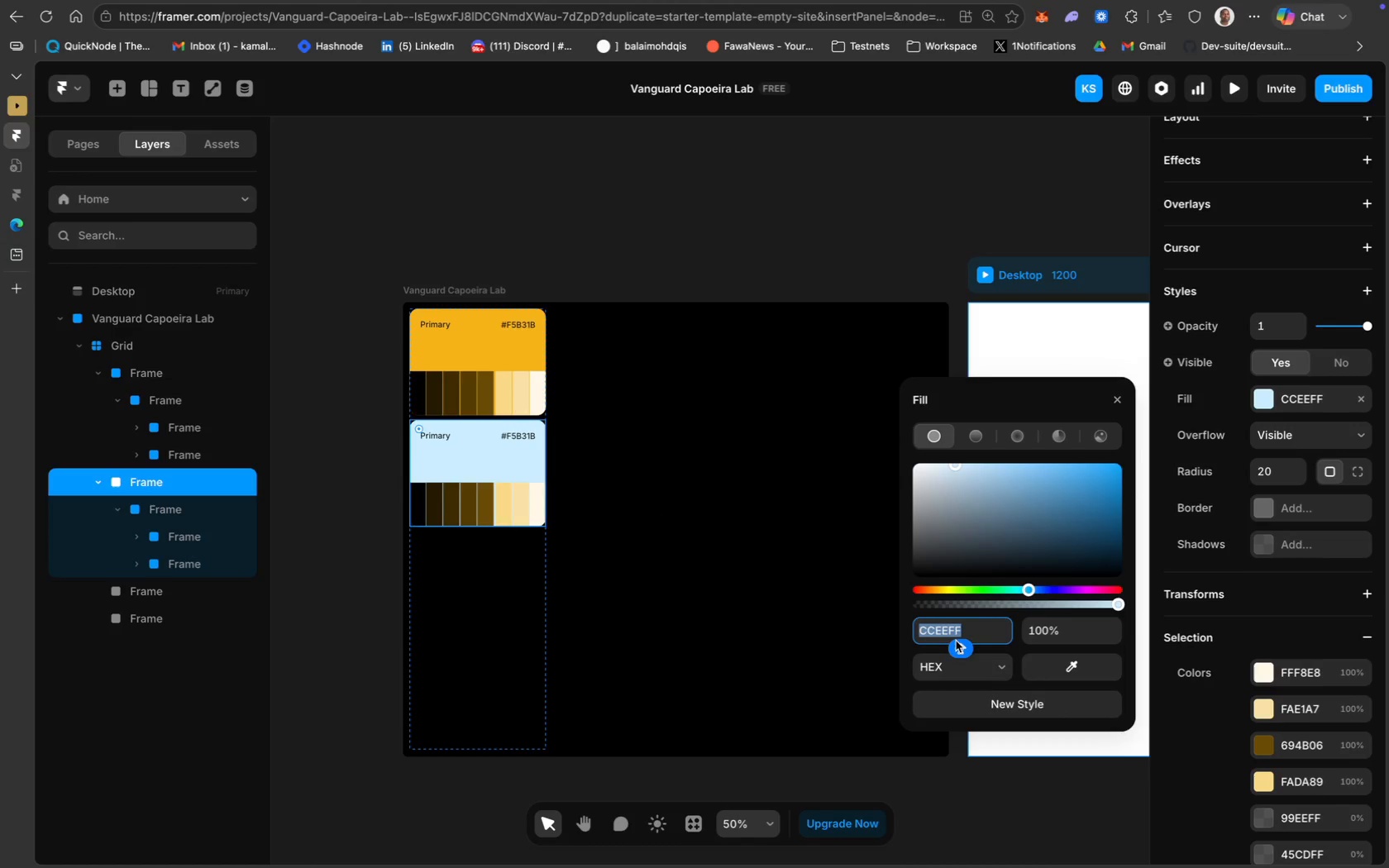 
type(FFD)
key(Backspace)
type(FFFF)
 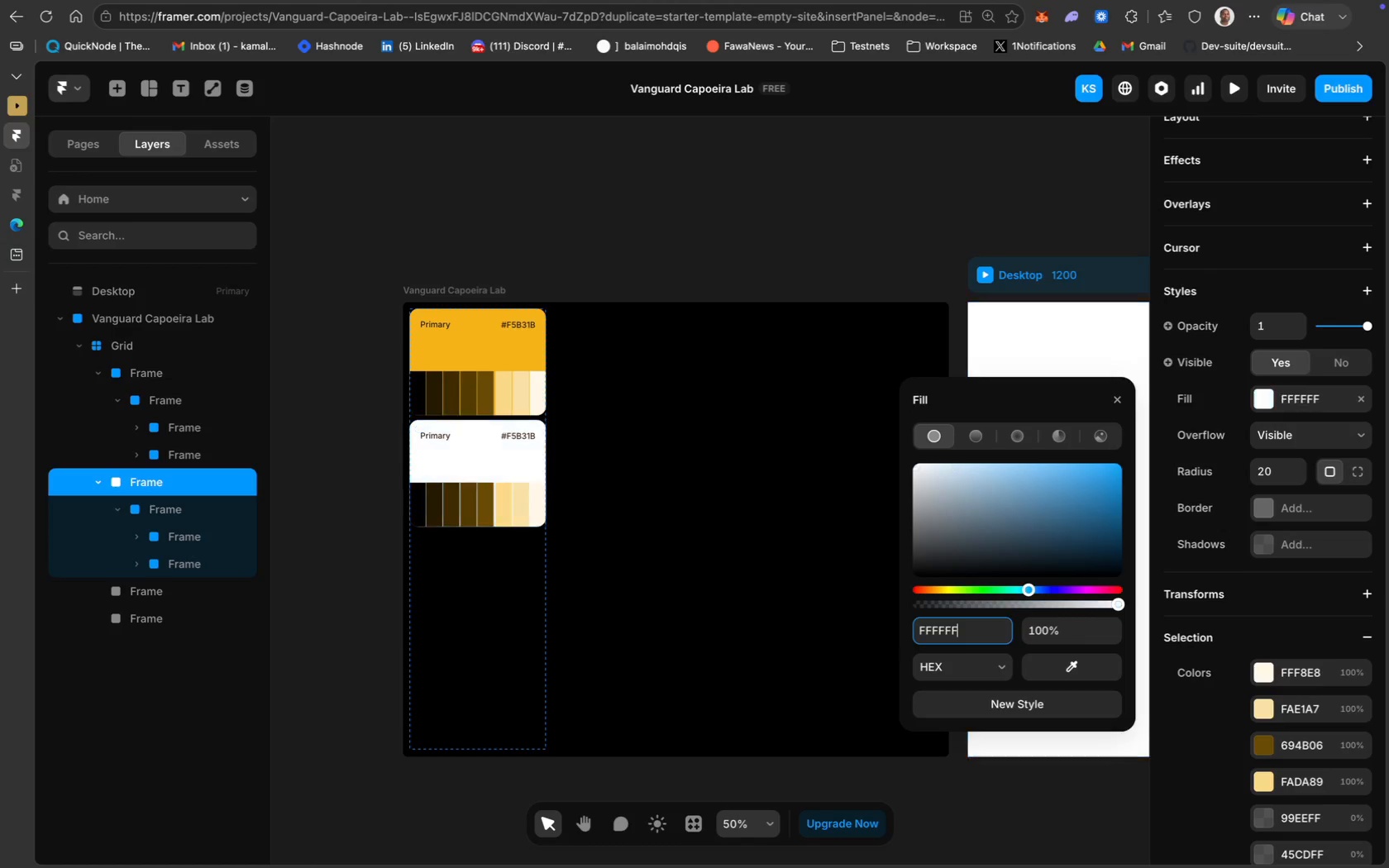 
key(Enter)
 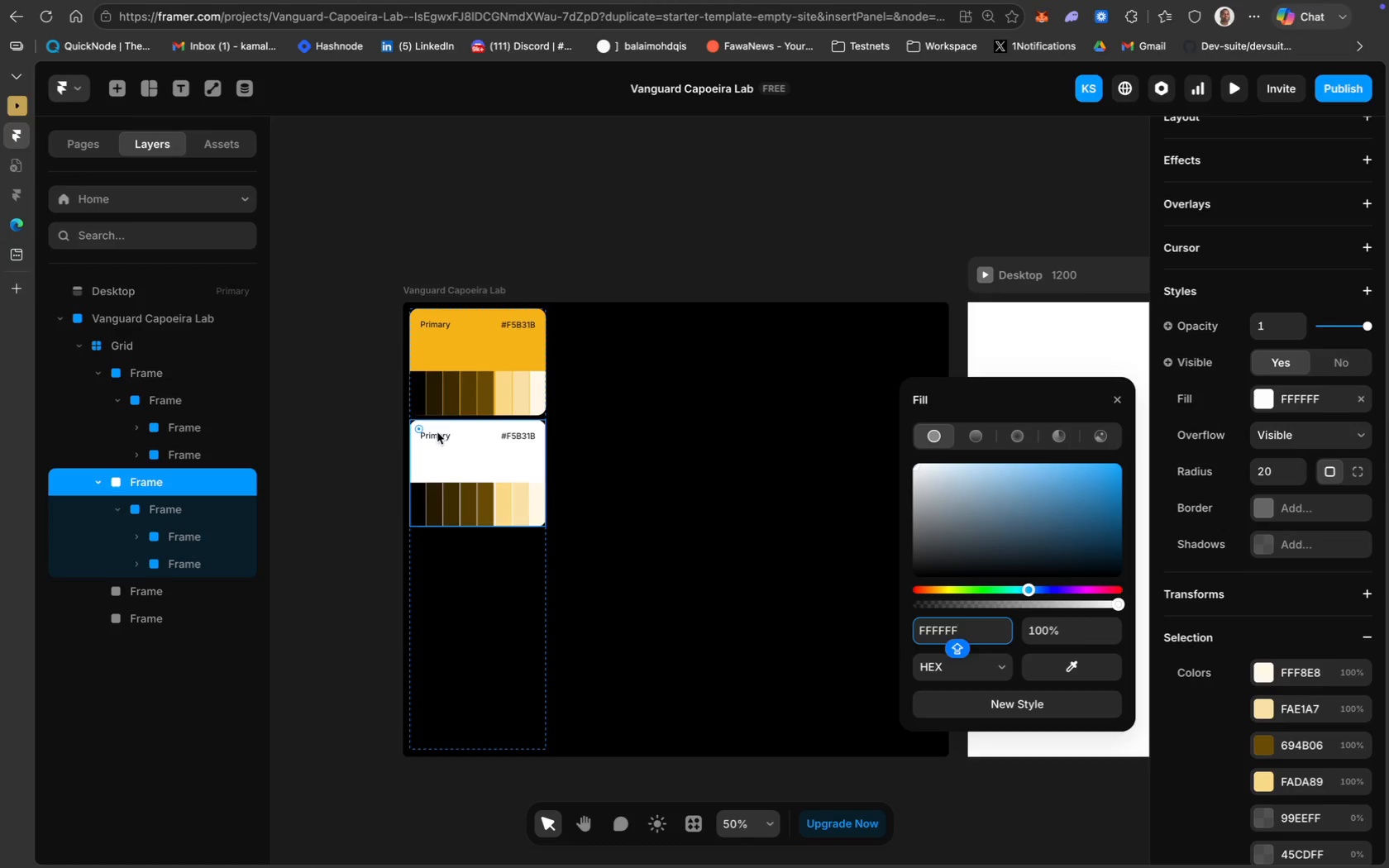 
left_click([430, 434])
 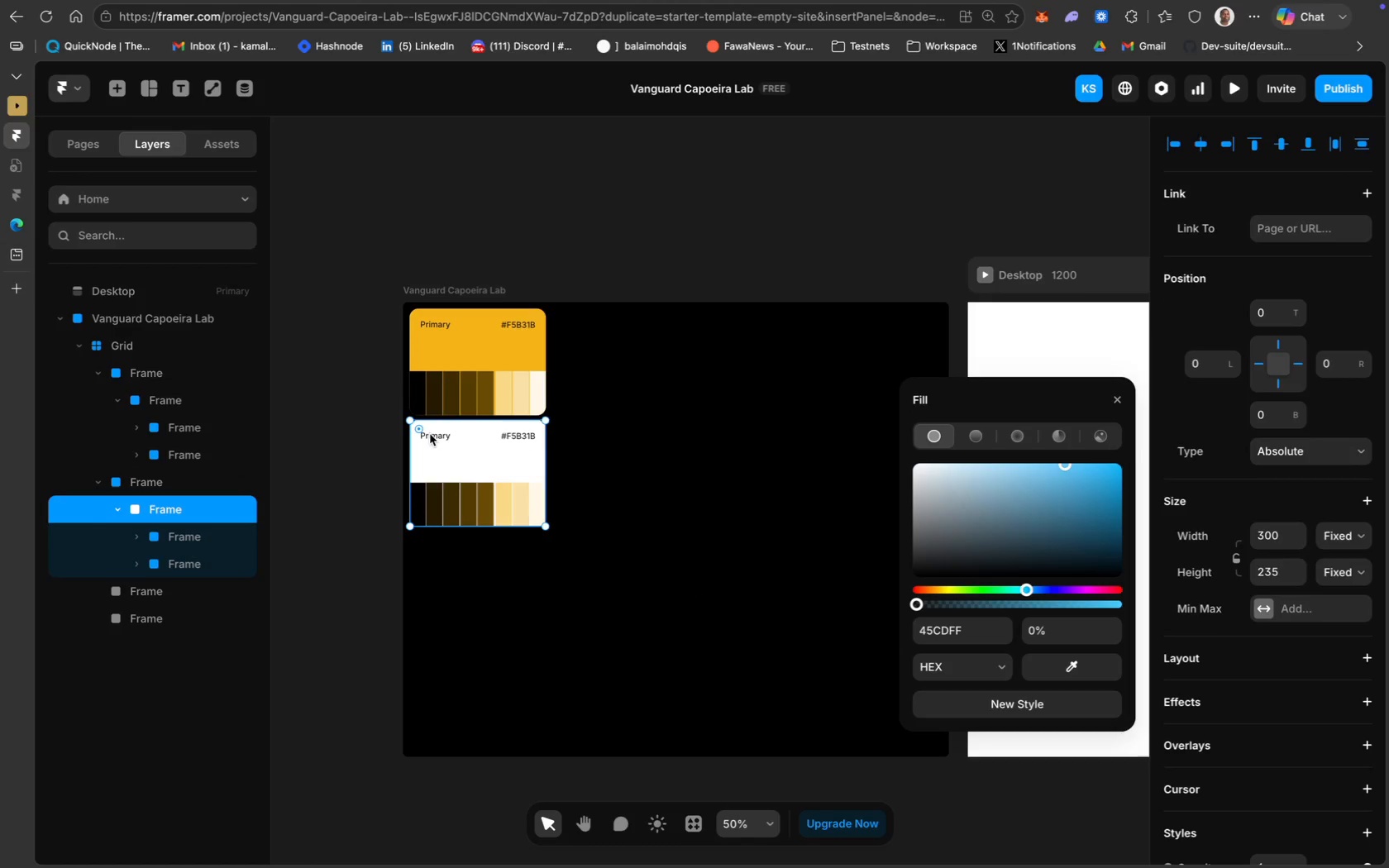 
double_click([430, 434])
 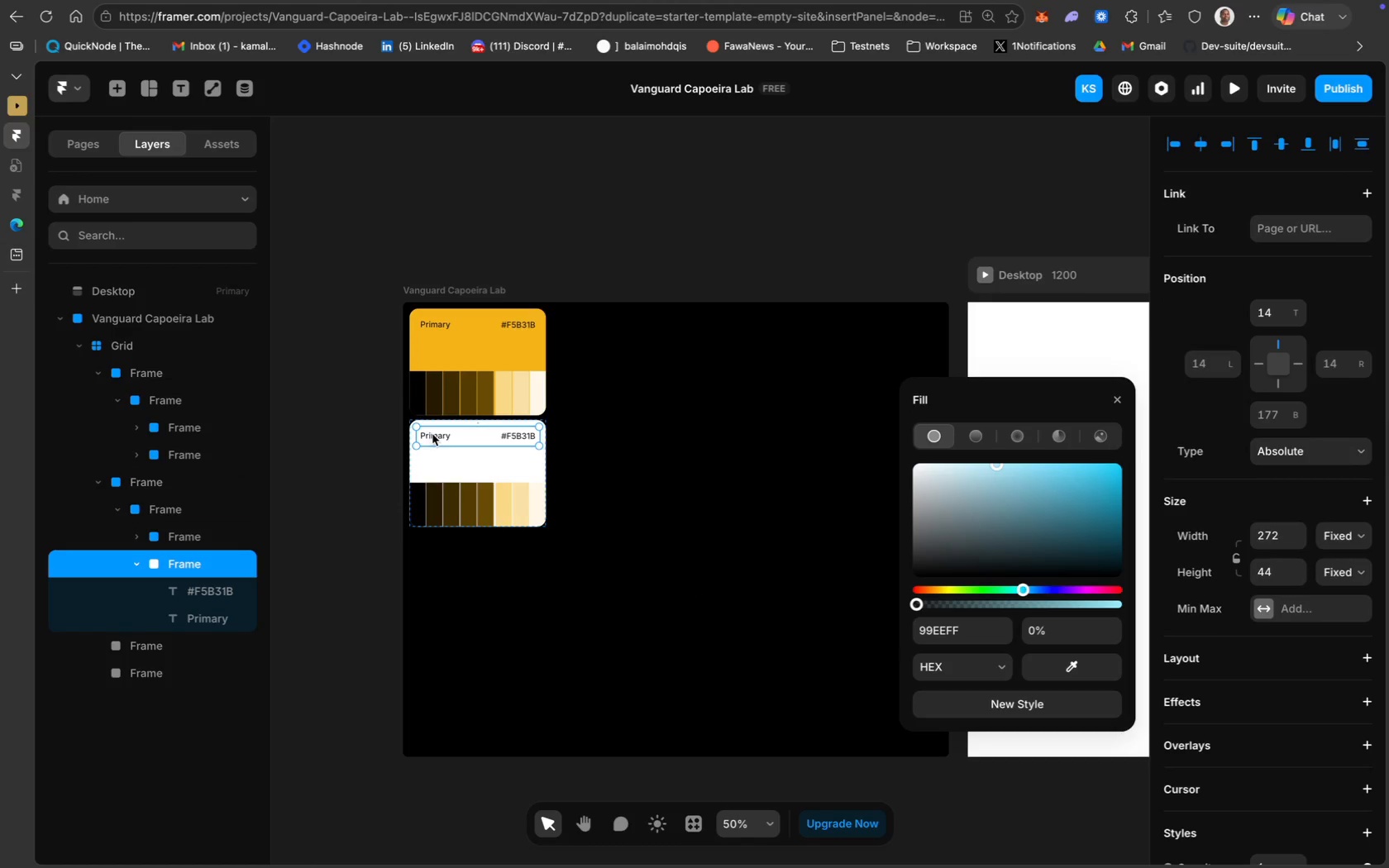 
double_click([432, 434])
 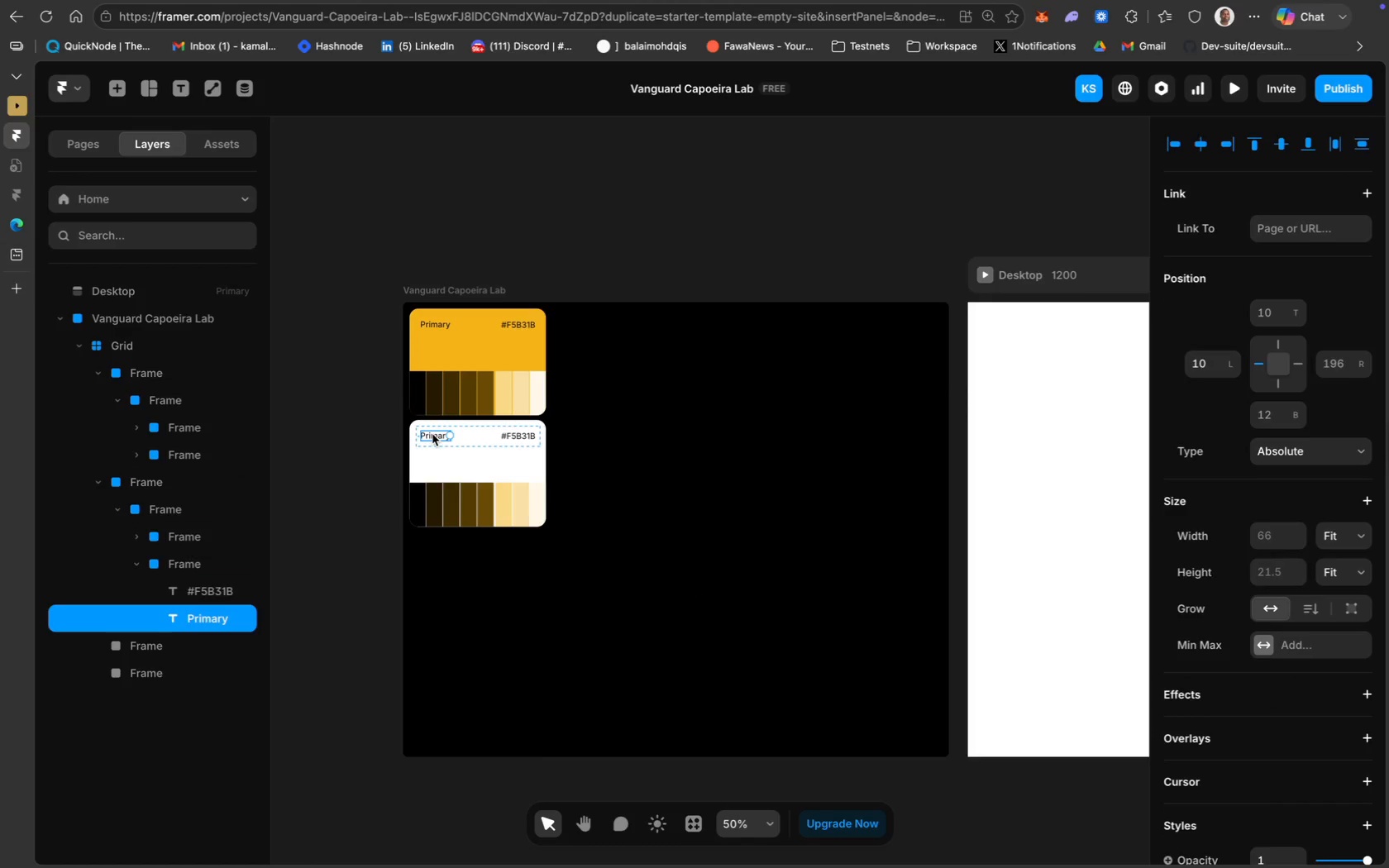 
double_click([432, 434])
 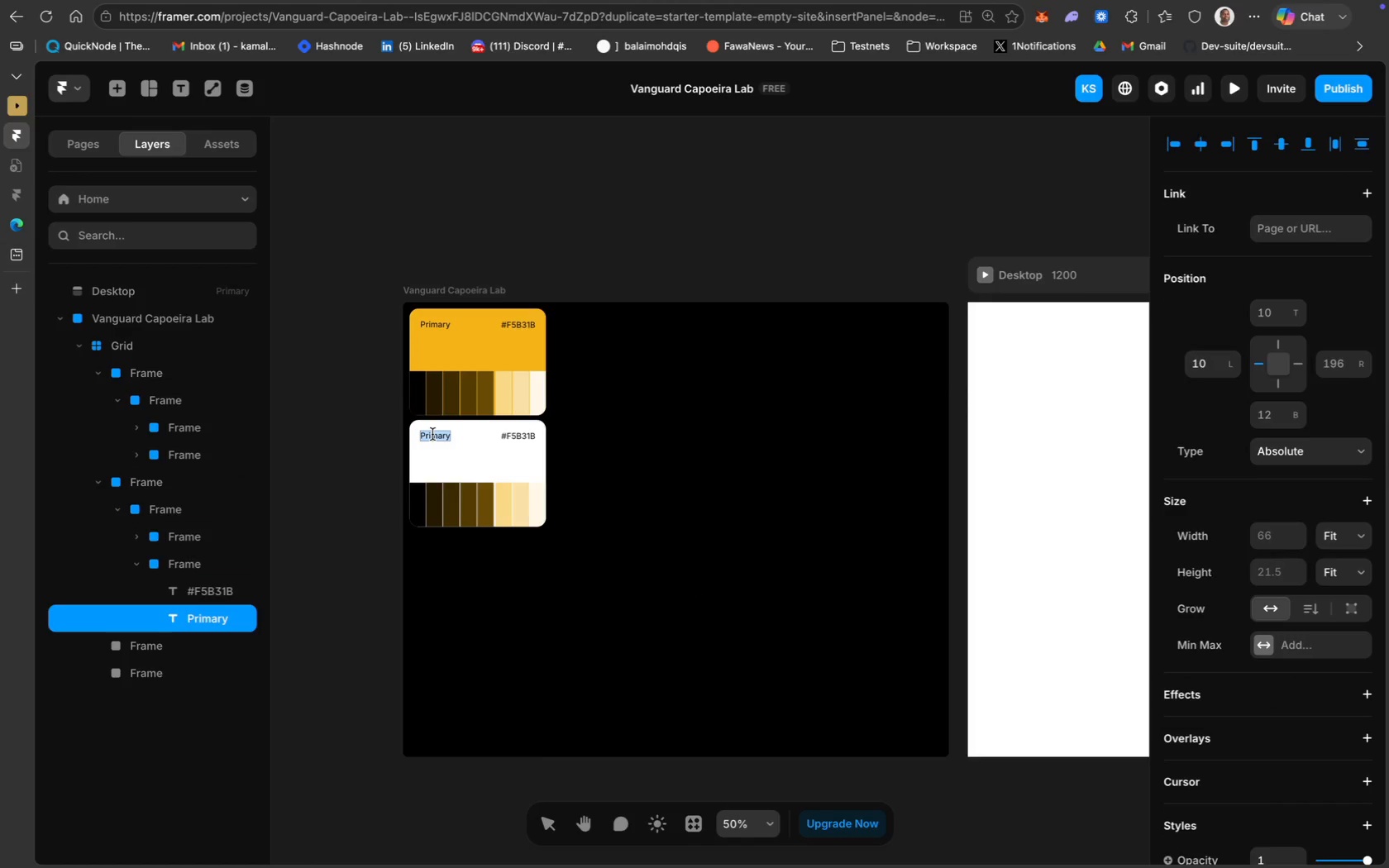 
left_click([432, 434])
 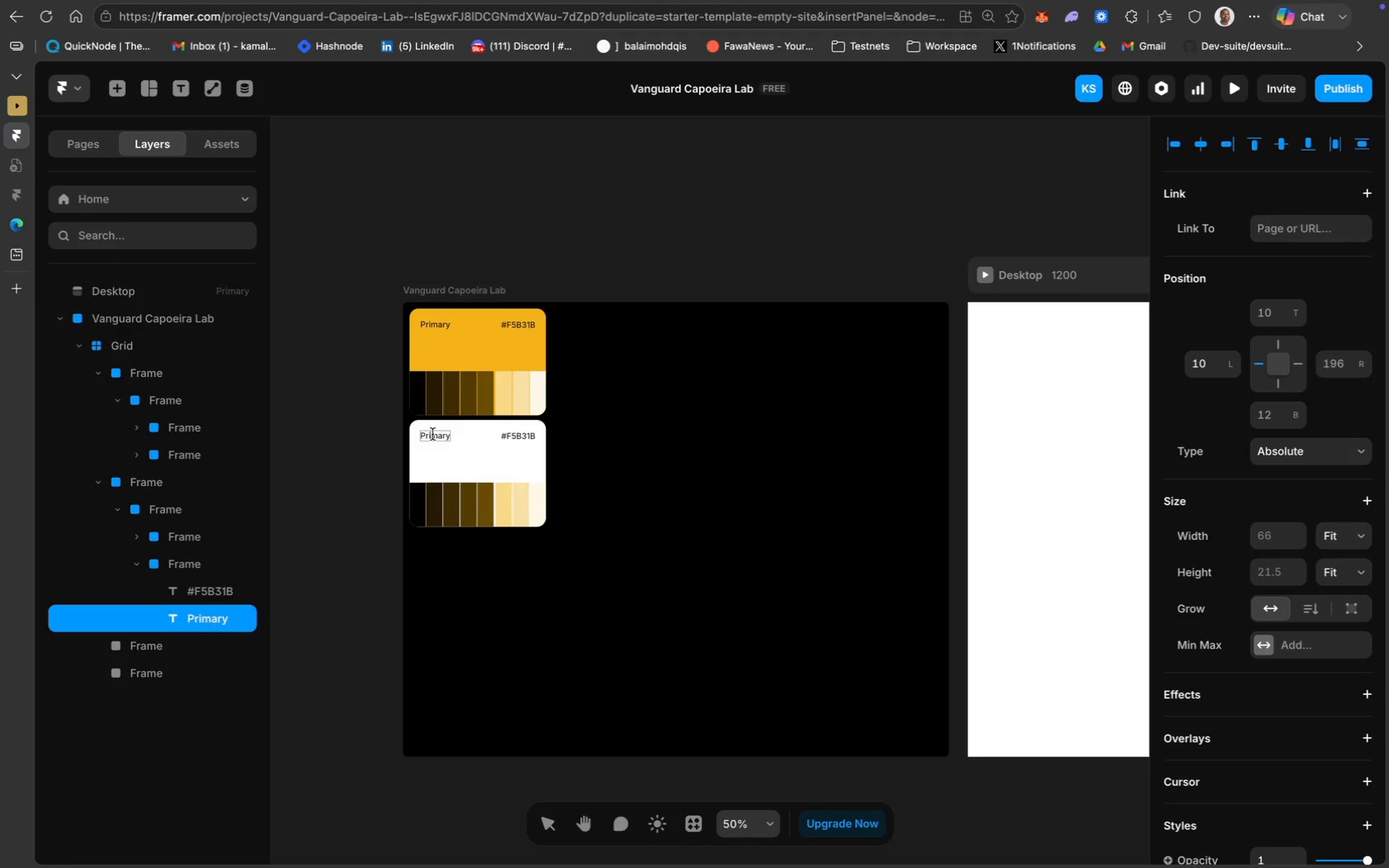 
key(Meta+CommandLeft)
 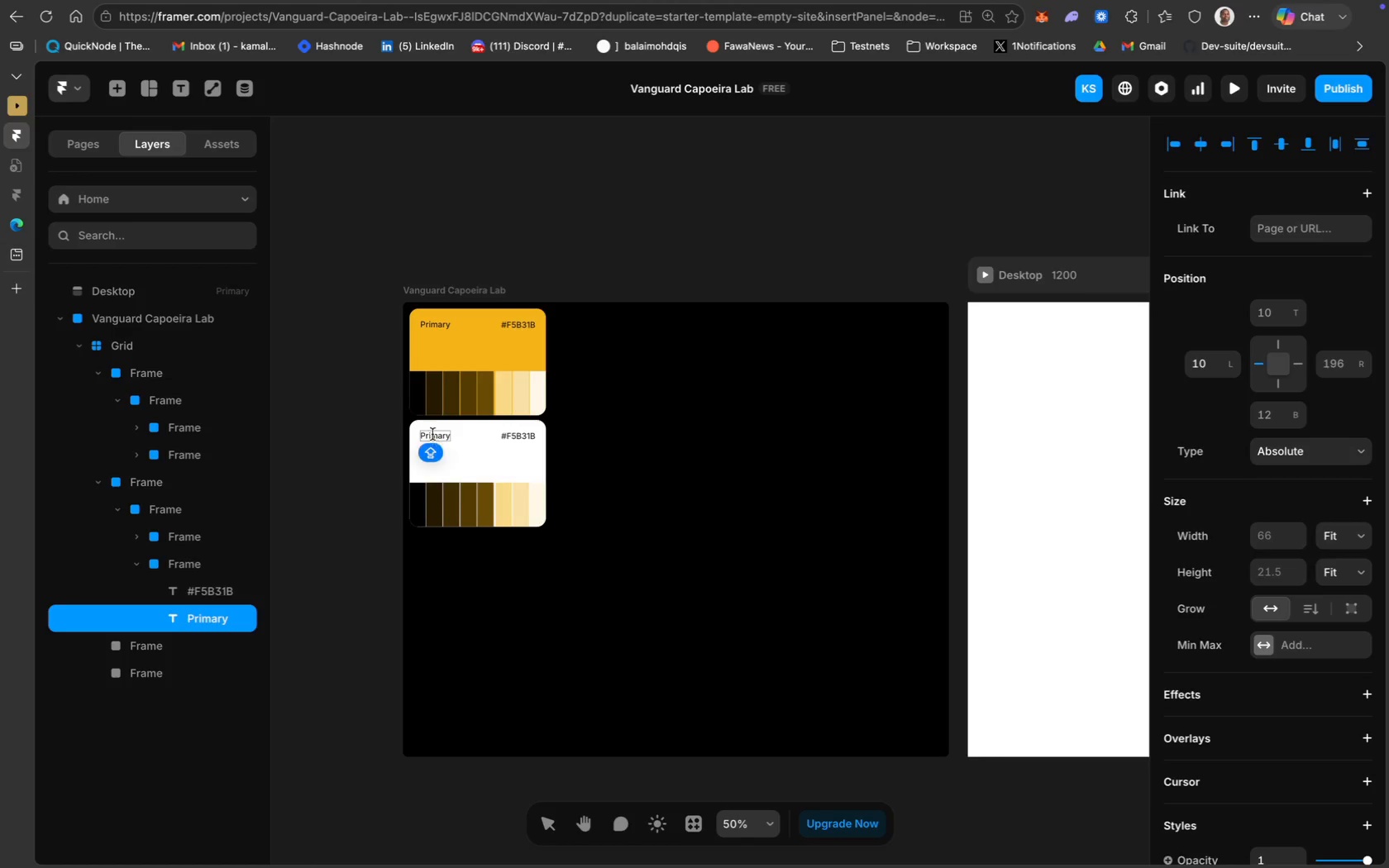 
key(Meta+A)
 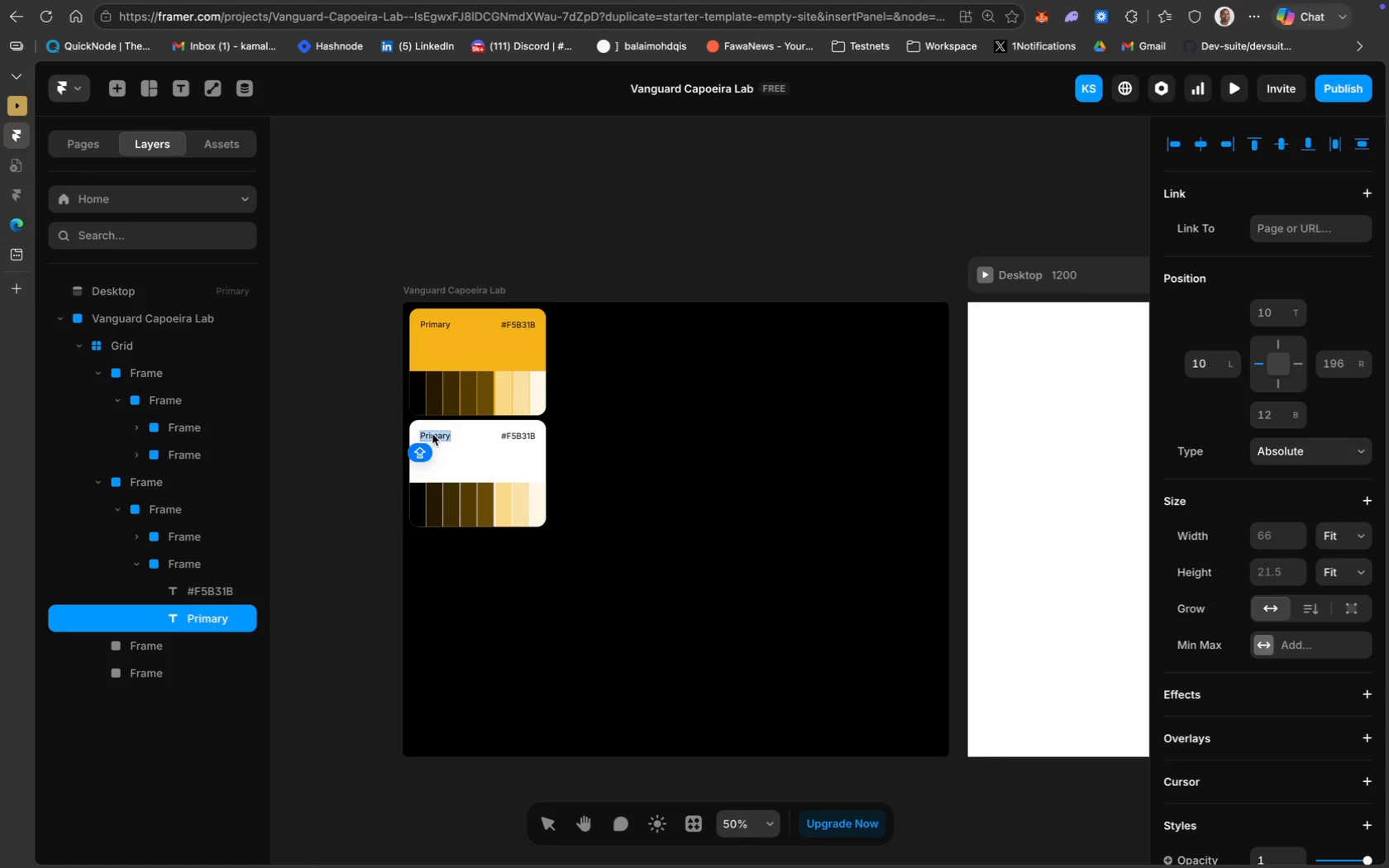 
type(Second)
key(Backspace)
 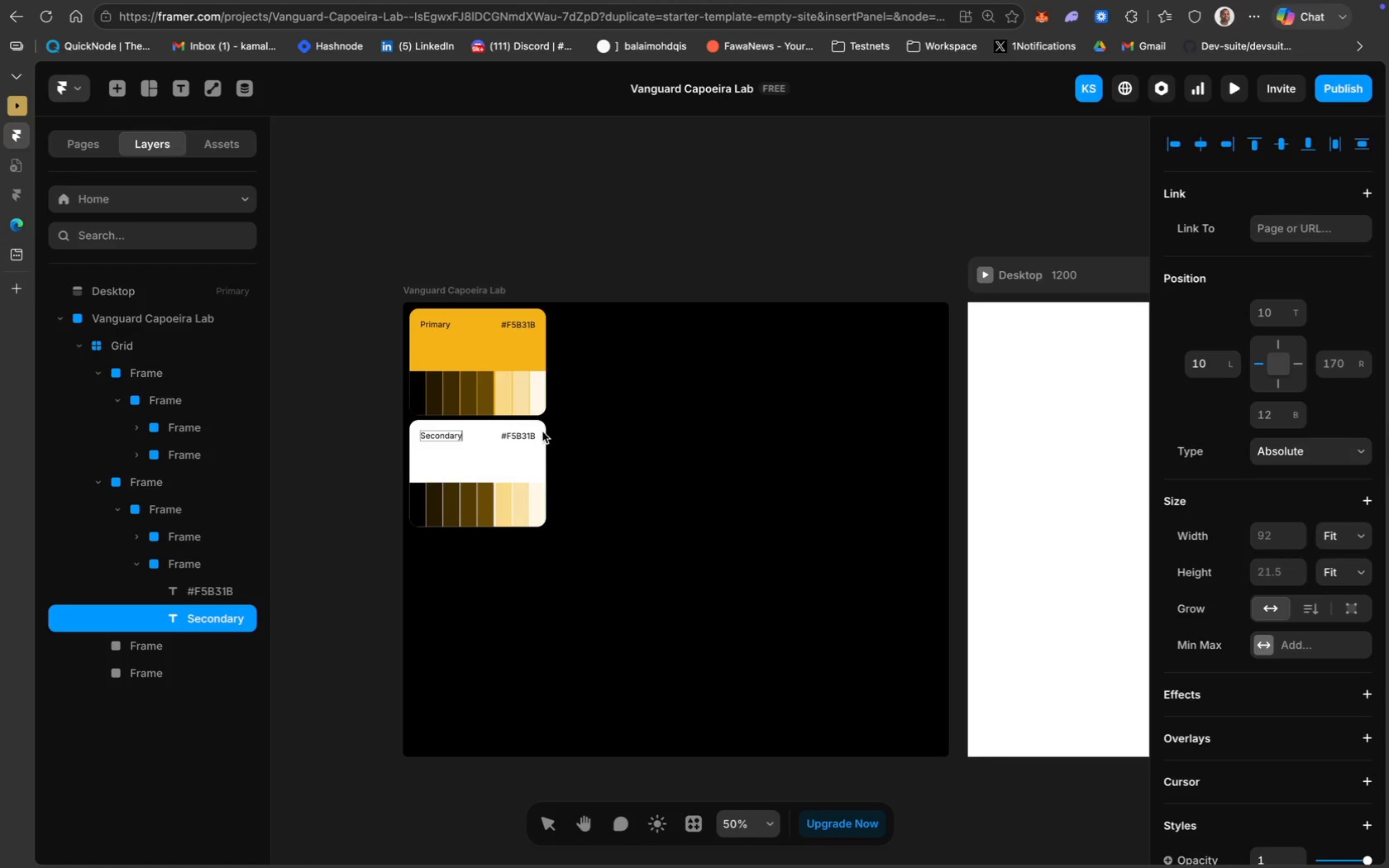 
left_click([525, 435])
 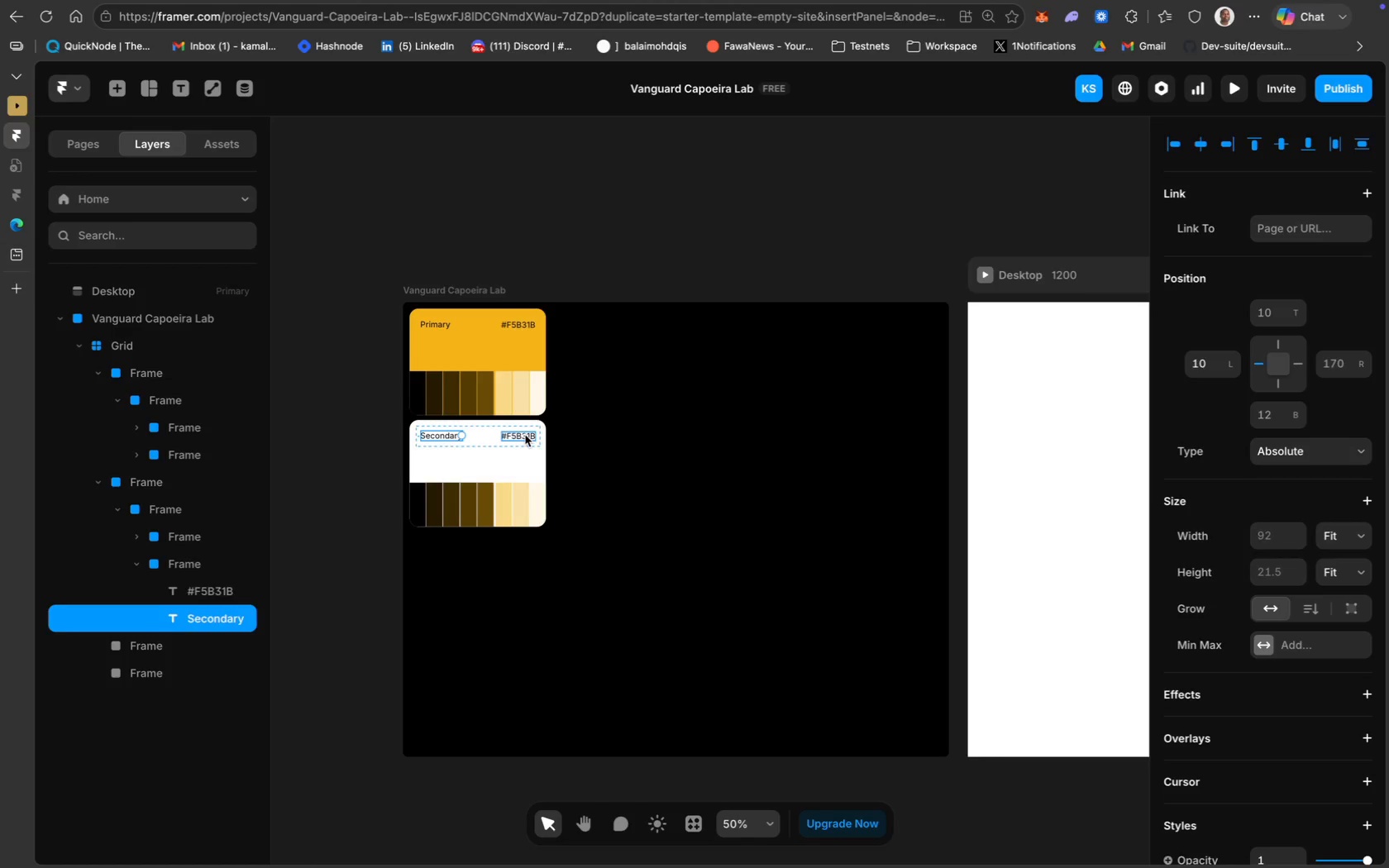 
double_click([525, 435])
 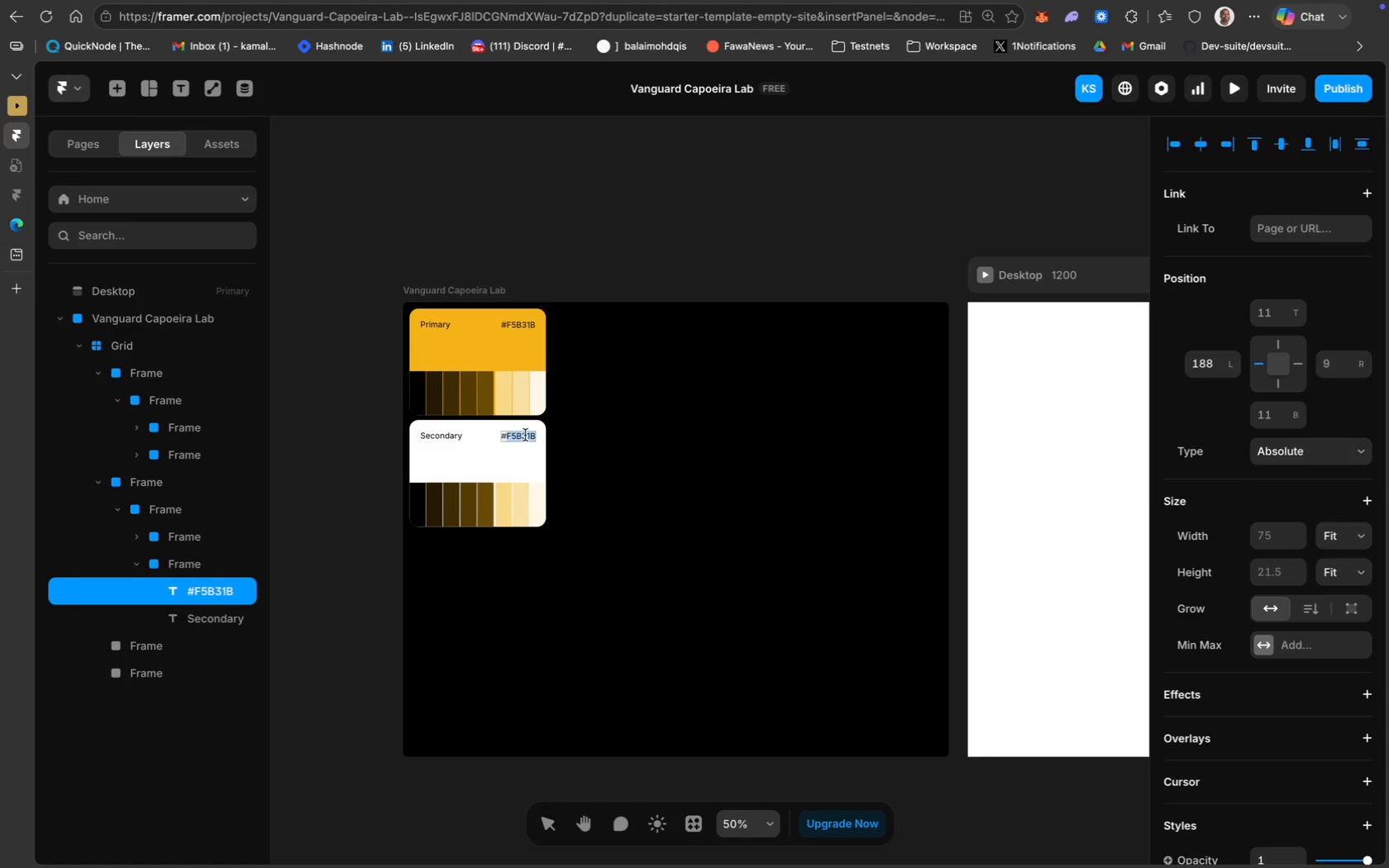 
left_click([513, 435])
 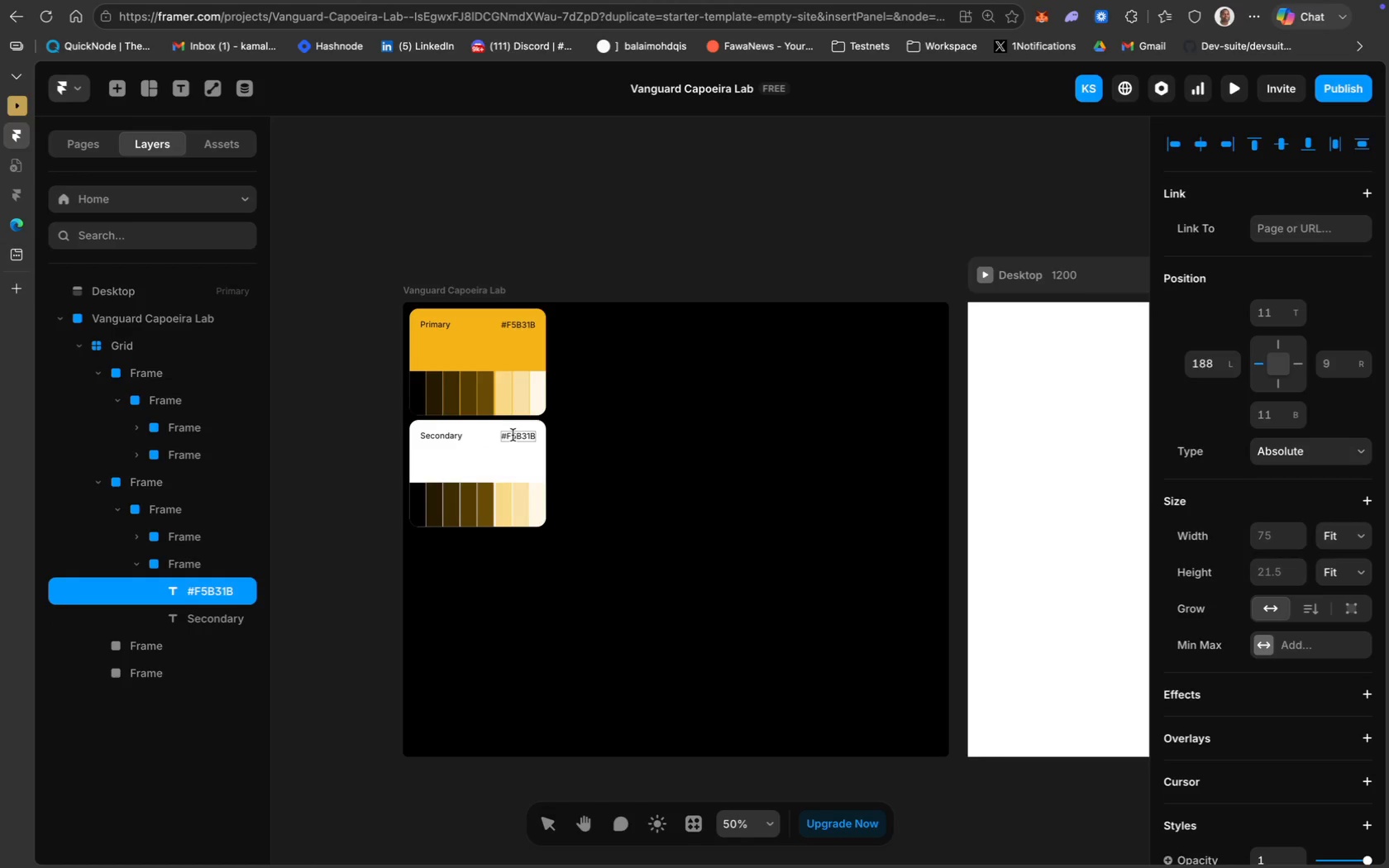 
double_click([513, 435])
 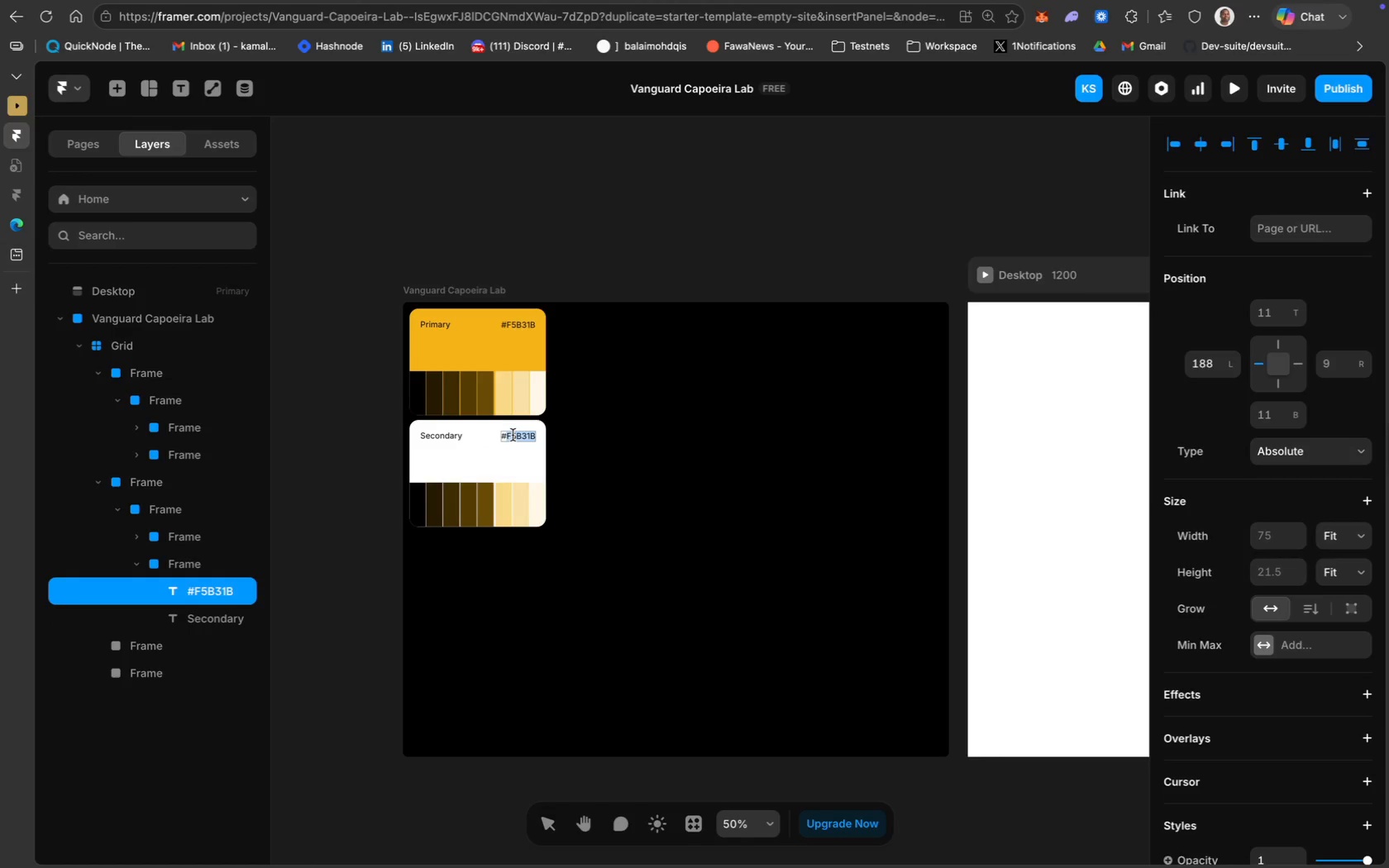 
type(FFFFFF)
 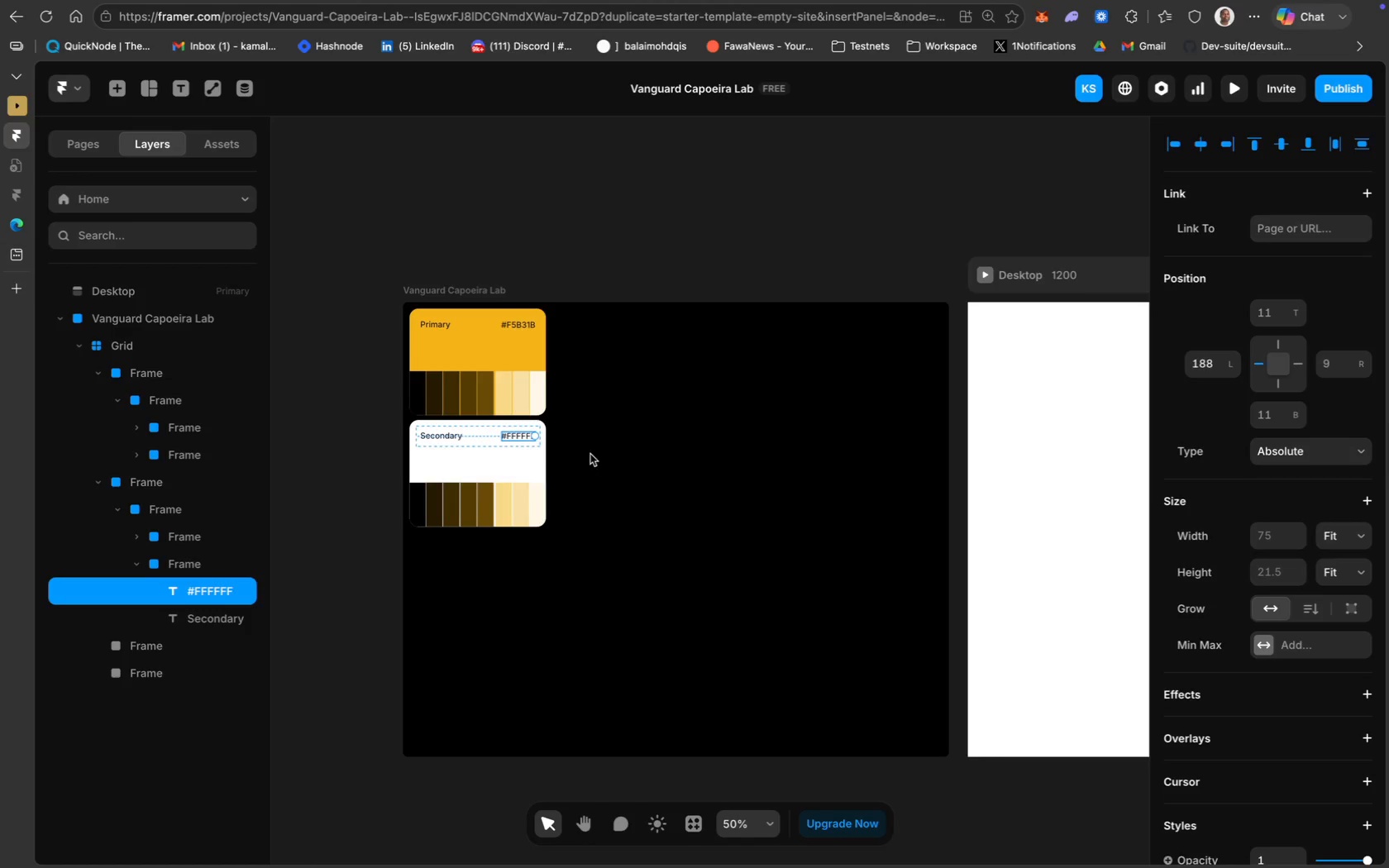 
left_click([623, 422])
 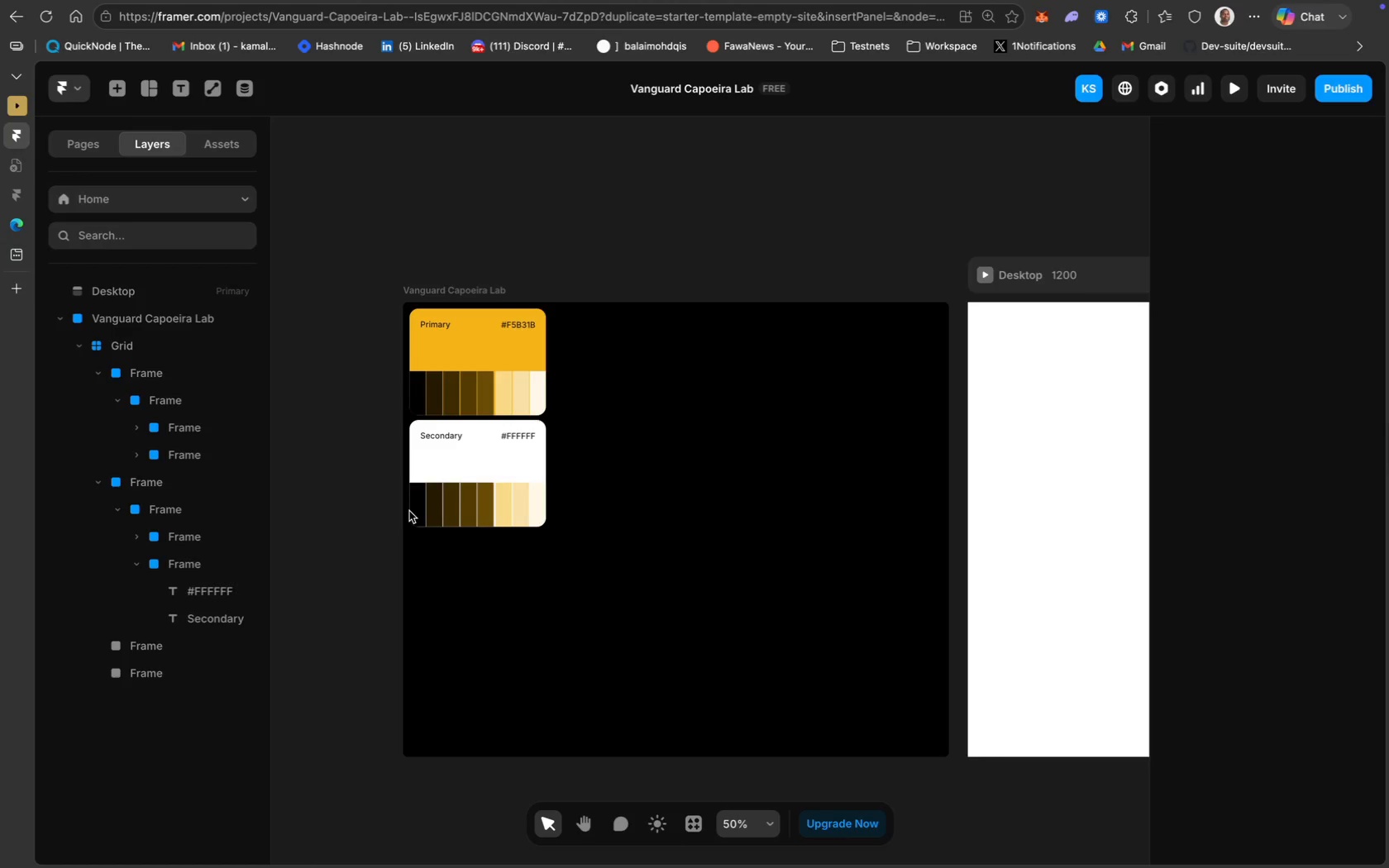 
wait(11.45)
 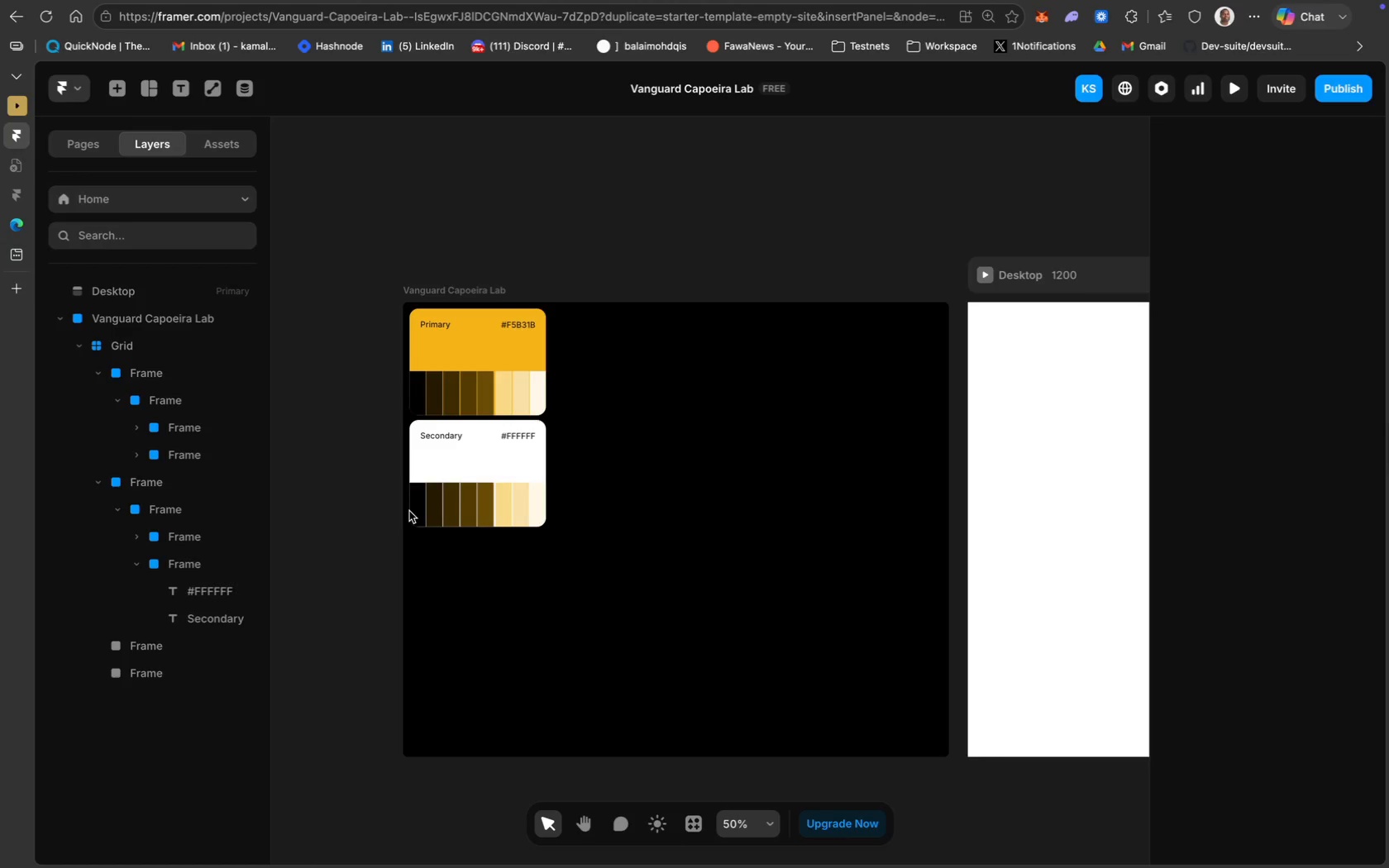 
type(FFFFFF)
 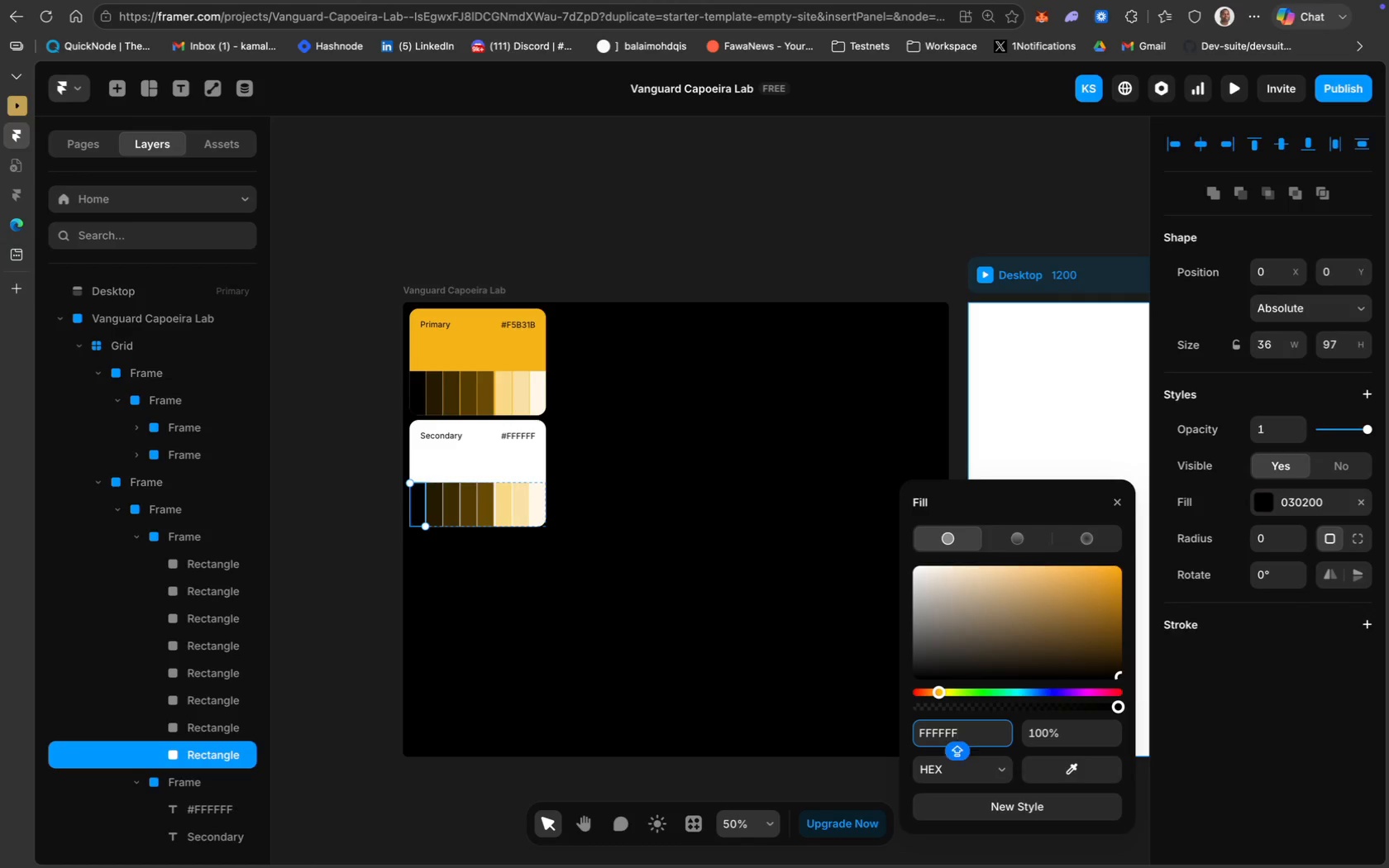 
key(Enter)
 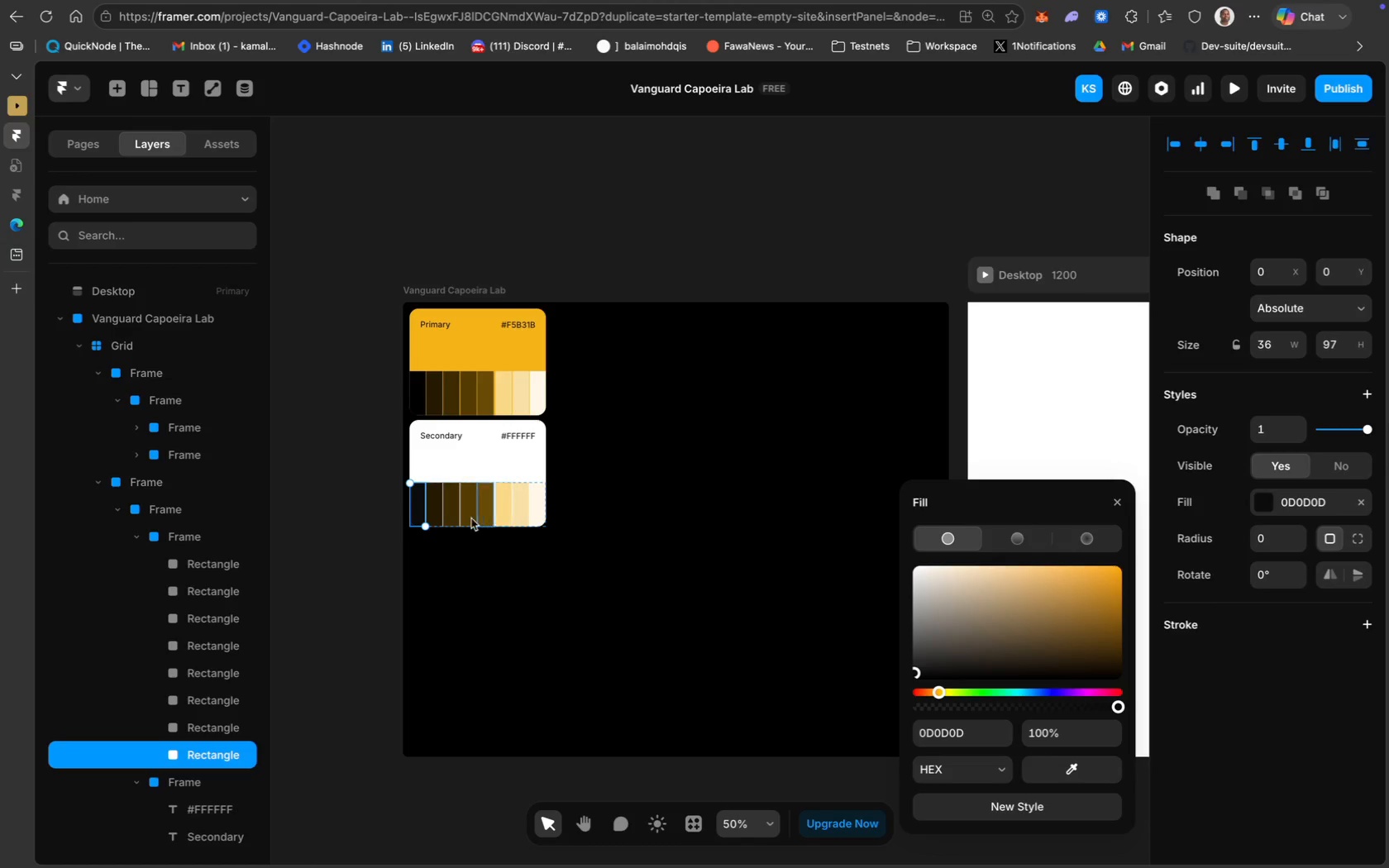 
wait(5.85)
 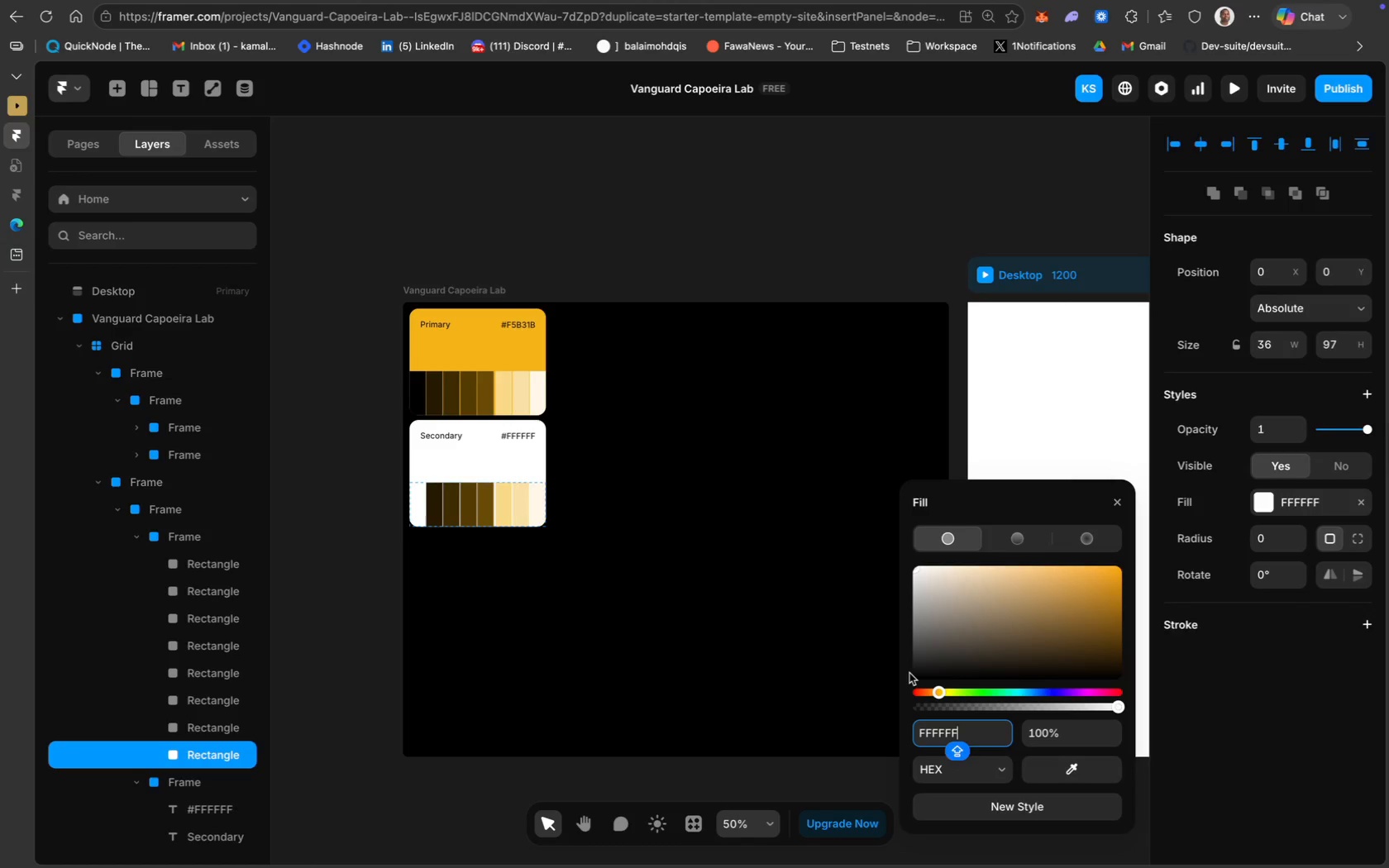 
left_click([438, 507])
 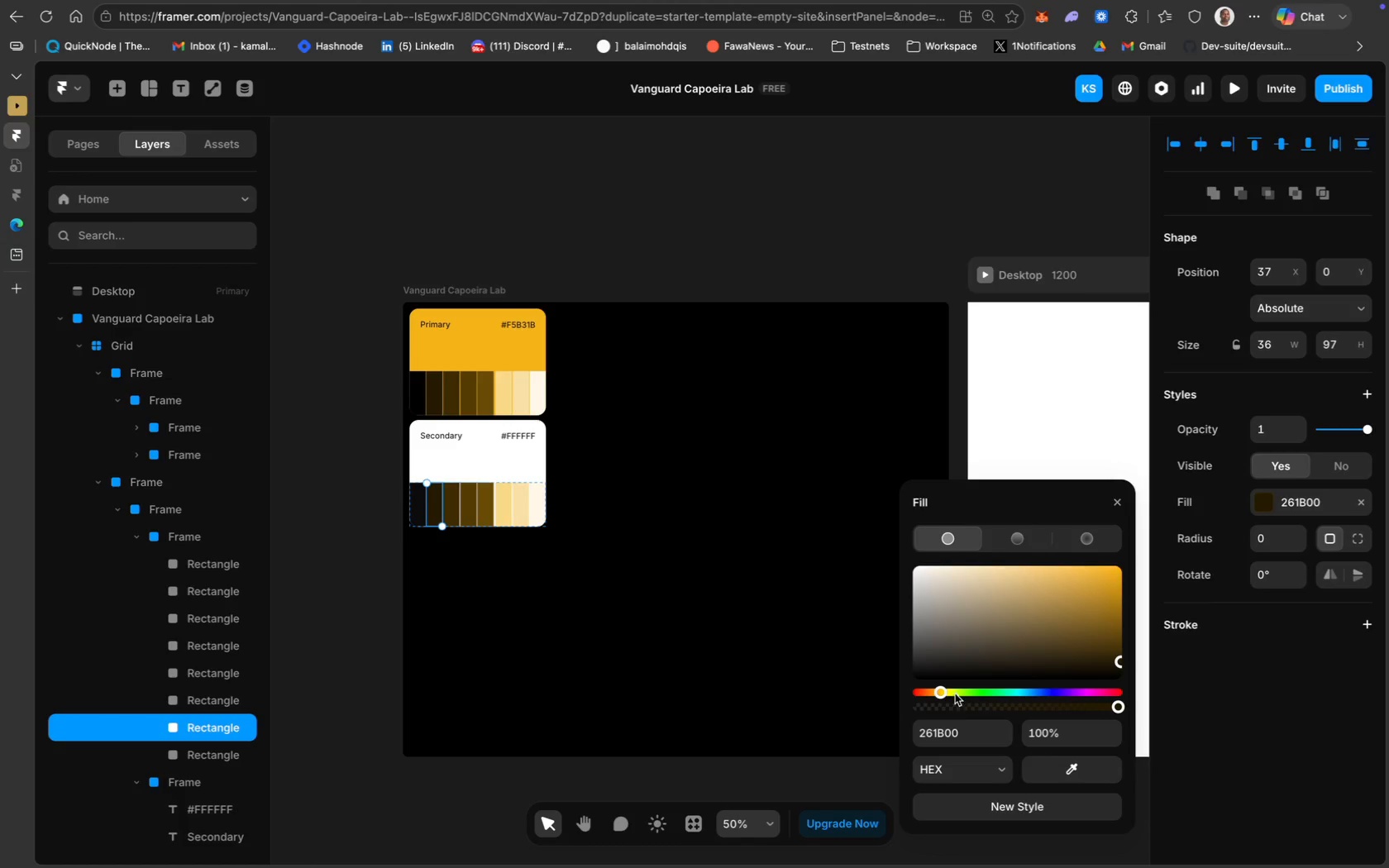 
left_click([950, 731])
 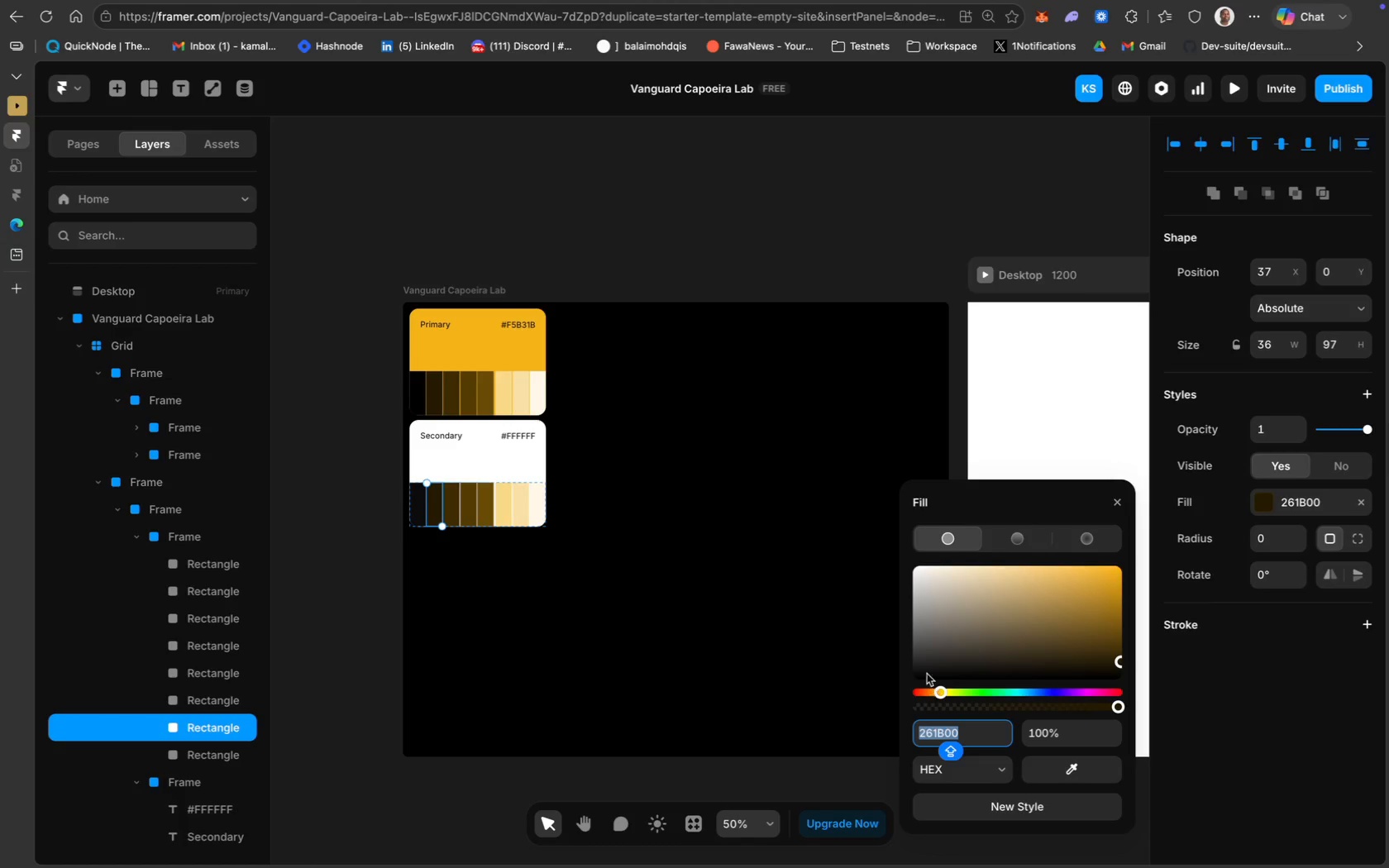 
left_click([915, 659])
 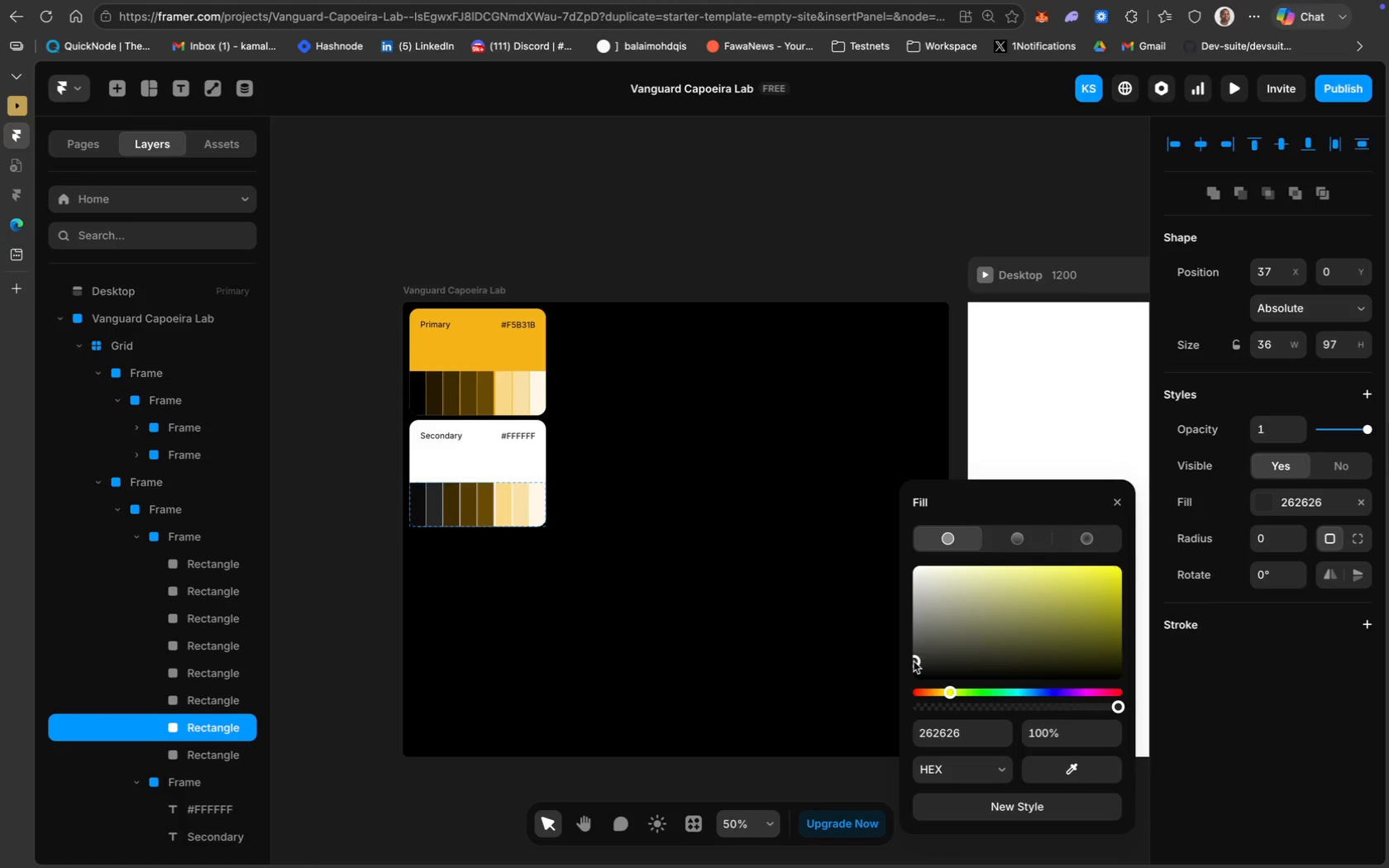 
left_click([454, 503])
 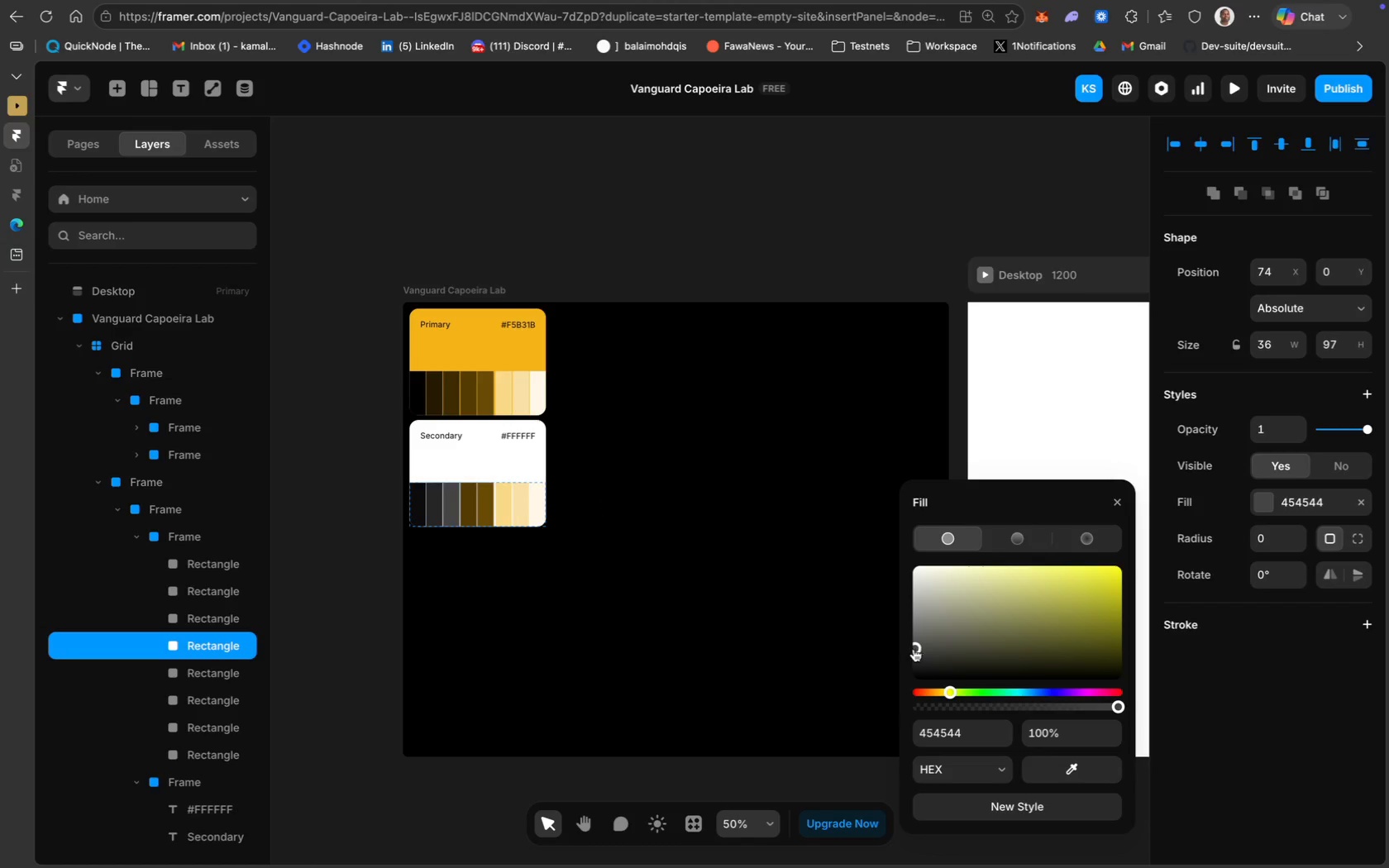 
left_click([465, 503])
 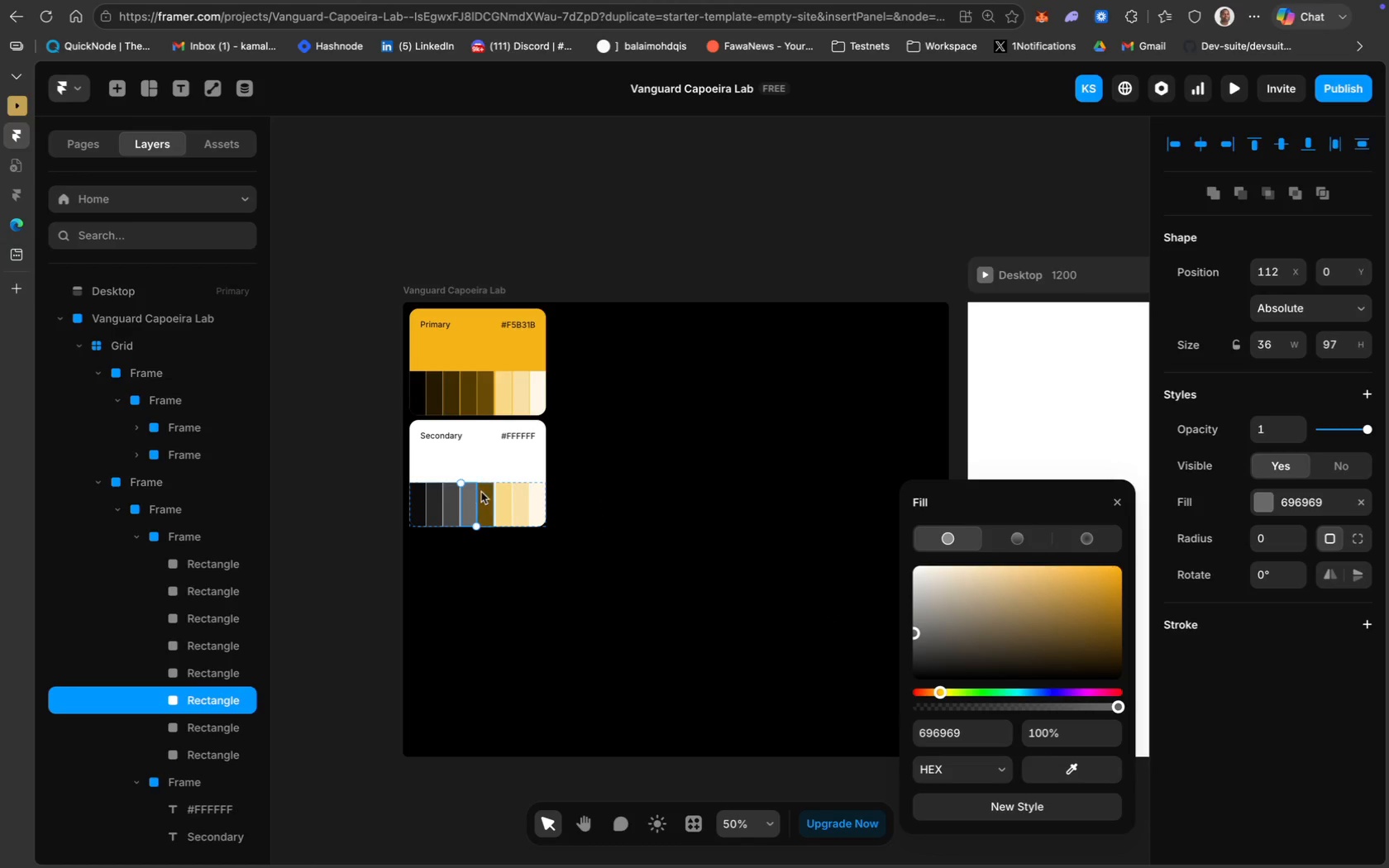 
wait(8.21)
 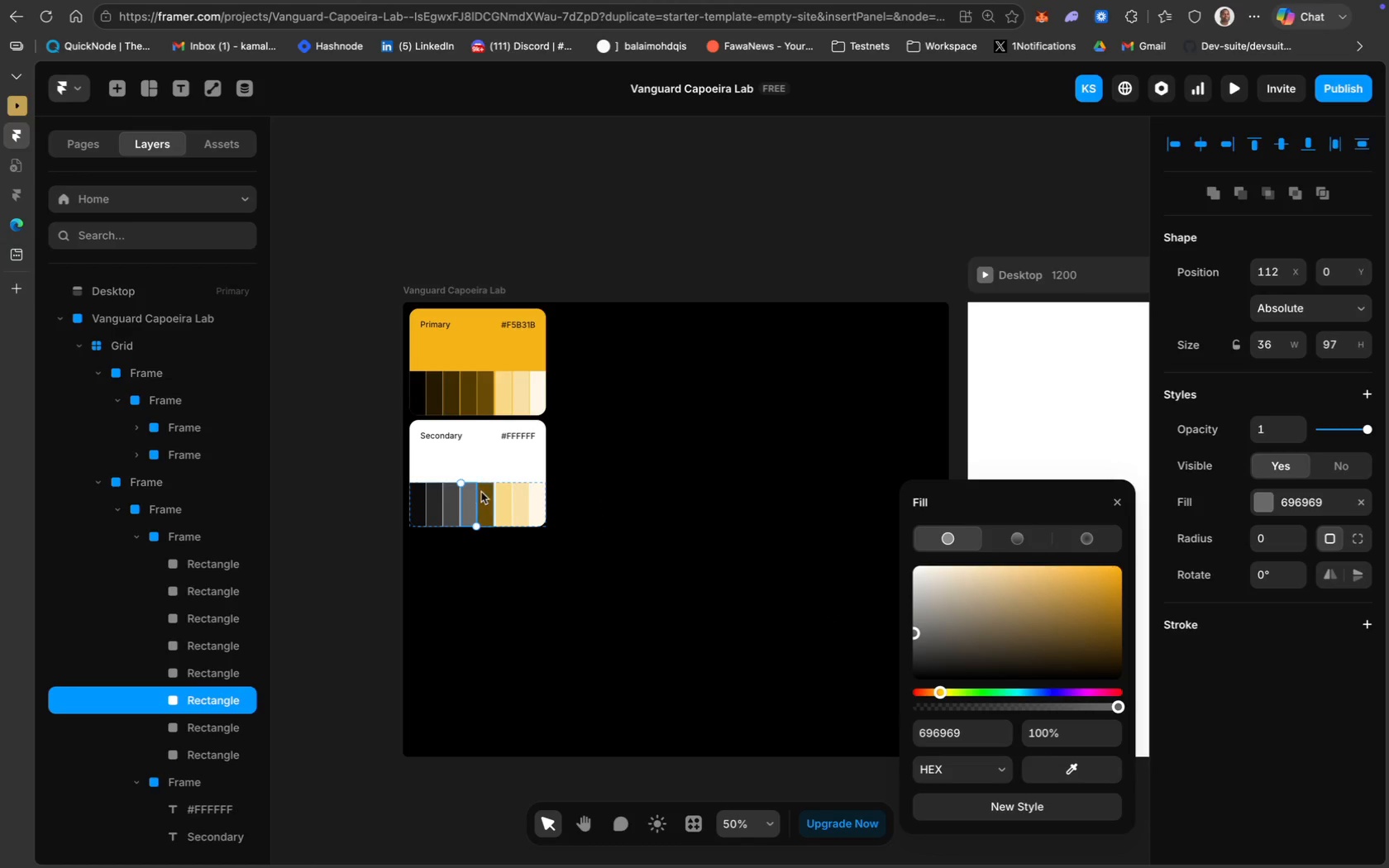 
left_click([913, 605])
 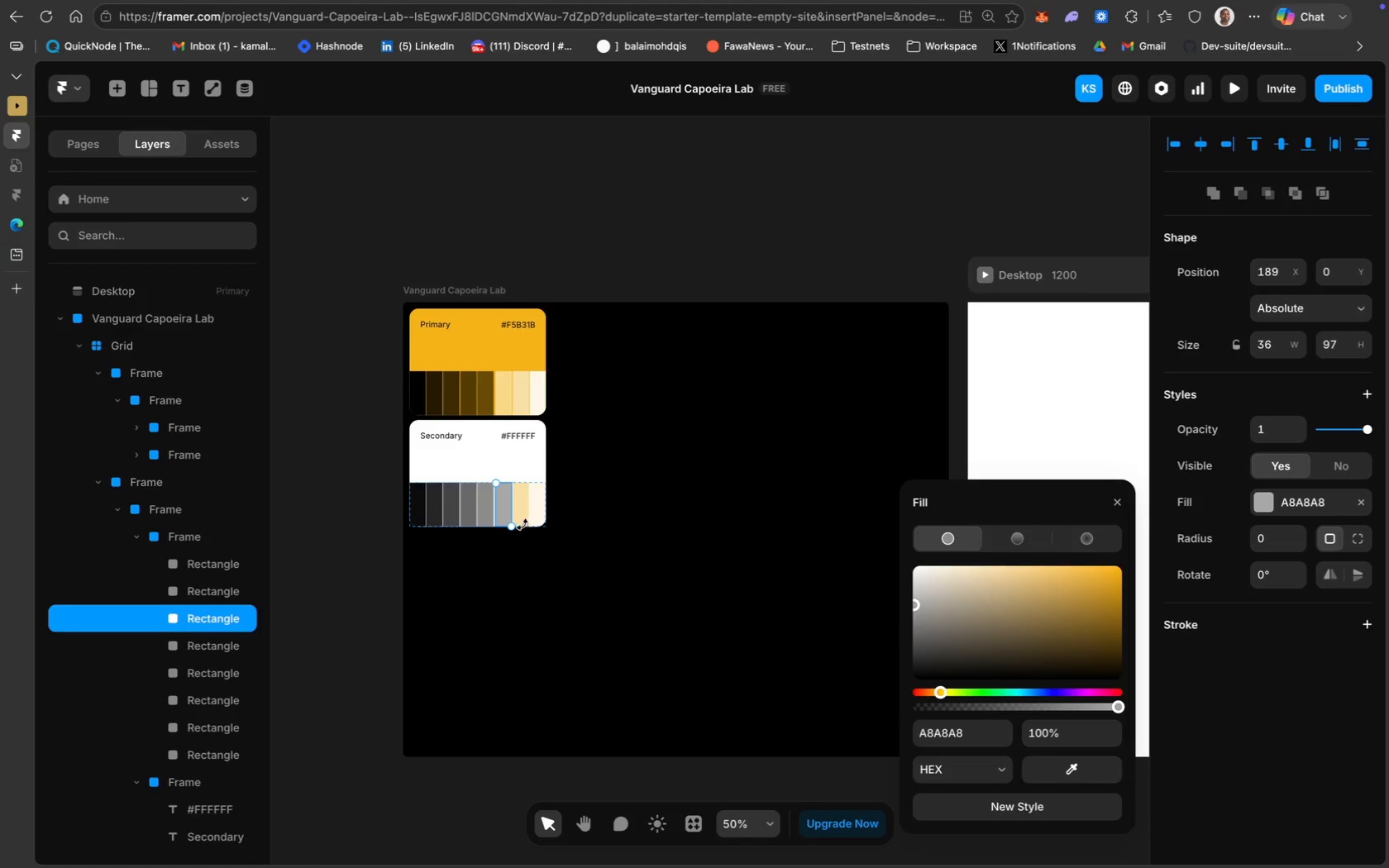 
left_click([521, 506])
 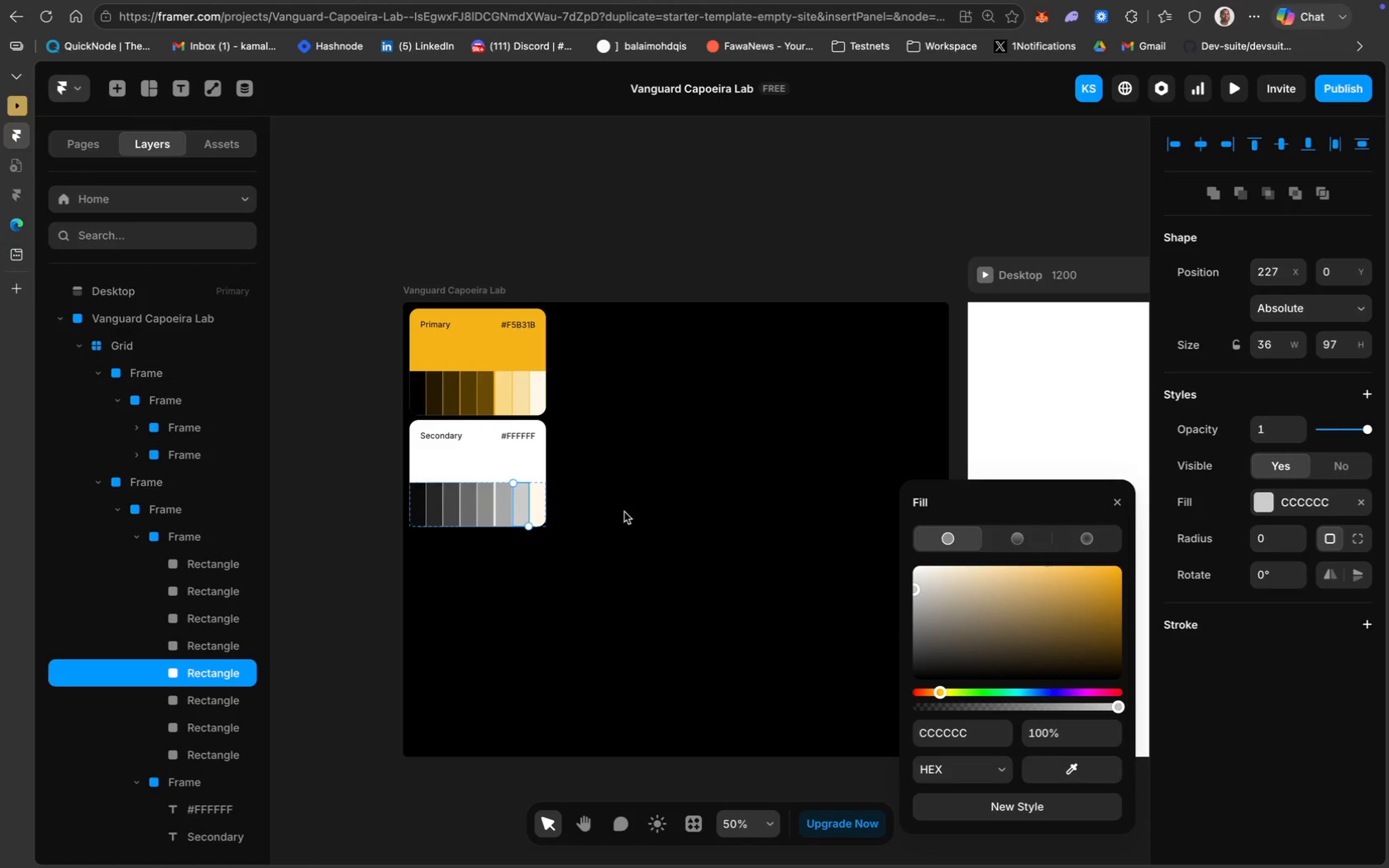 
left_click([539, 507])
 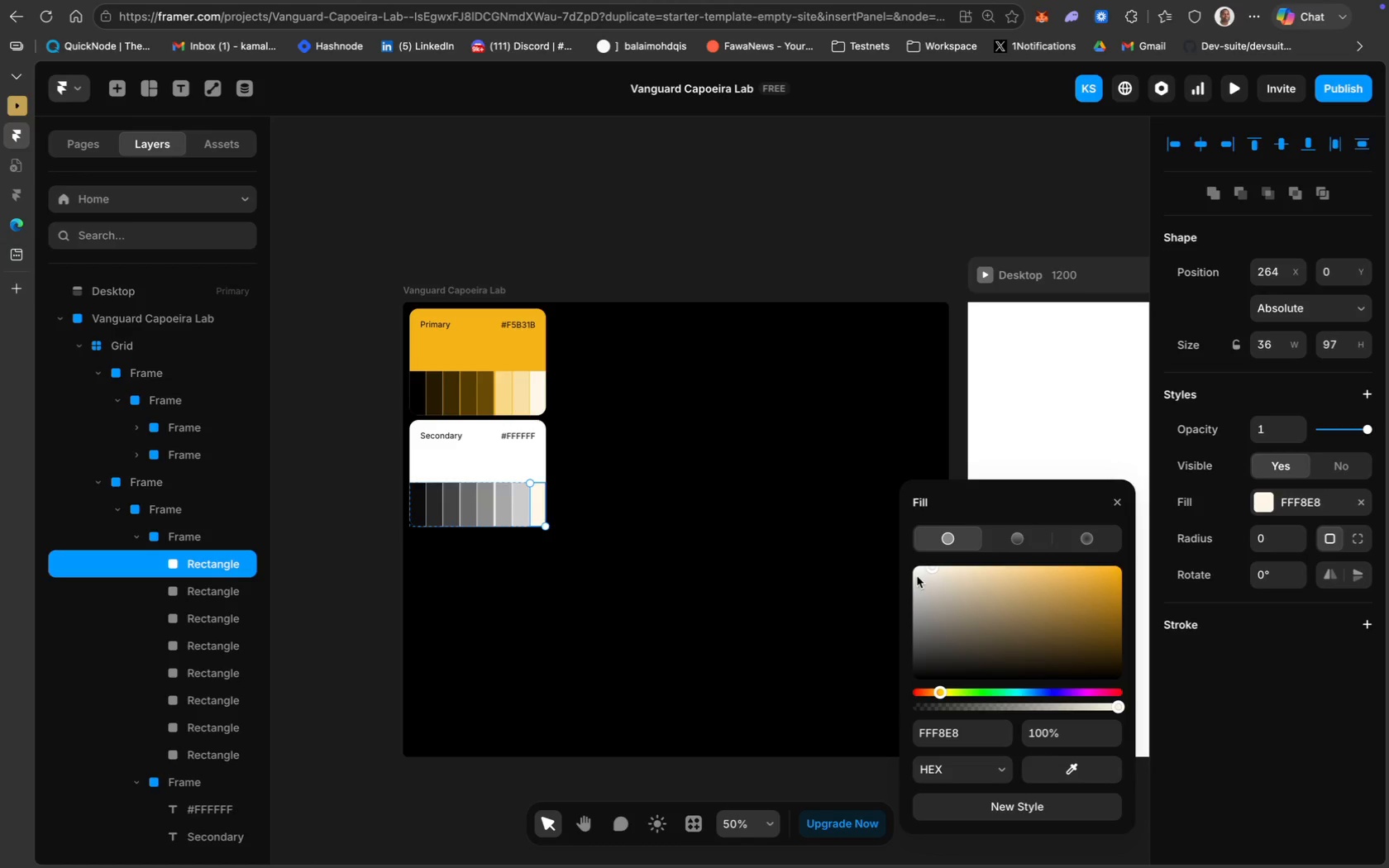 
left_click([914, 574])
 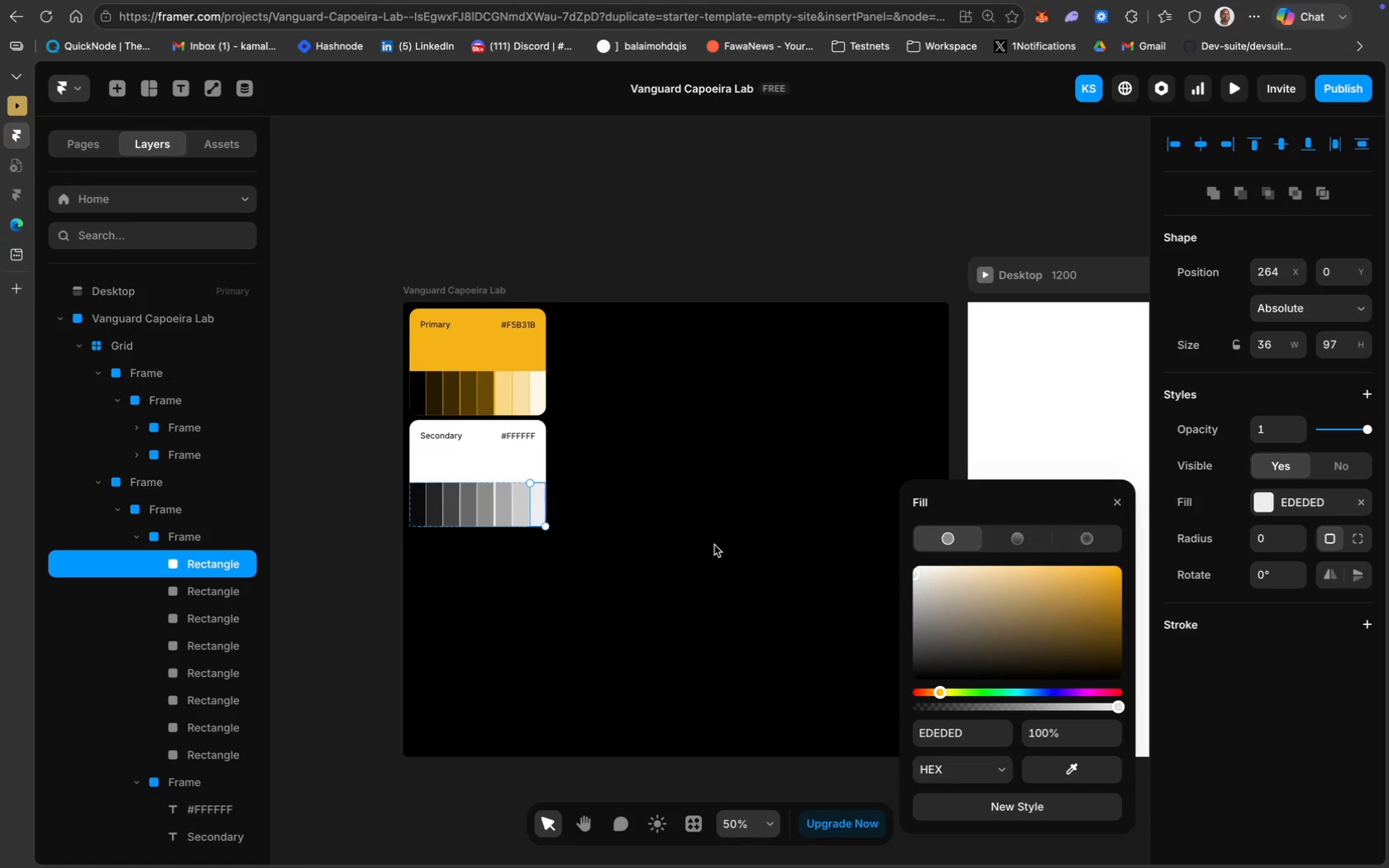 
left_click([709, 541])
 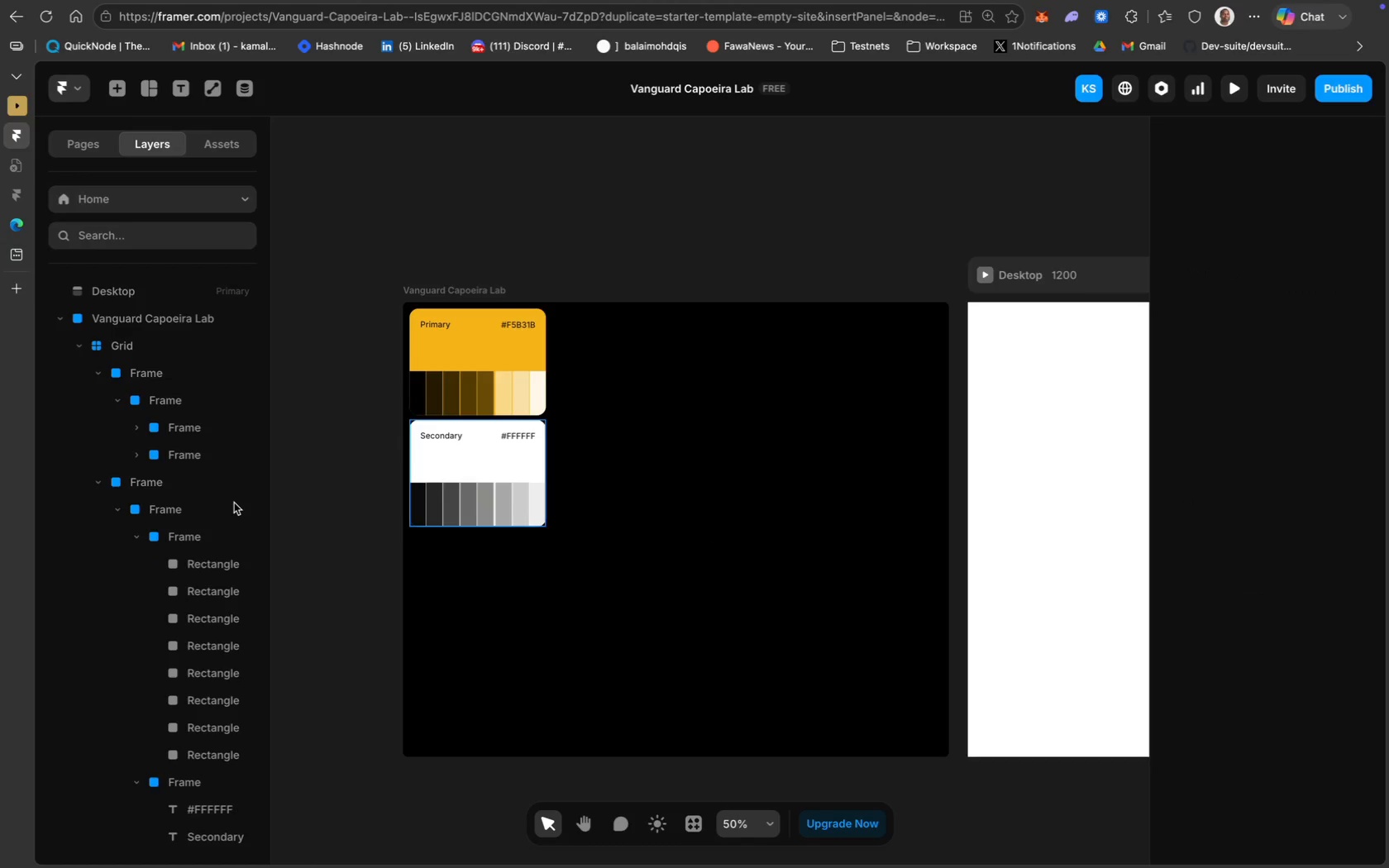 
left_click([160, 532])
 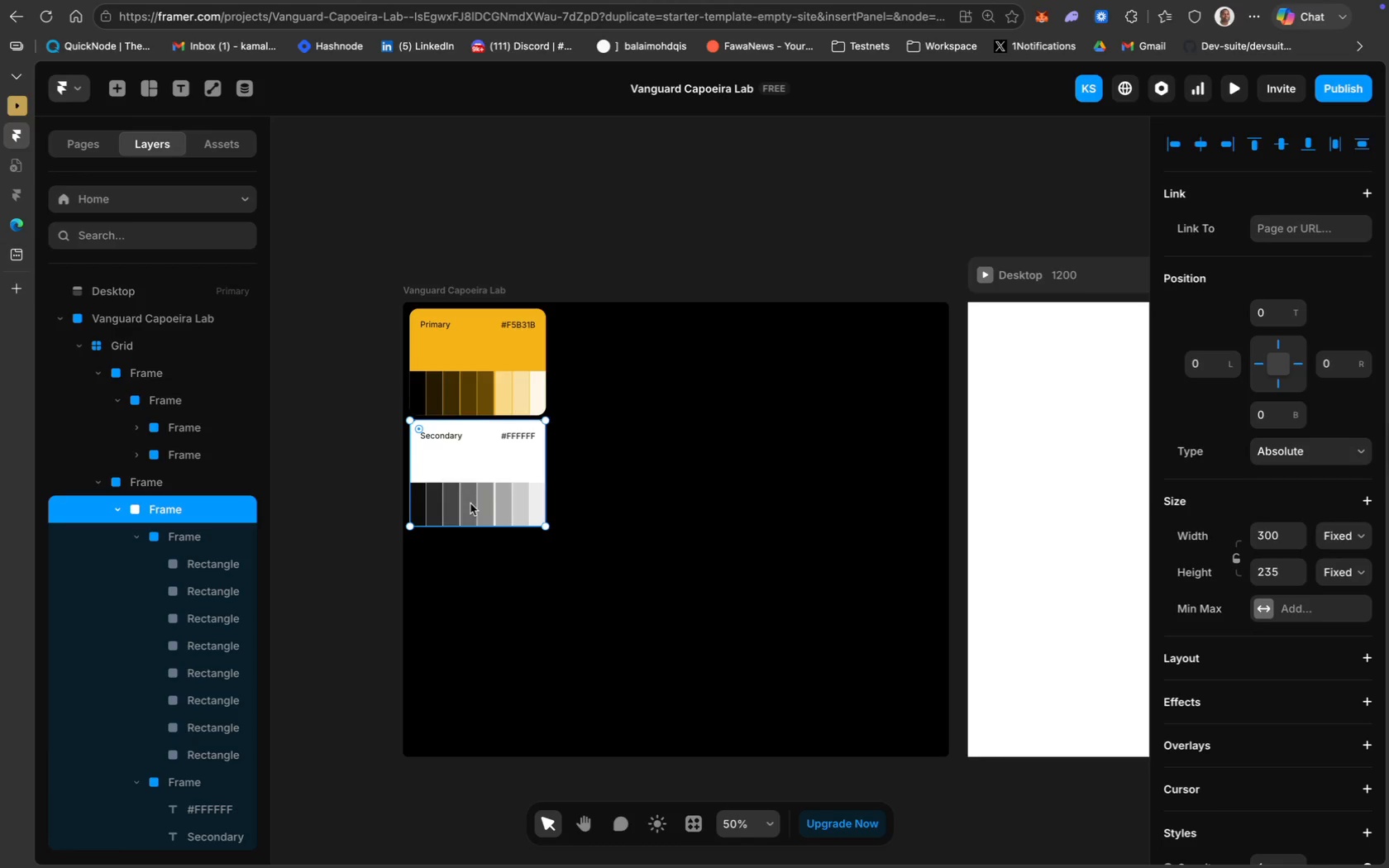 
scroll: coordinate [238, 614], scroll_direction: down, amount: 18.0
 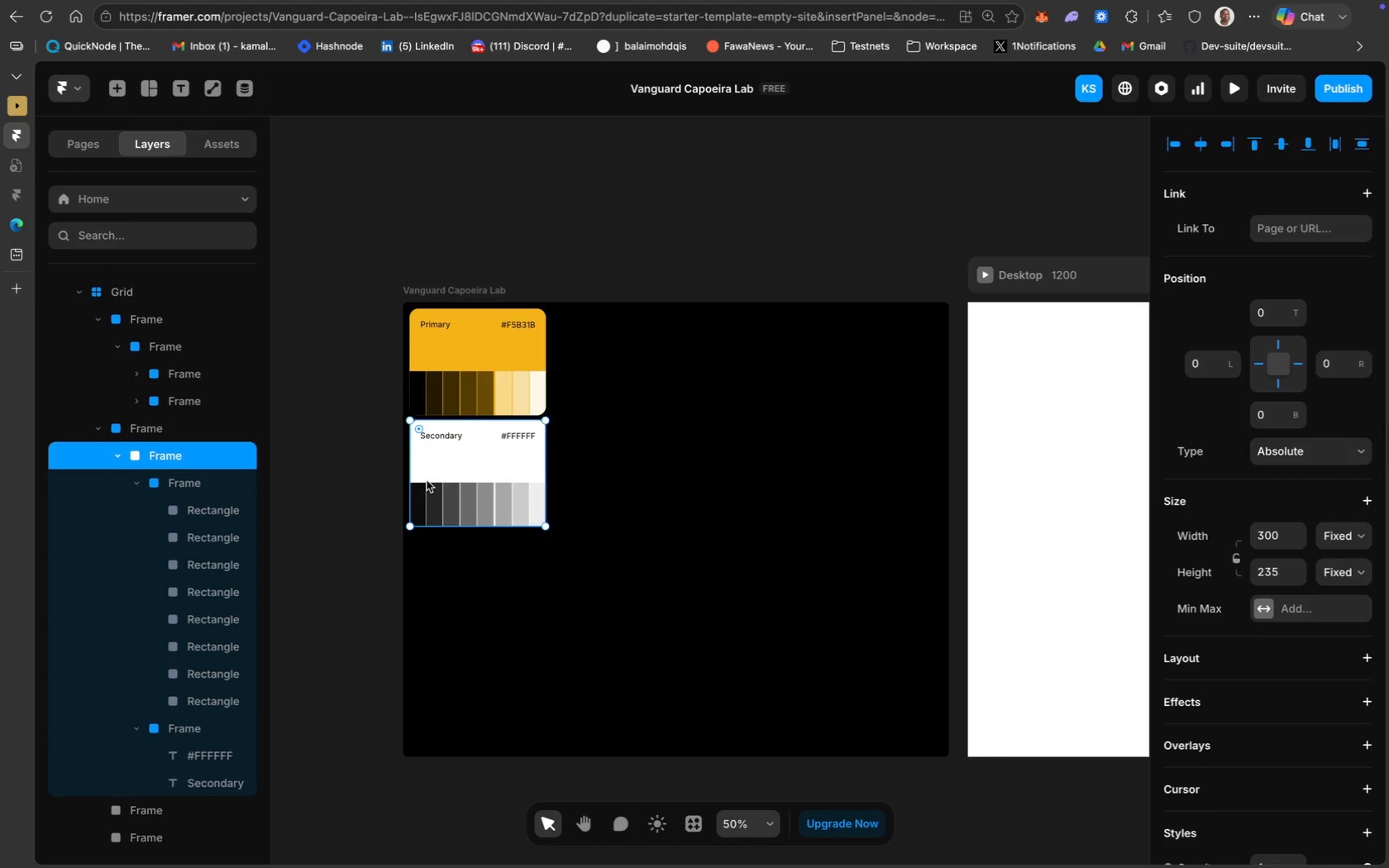 
key(Meta+D)
 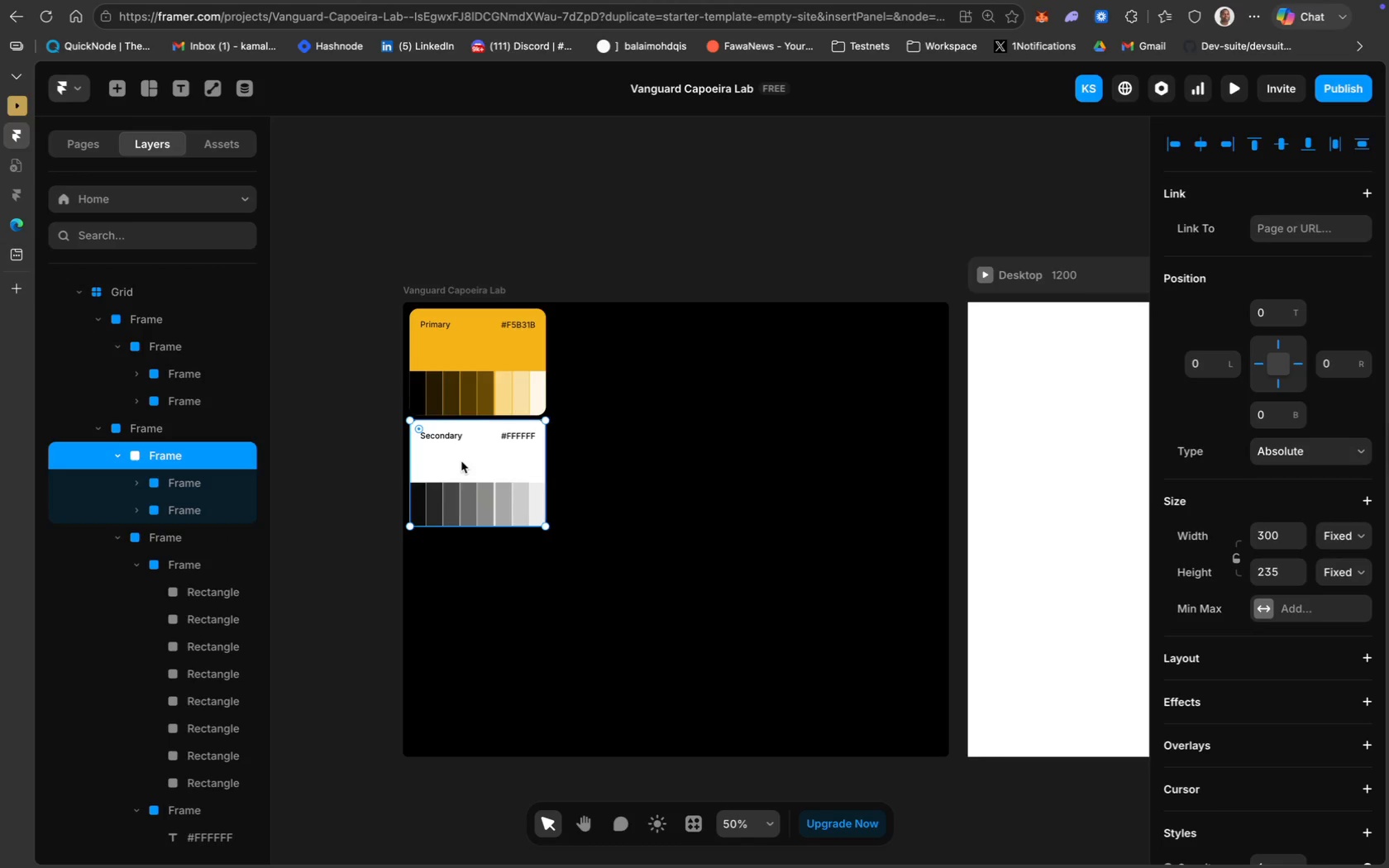 
left_click_drag(start_coordinate=[461, 461], to_coordinate=[459, 575])
 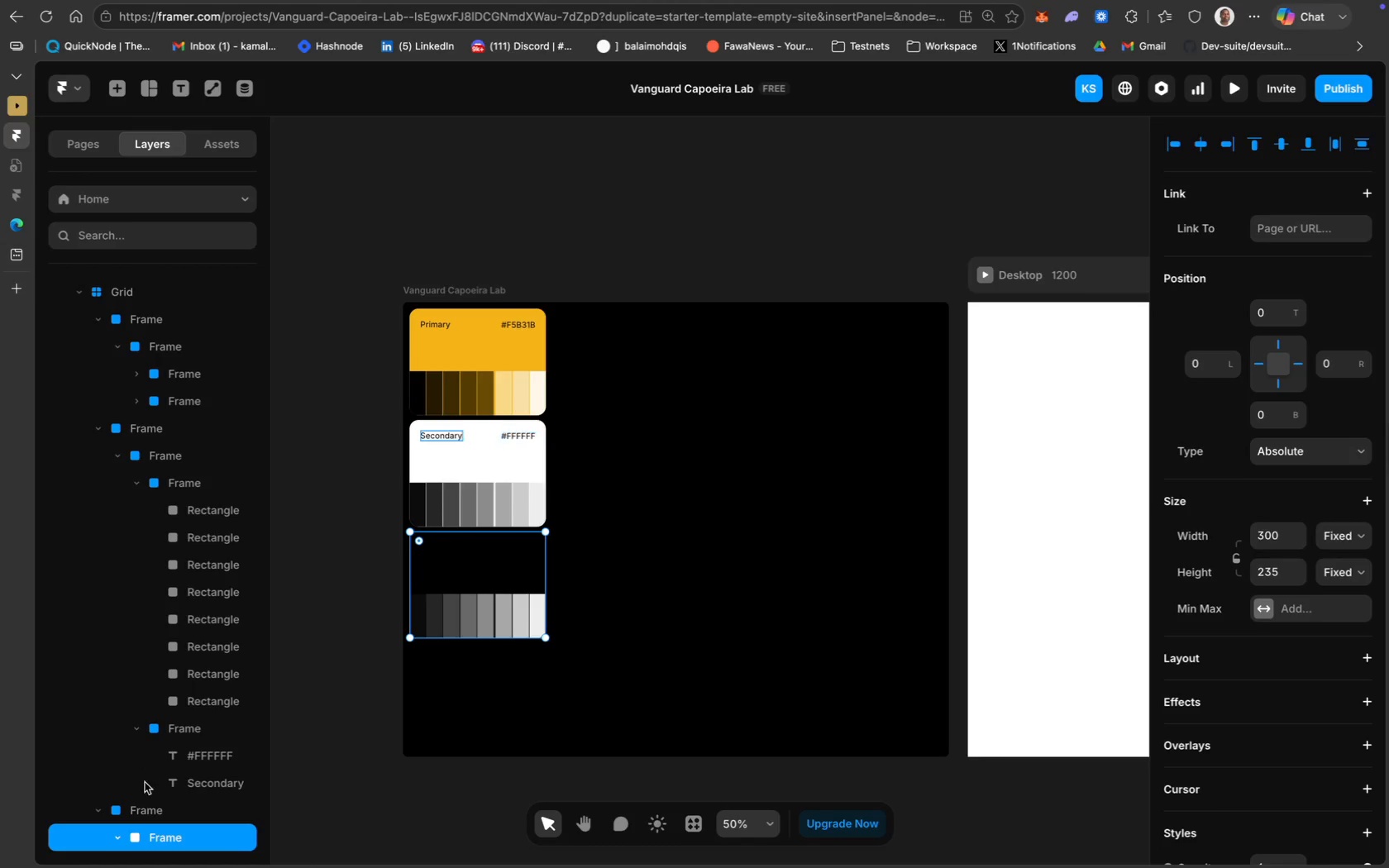 
left_click([161, 807])
 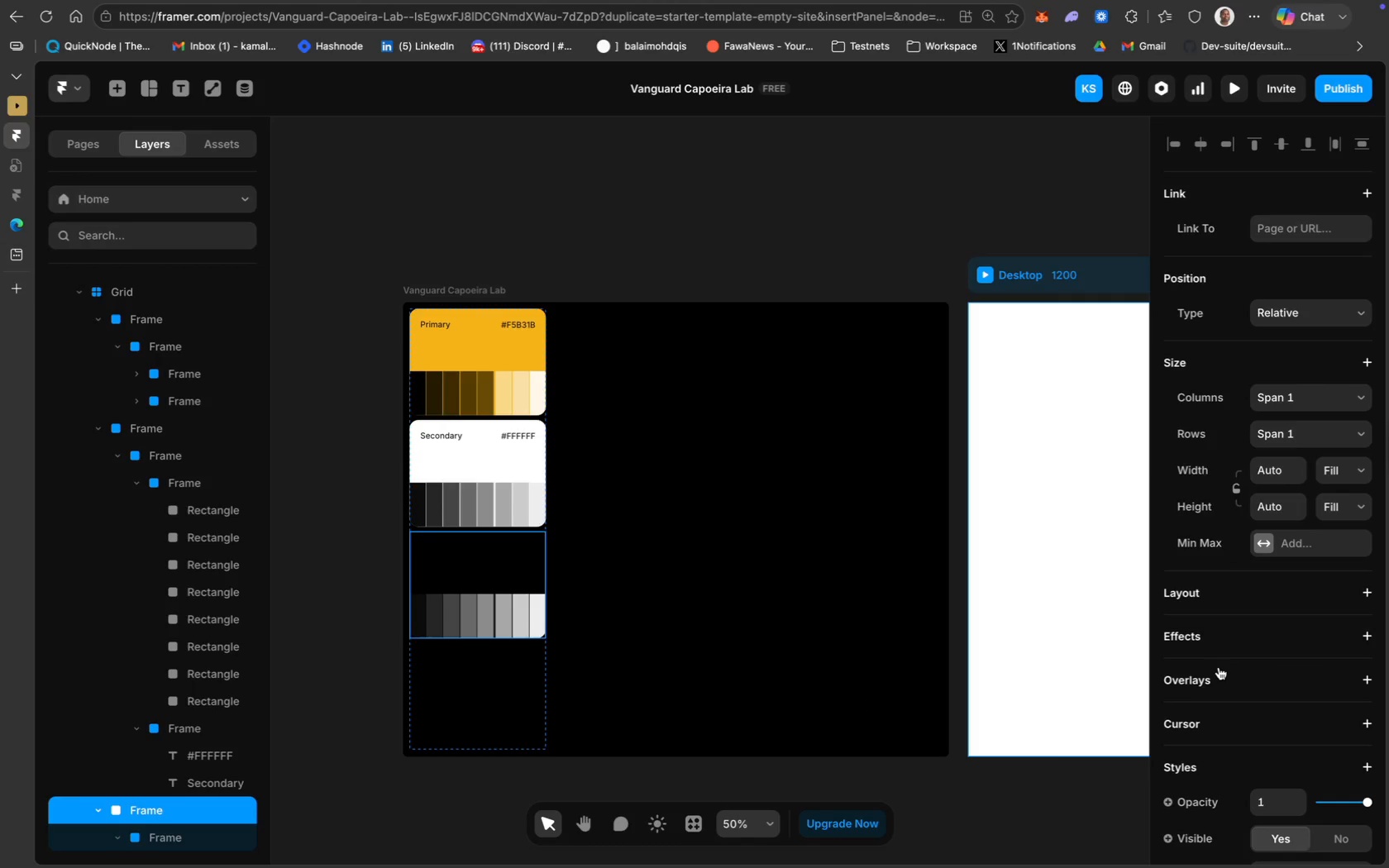 
scroll: coordinate [1224, 668], scroll_direction: down, amount: 75.0
 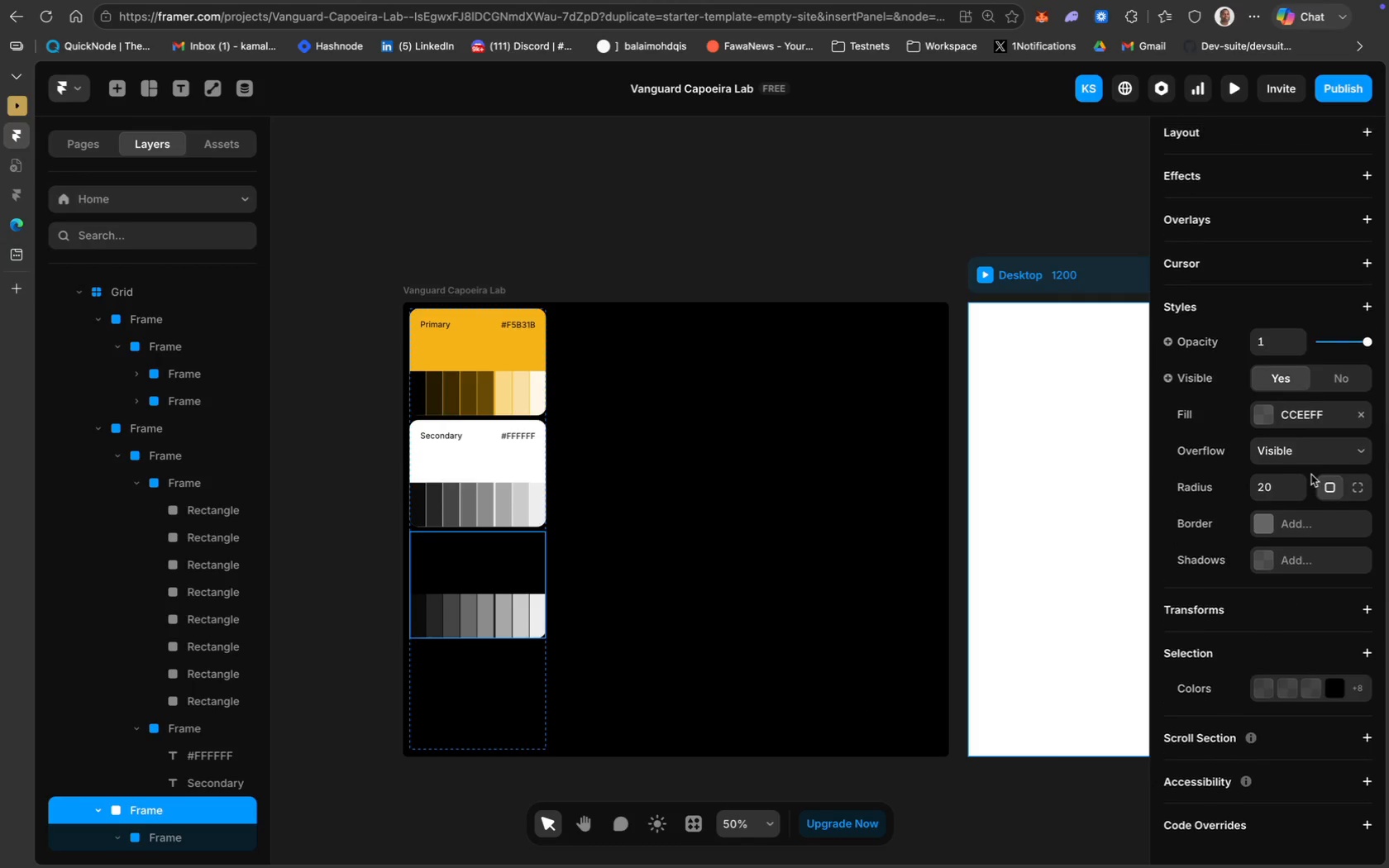 
scroll: coordinate [1313, 471], scroll_direction: up, amount: 28.0
 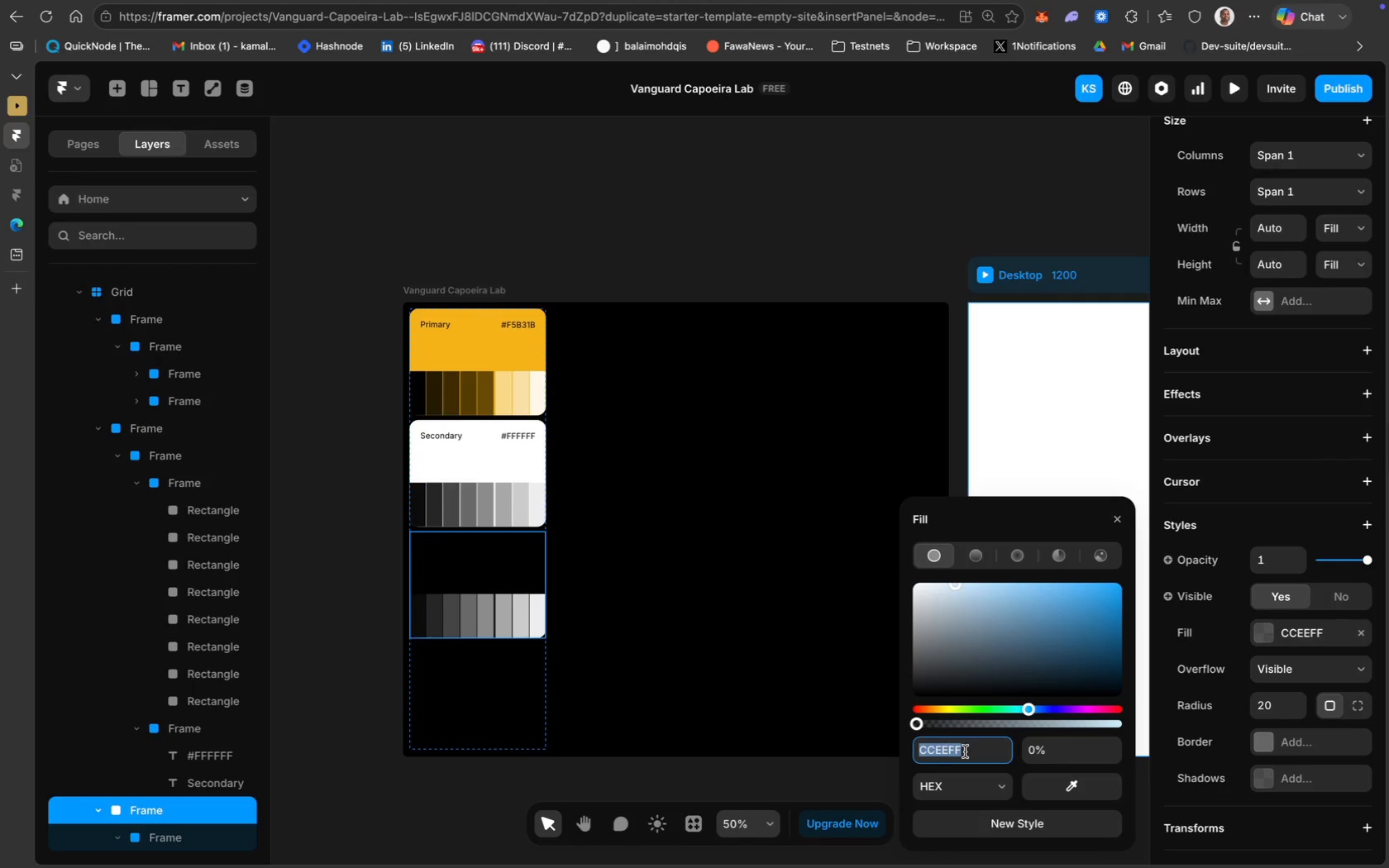 
wait(5.24)
 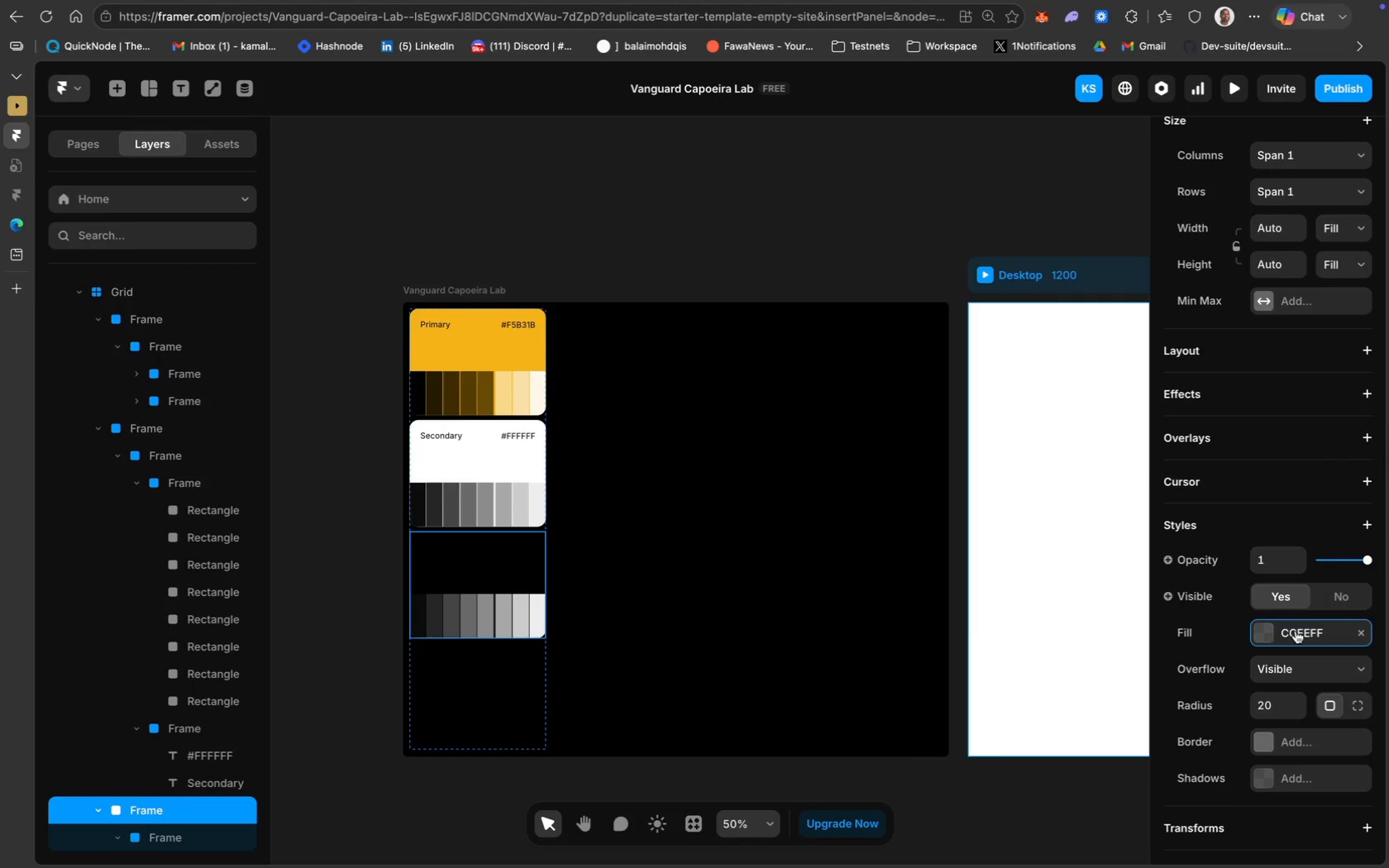 
type(0A0A0A0)
 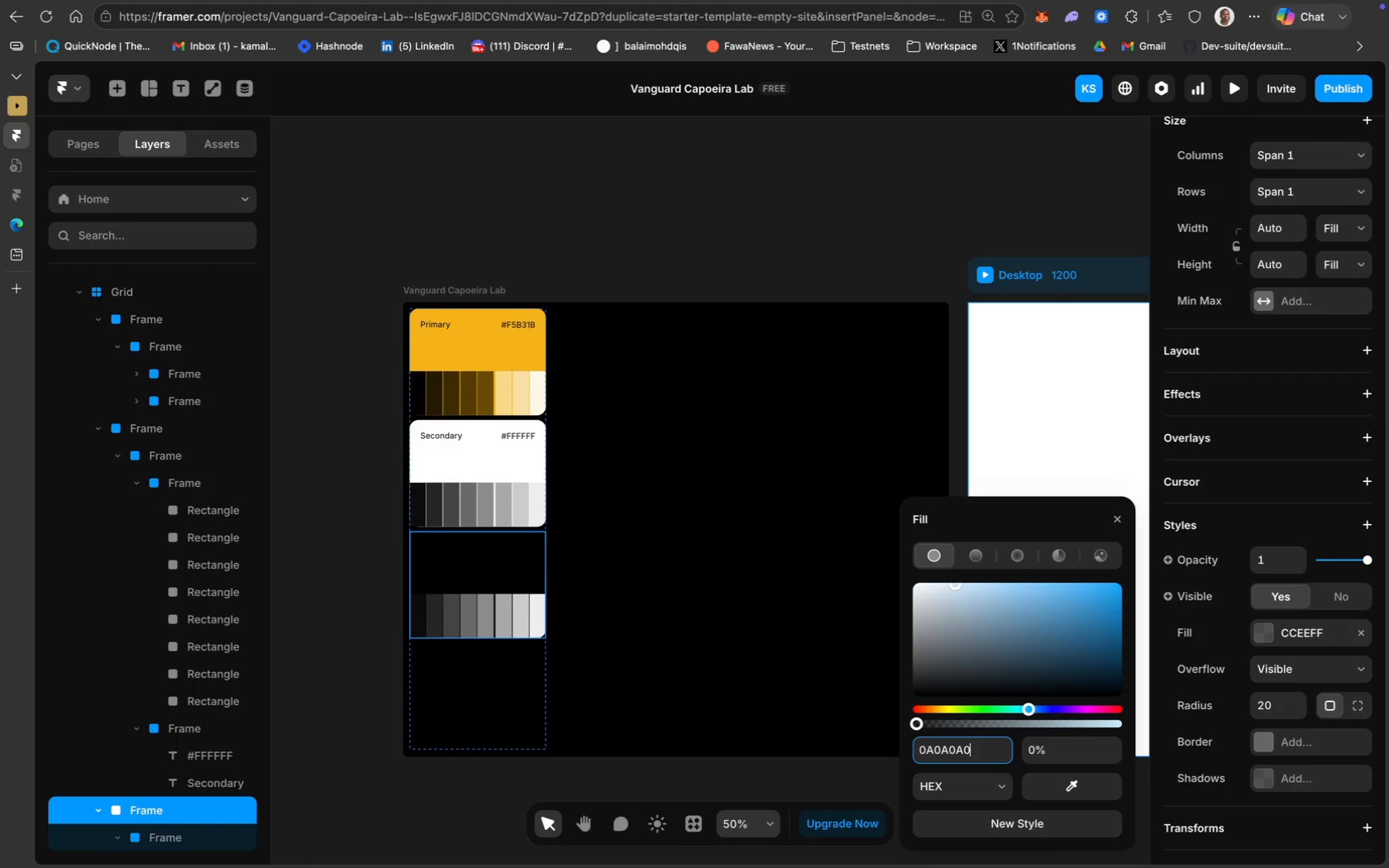 
key(Enter)
 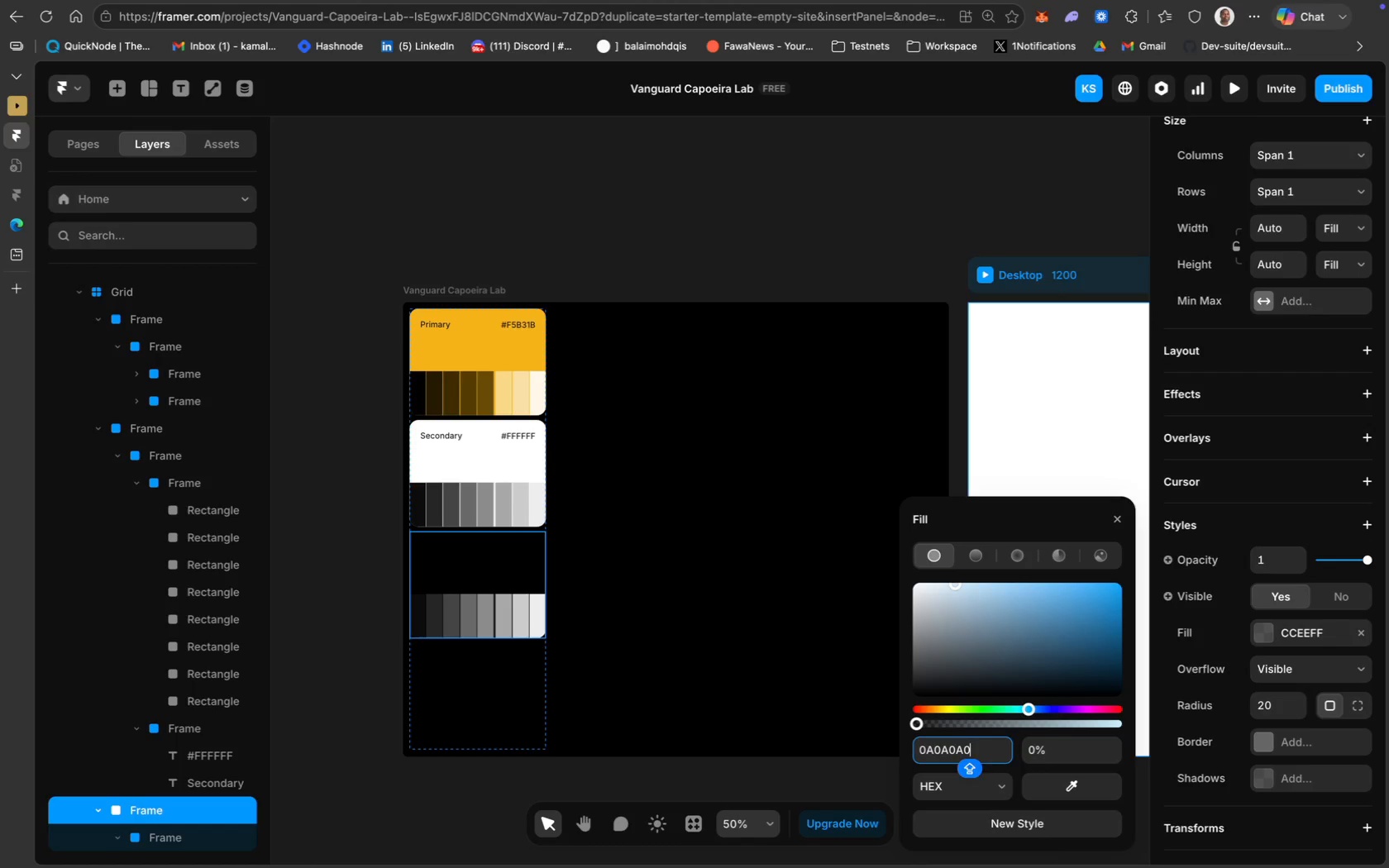 
key(Backspace)
 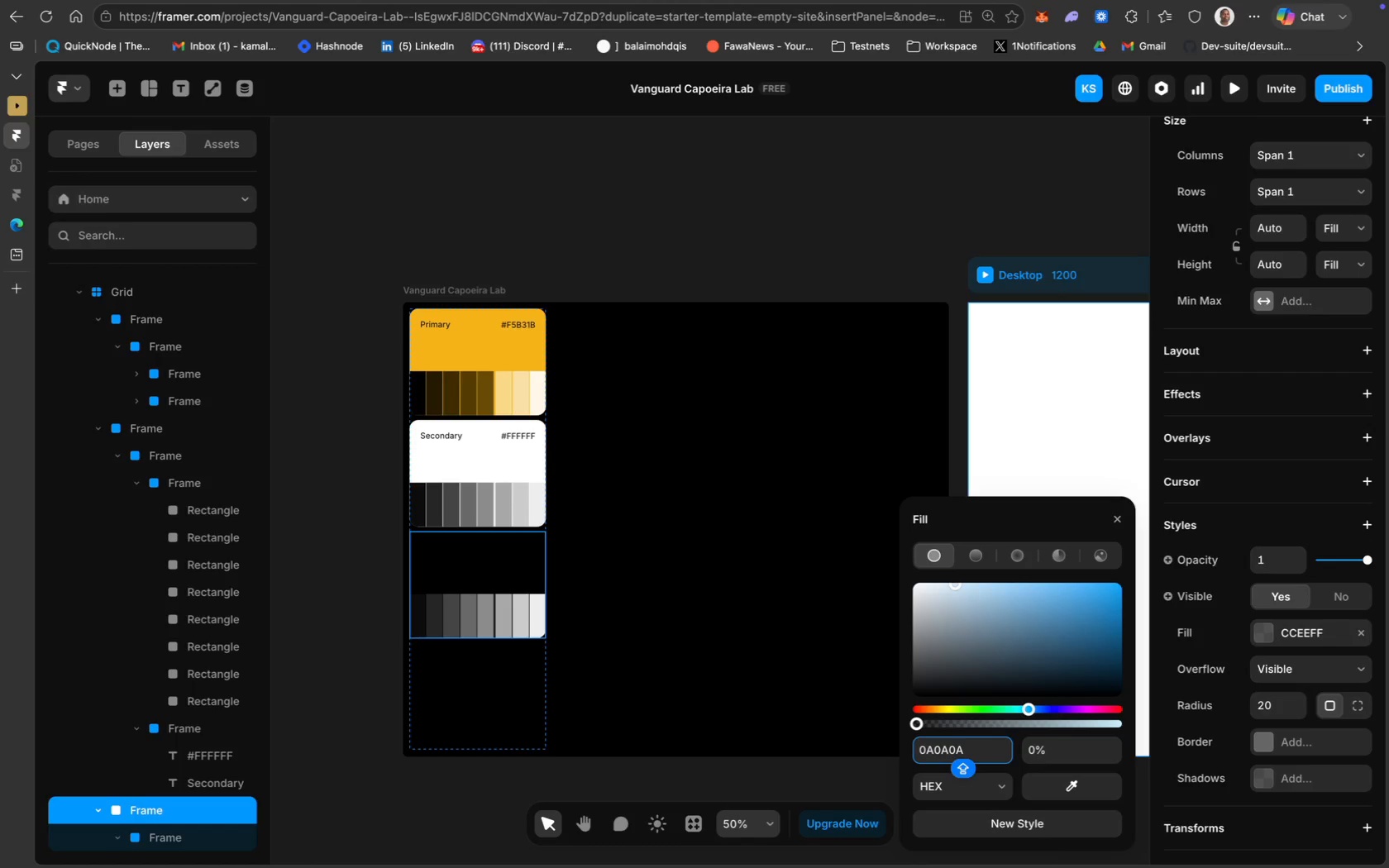 
key(Meta+A)
 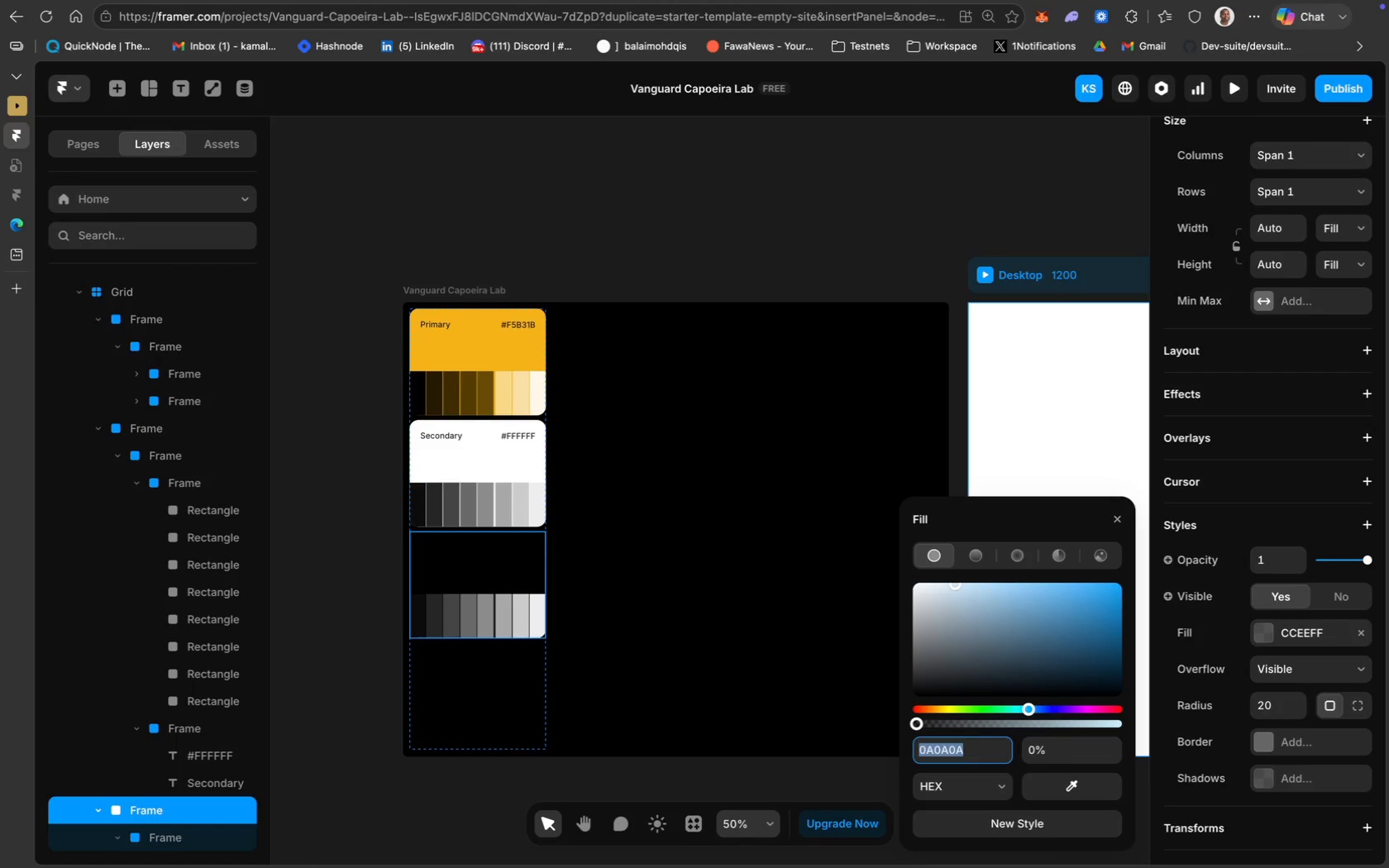 
type(A0A0A0)
 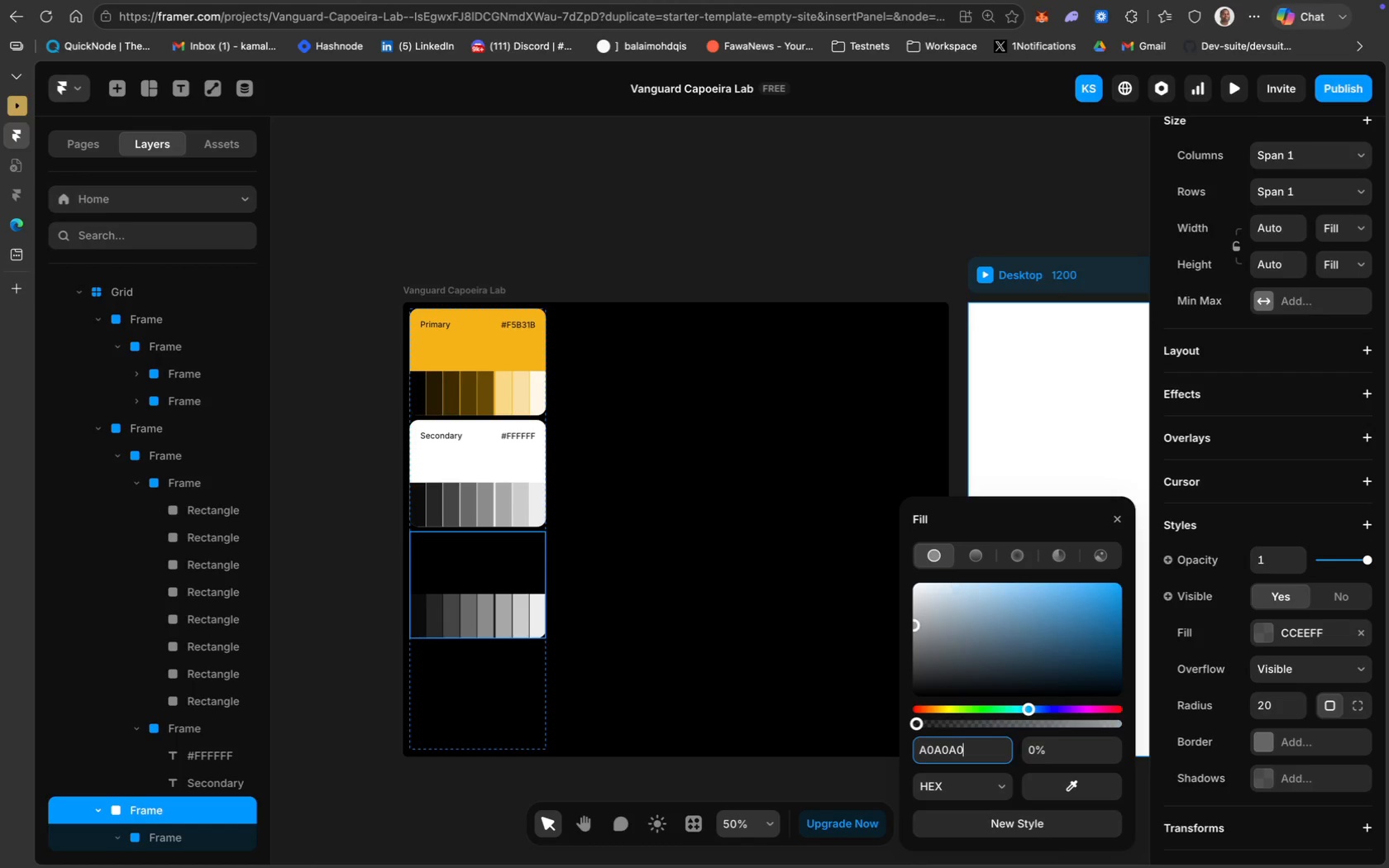 
key(Enter)
 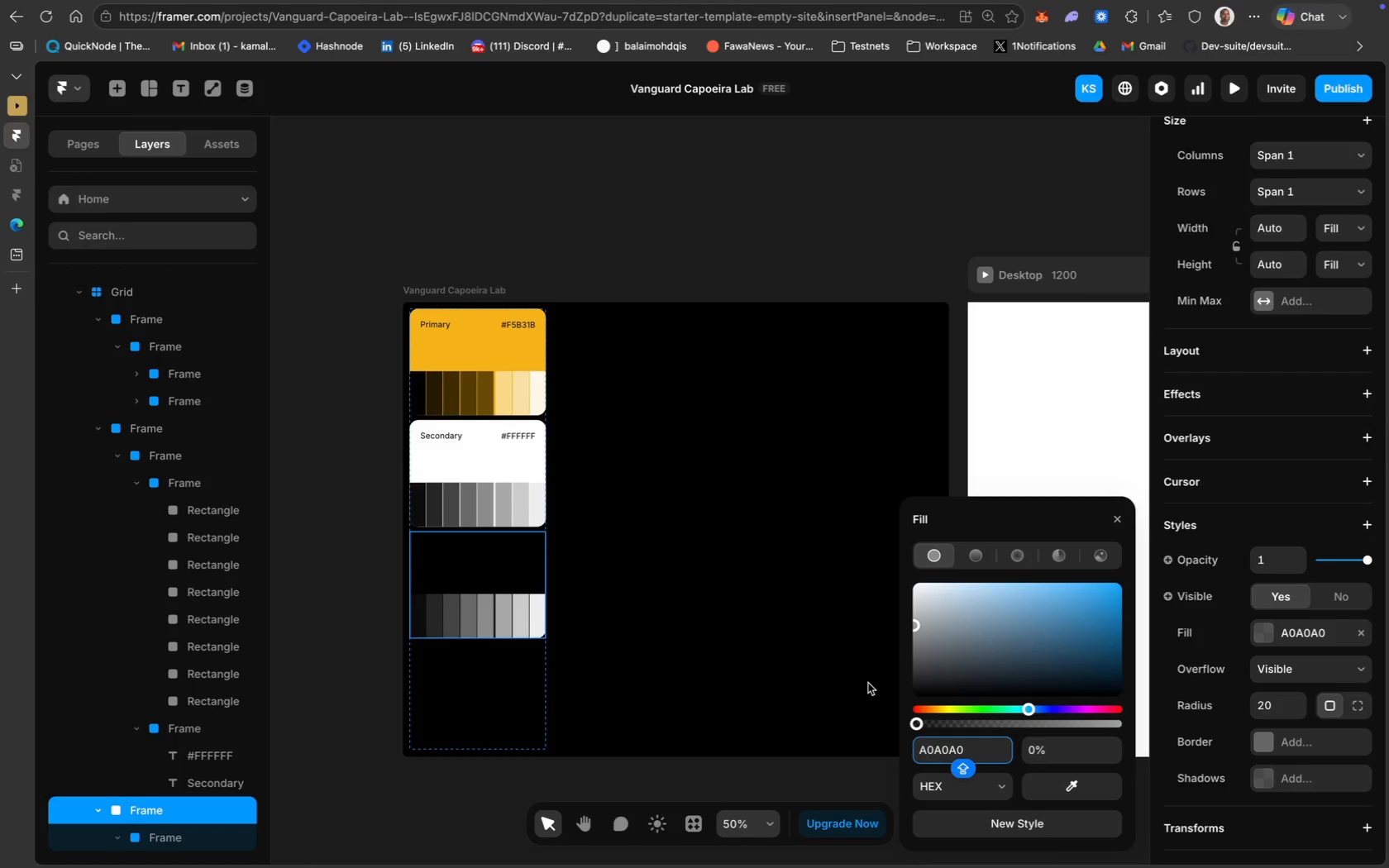 
key(Meta+A)
 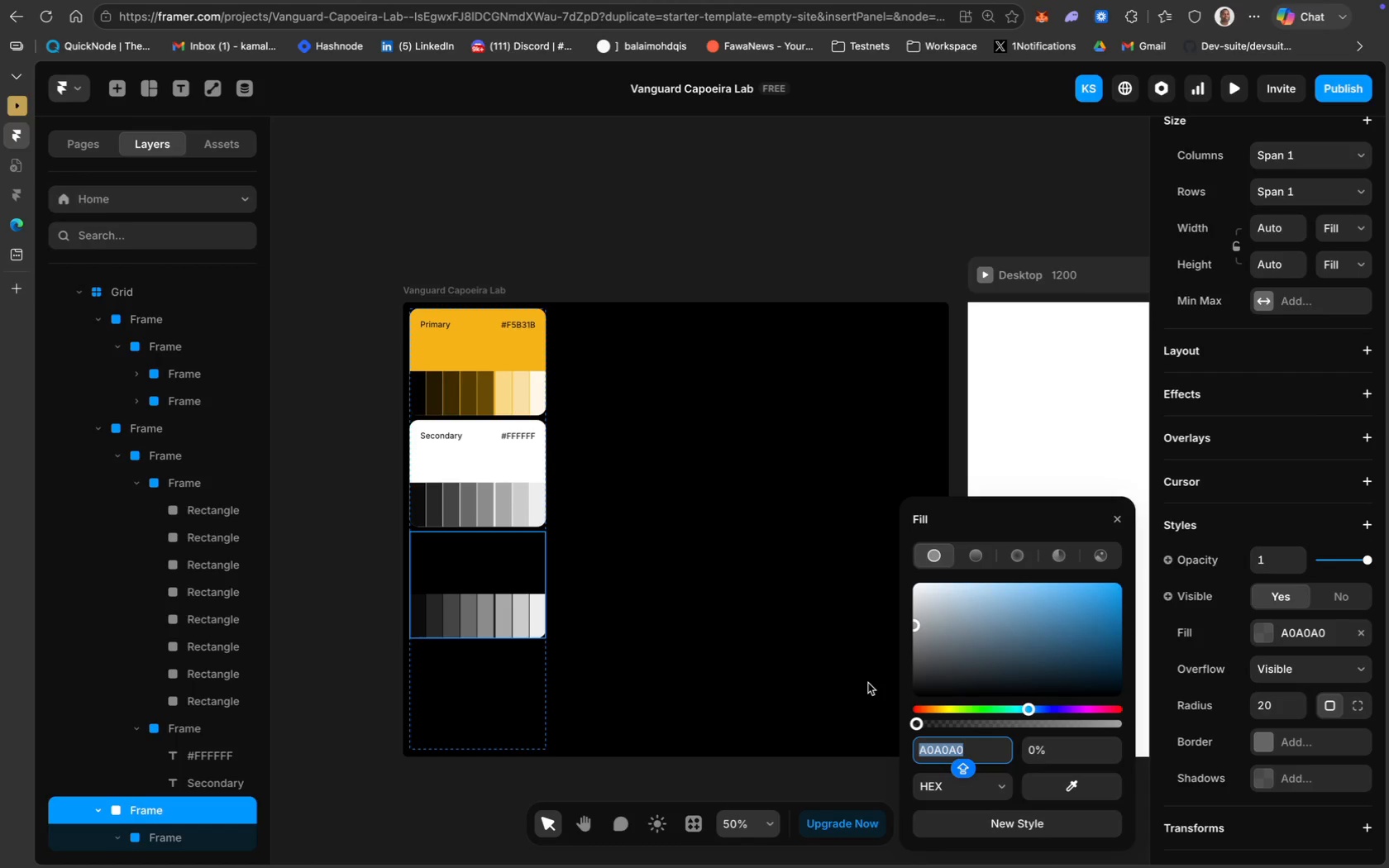 
type(AOAOAO)
 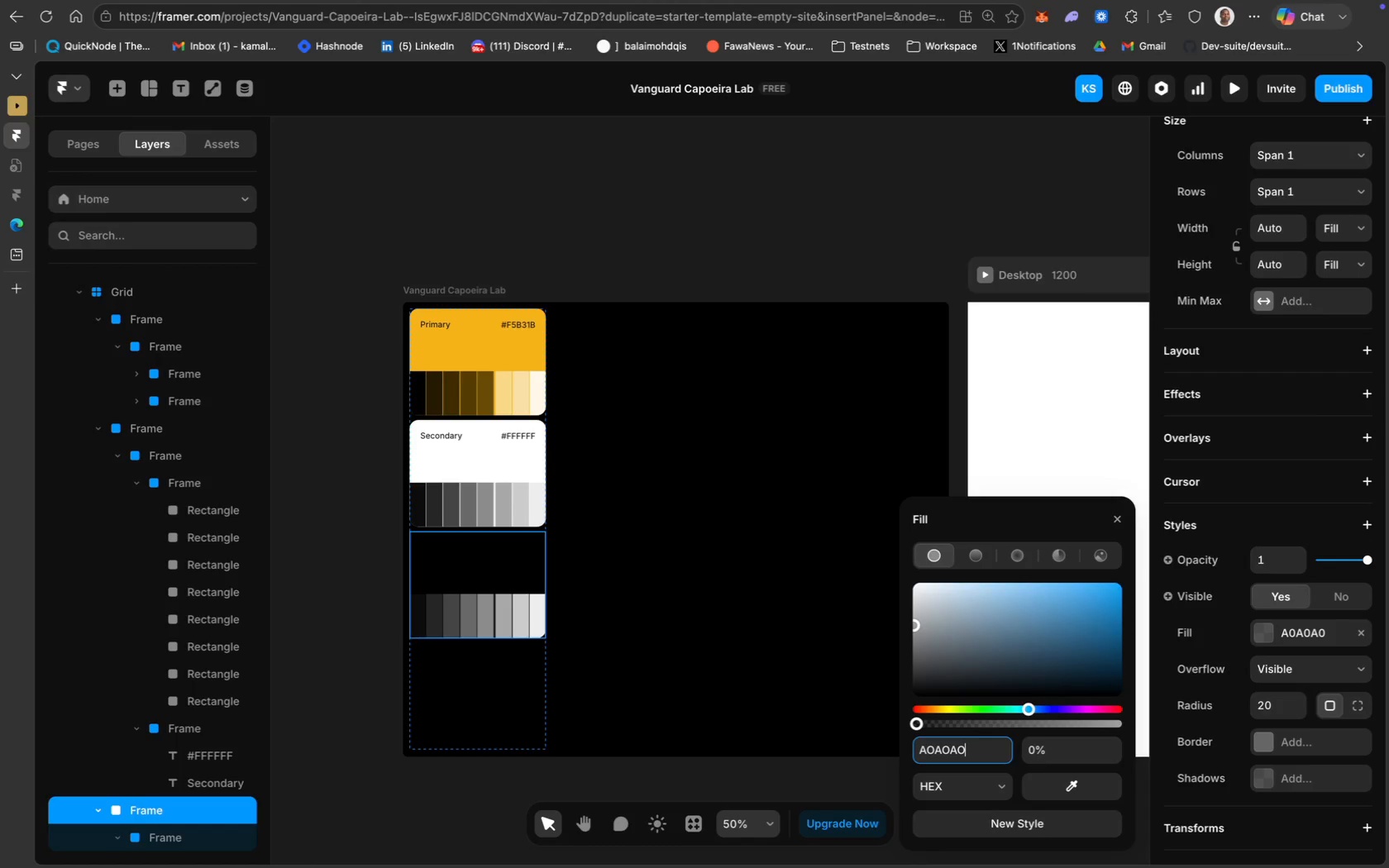 
key(Enter)
 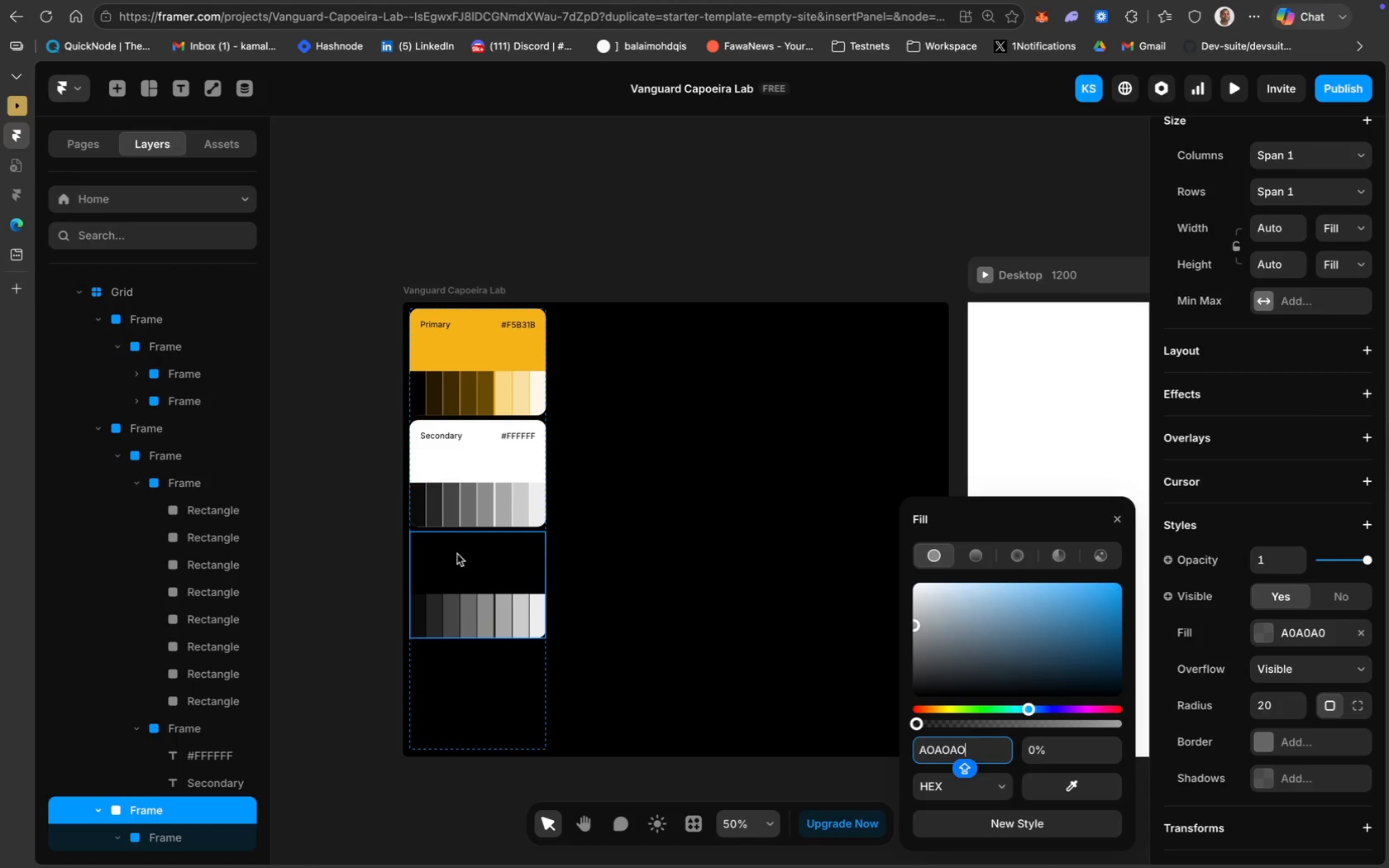 
scroll: coordinate [141, 795], scroll_direction: down, amount: 19.0
 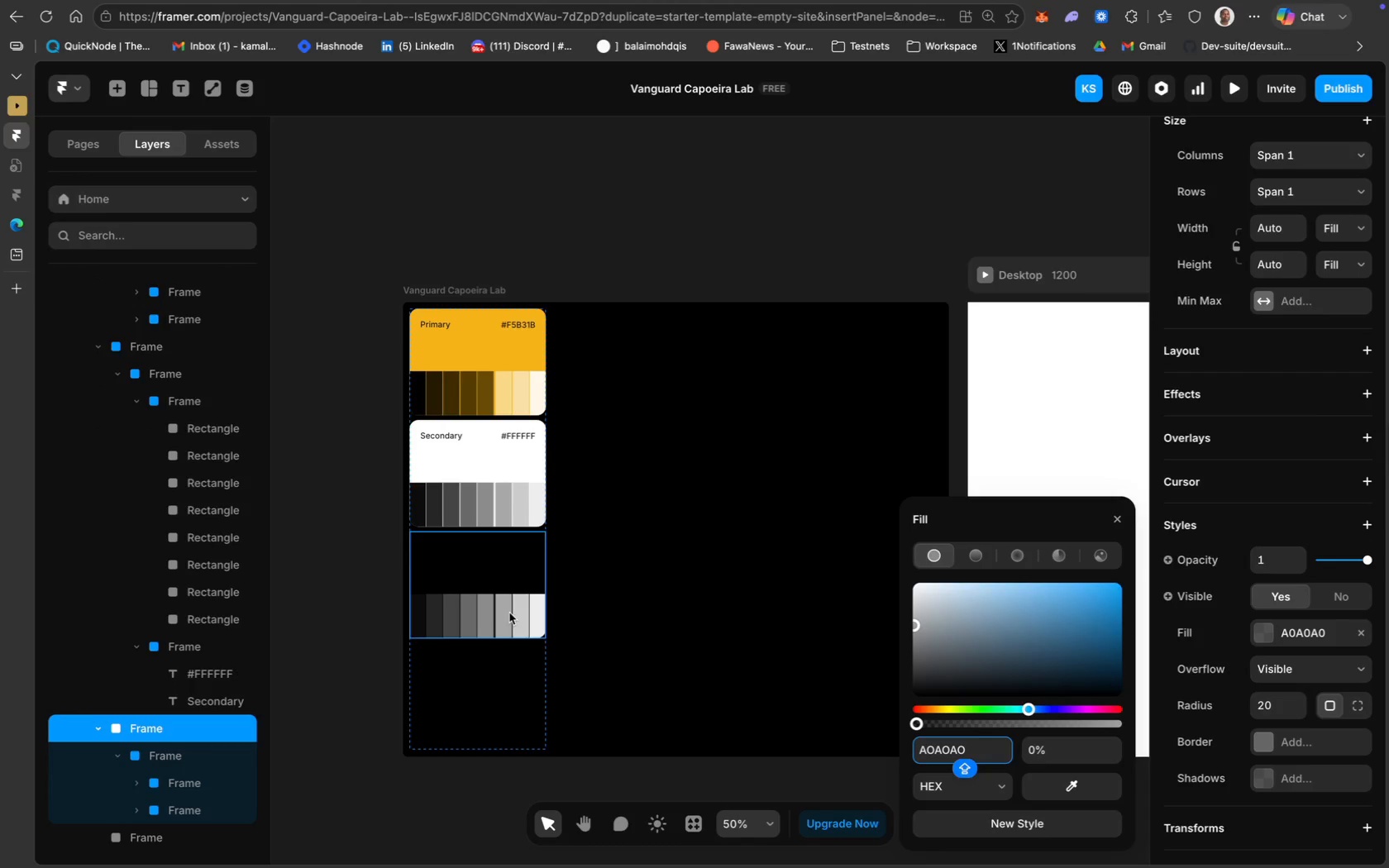 
left_click([509, 554])
 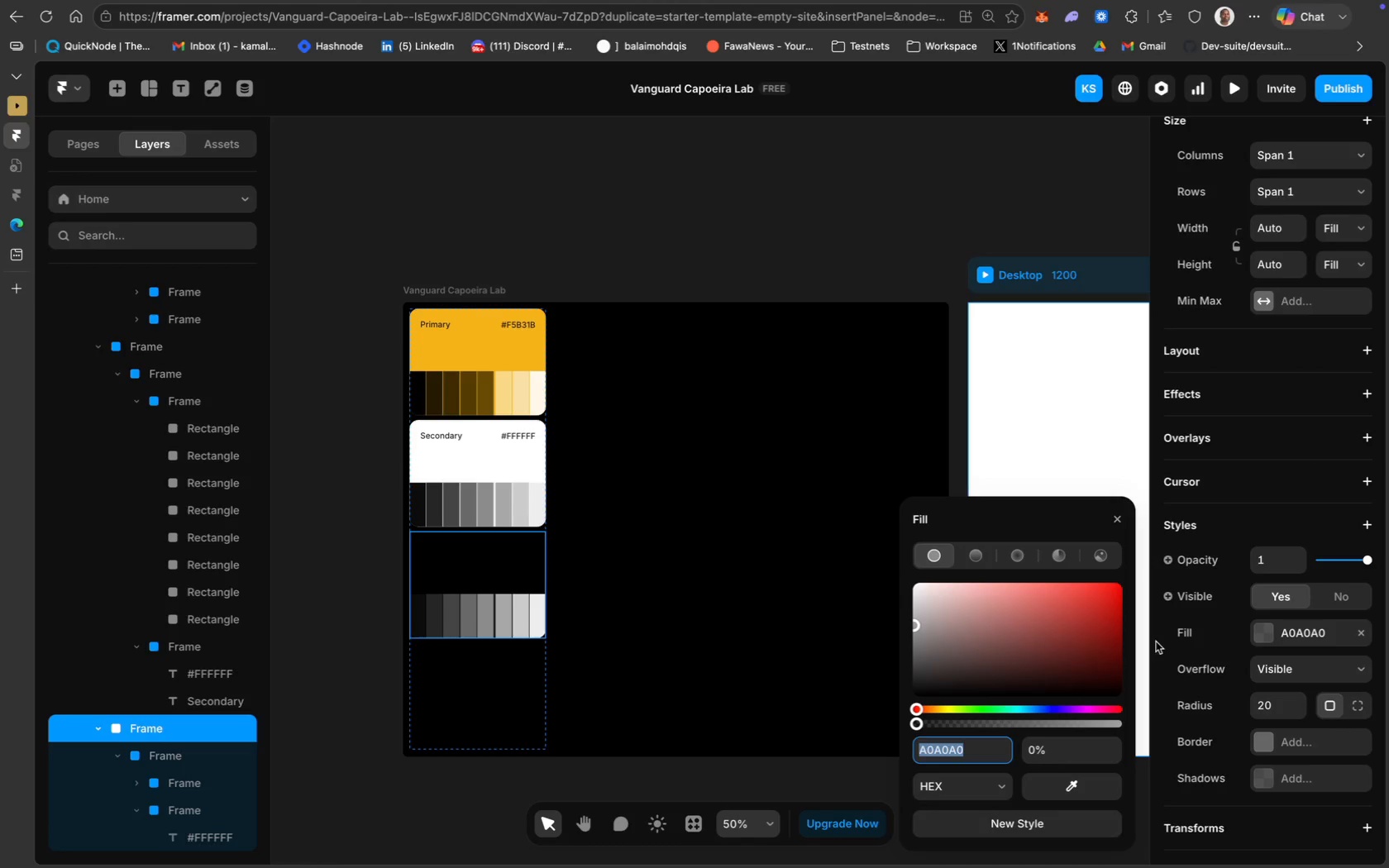 
left_click_drag(start_coordinate=[918, 722], to_coordinate=[1142, 727])
 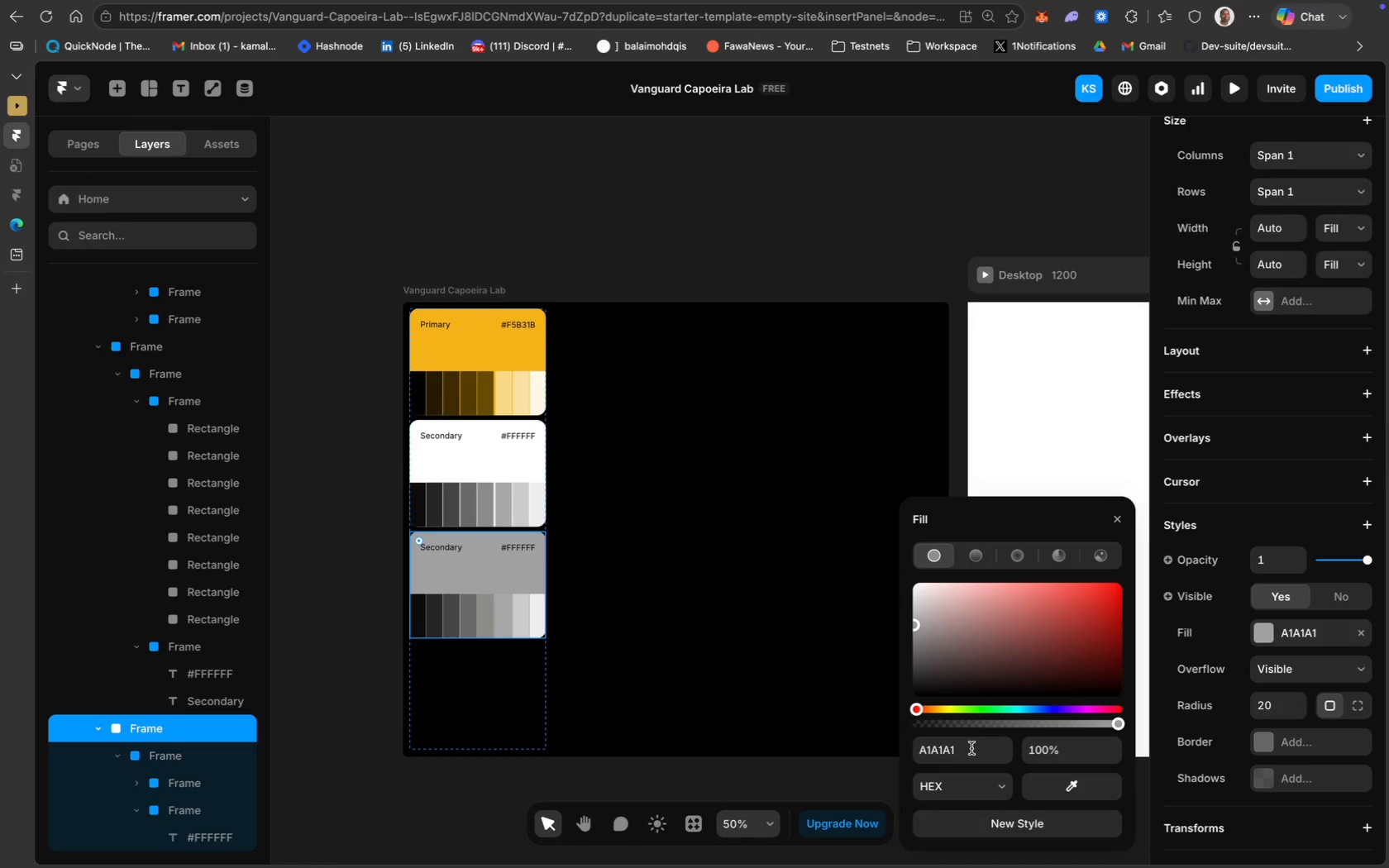 
left_click([971, 748])
 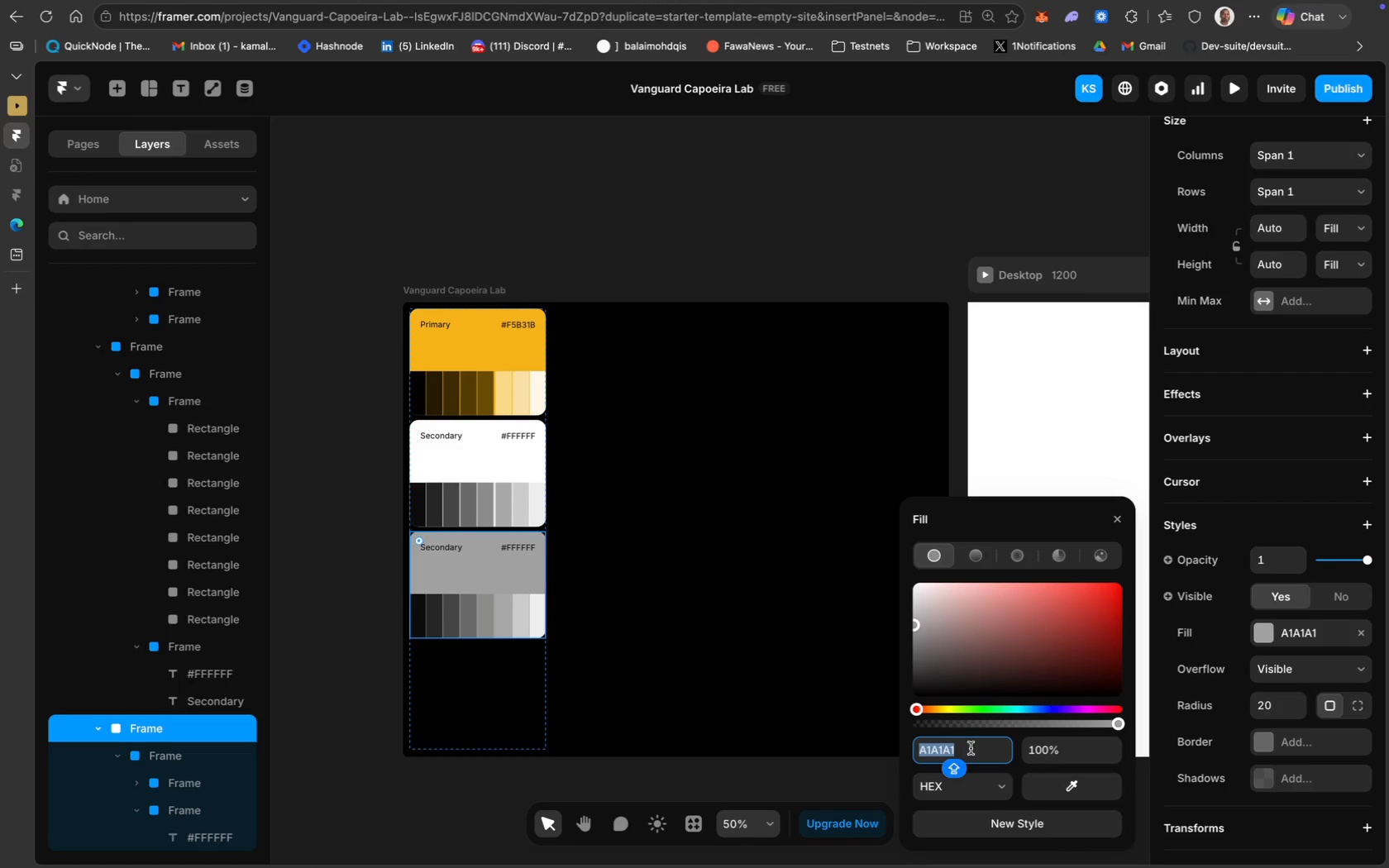 
key(Meta+A)
 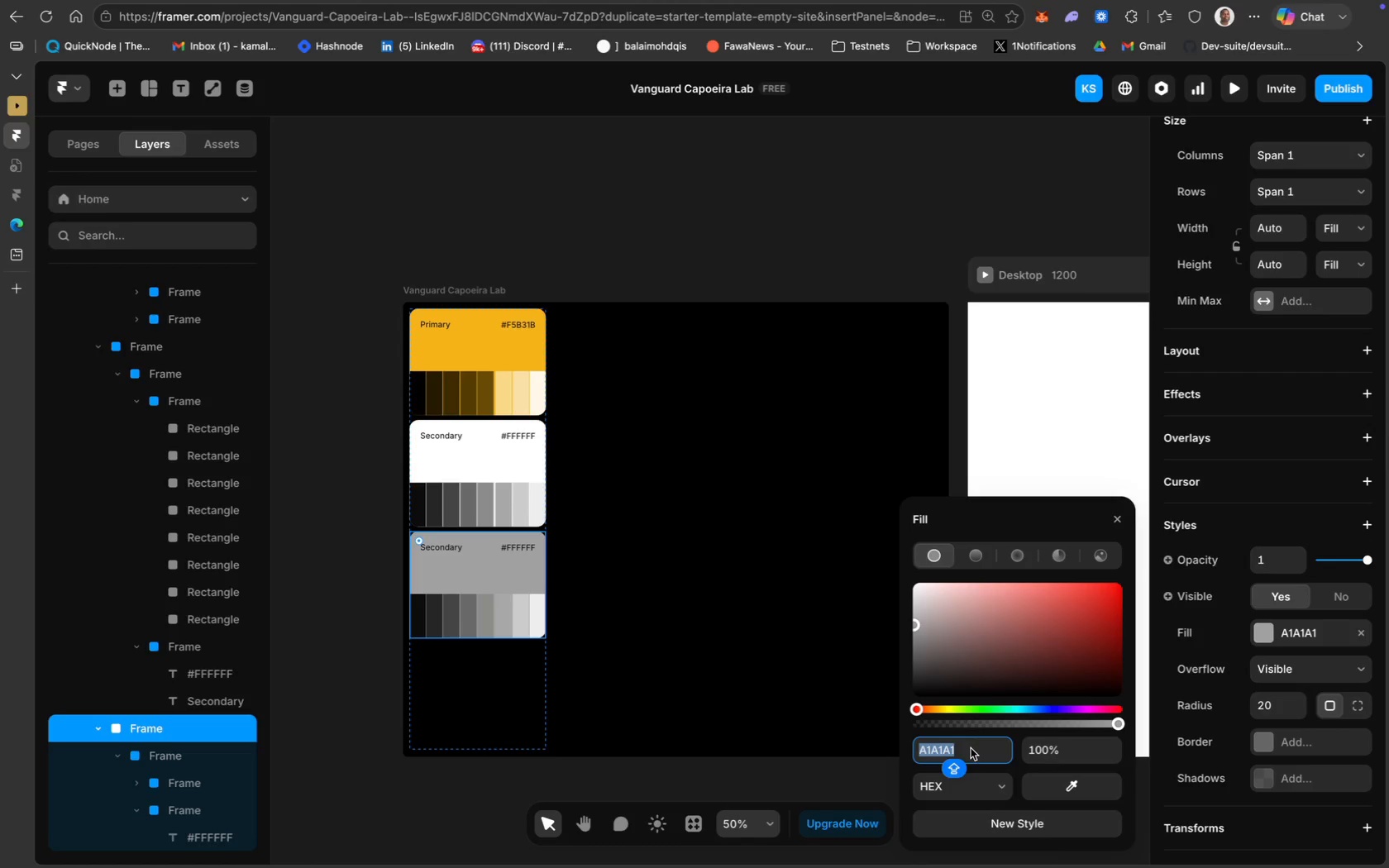 
type(AOAOAO)
 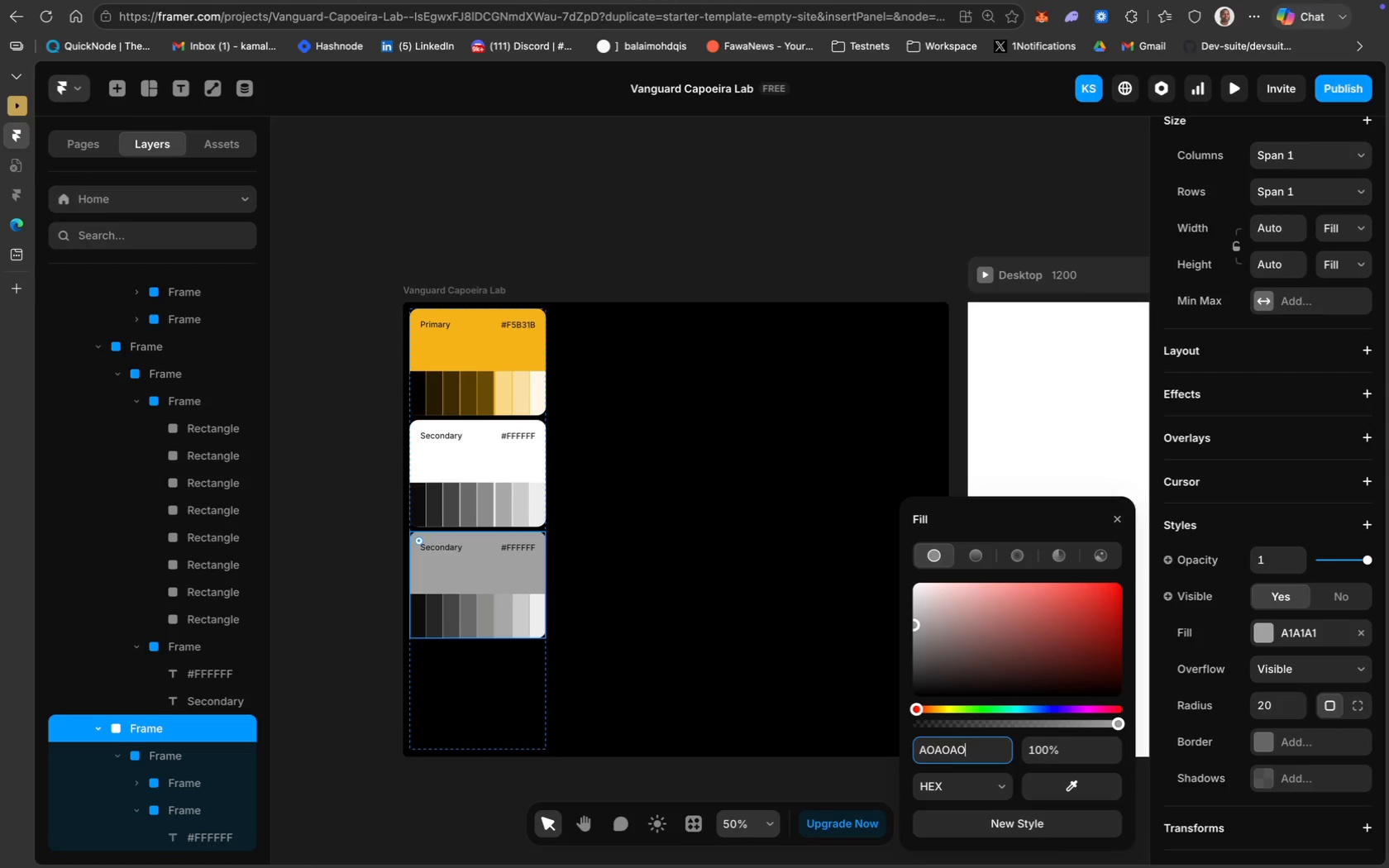 
key(Enter)
 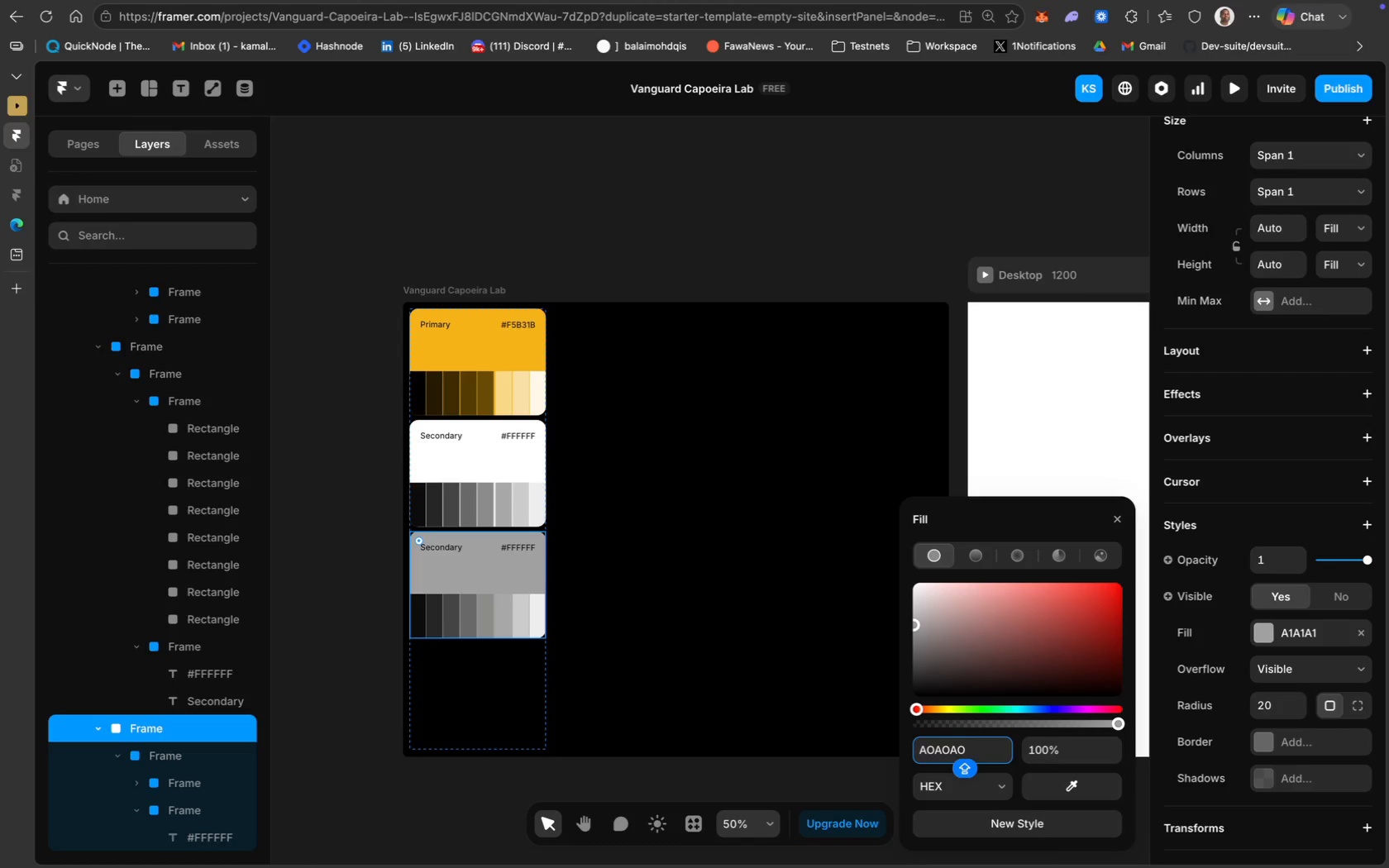 
key(Meta+CommandLeft)
 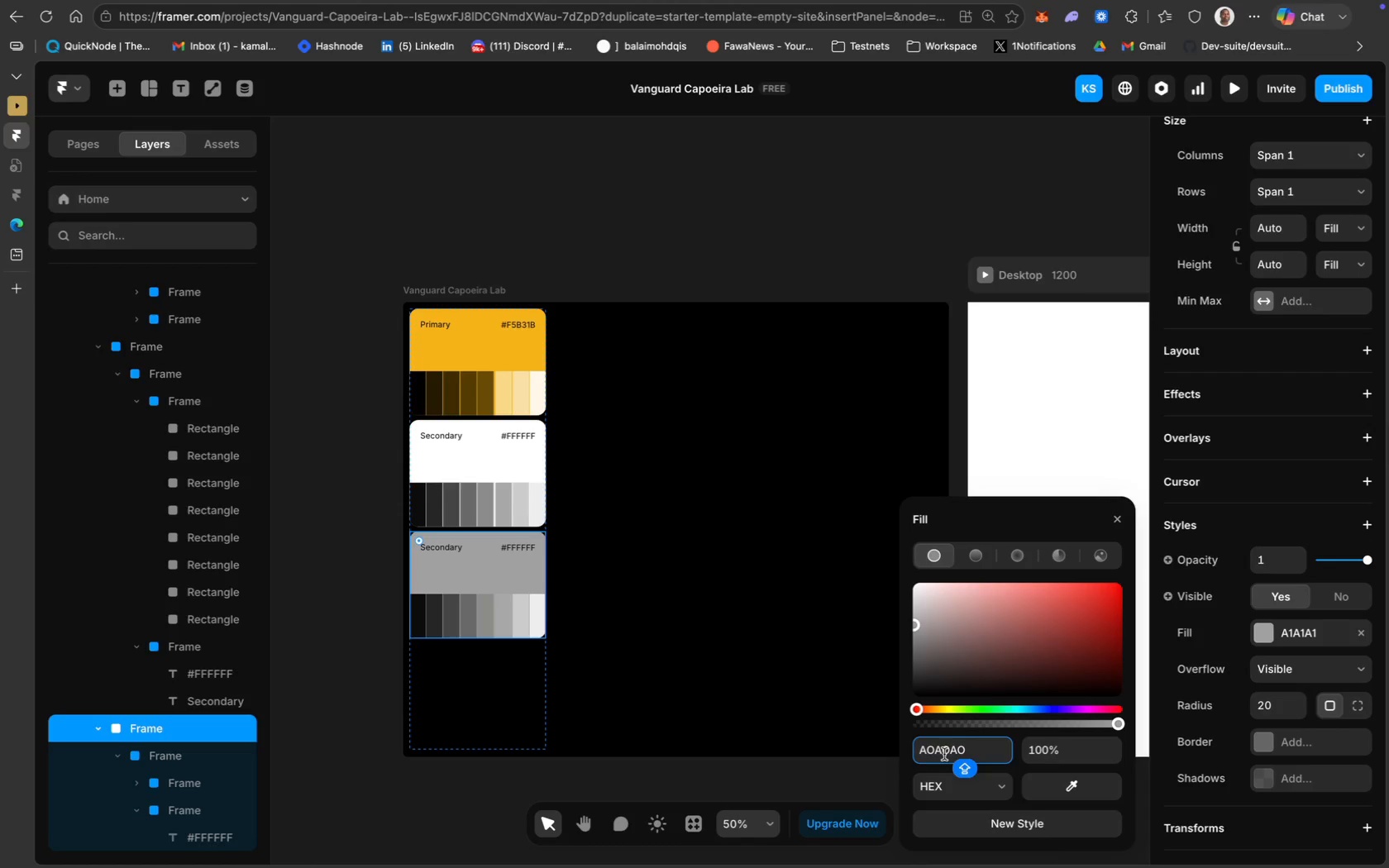 
key(Meta+CommandLeft)
 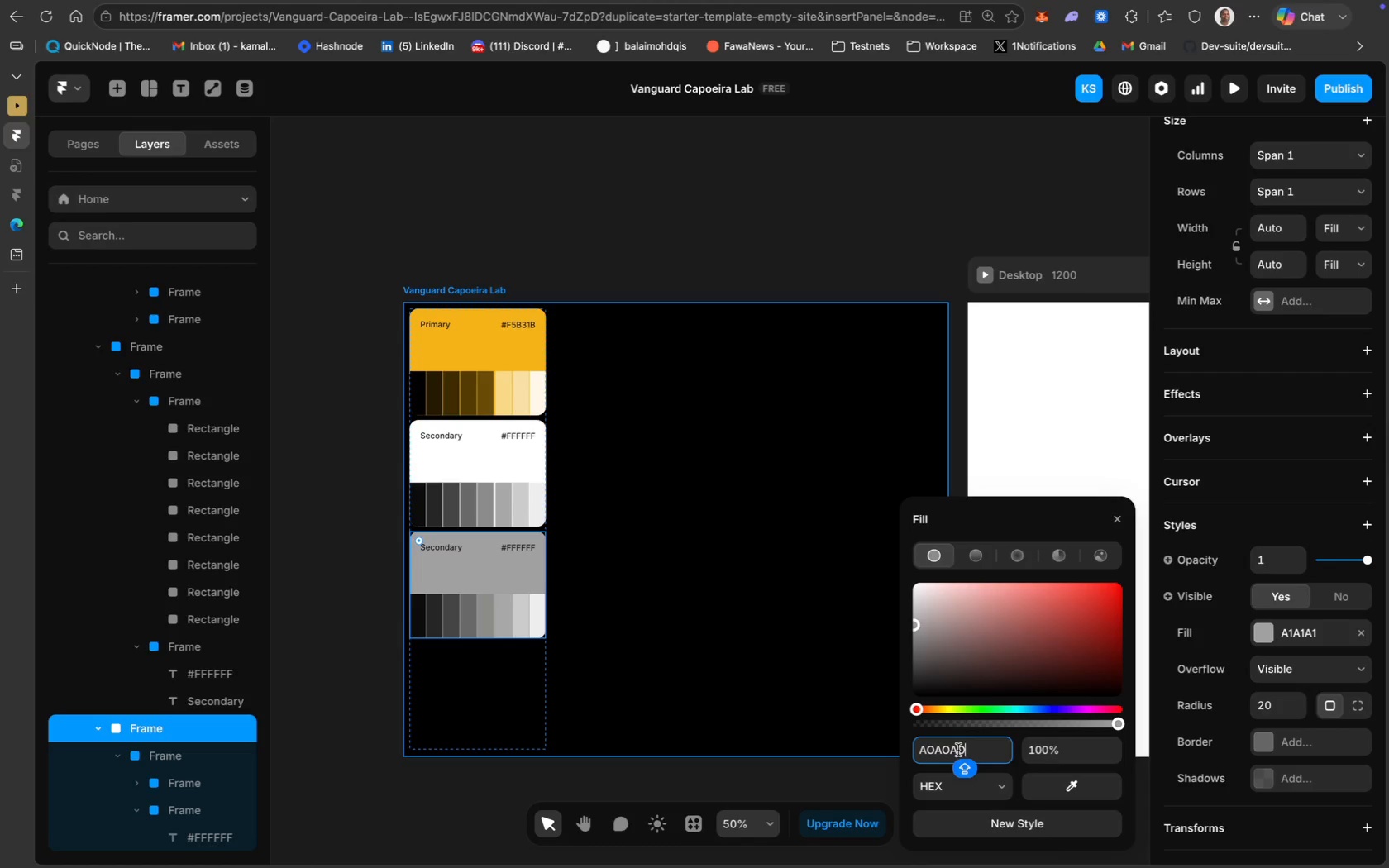 
key(Meta+A)
 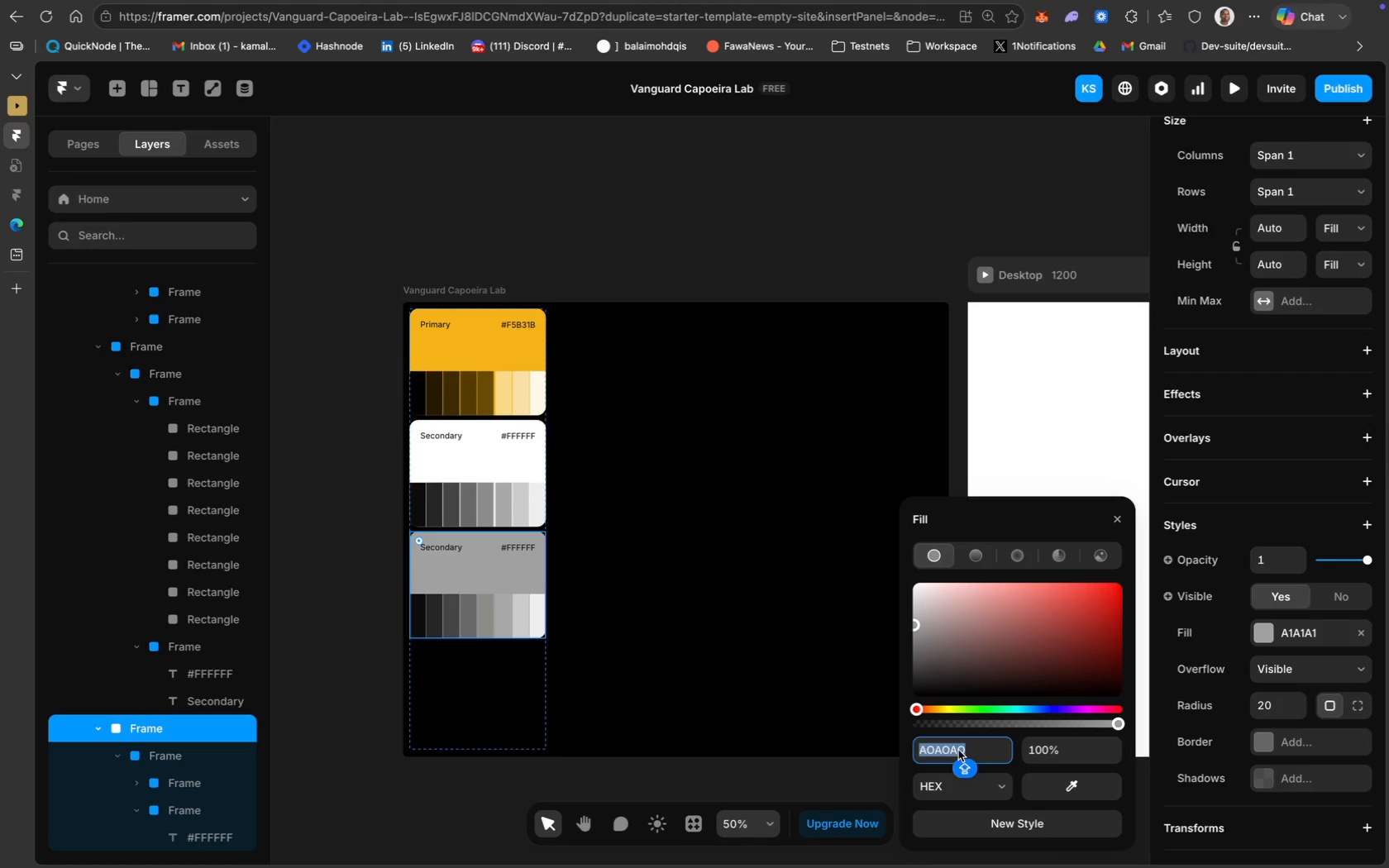 
type(A0A0A0)
 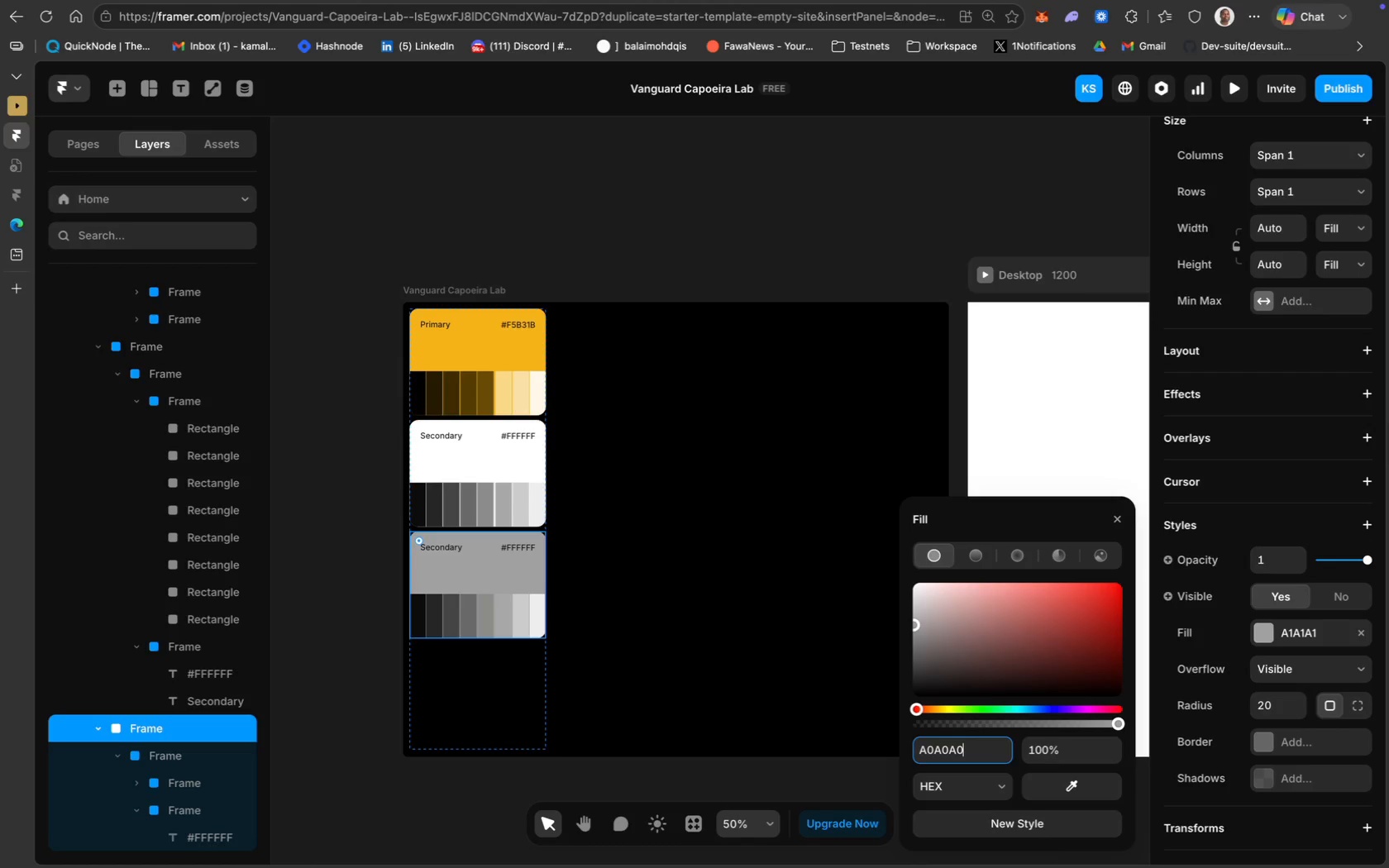 
key(Enter)
 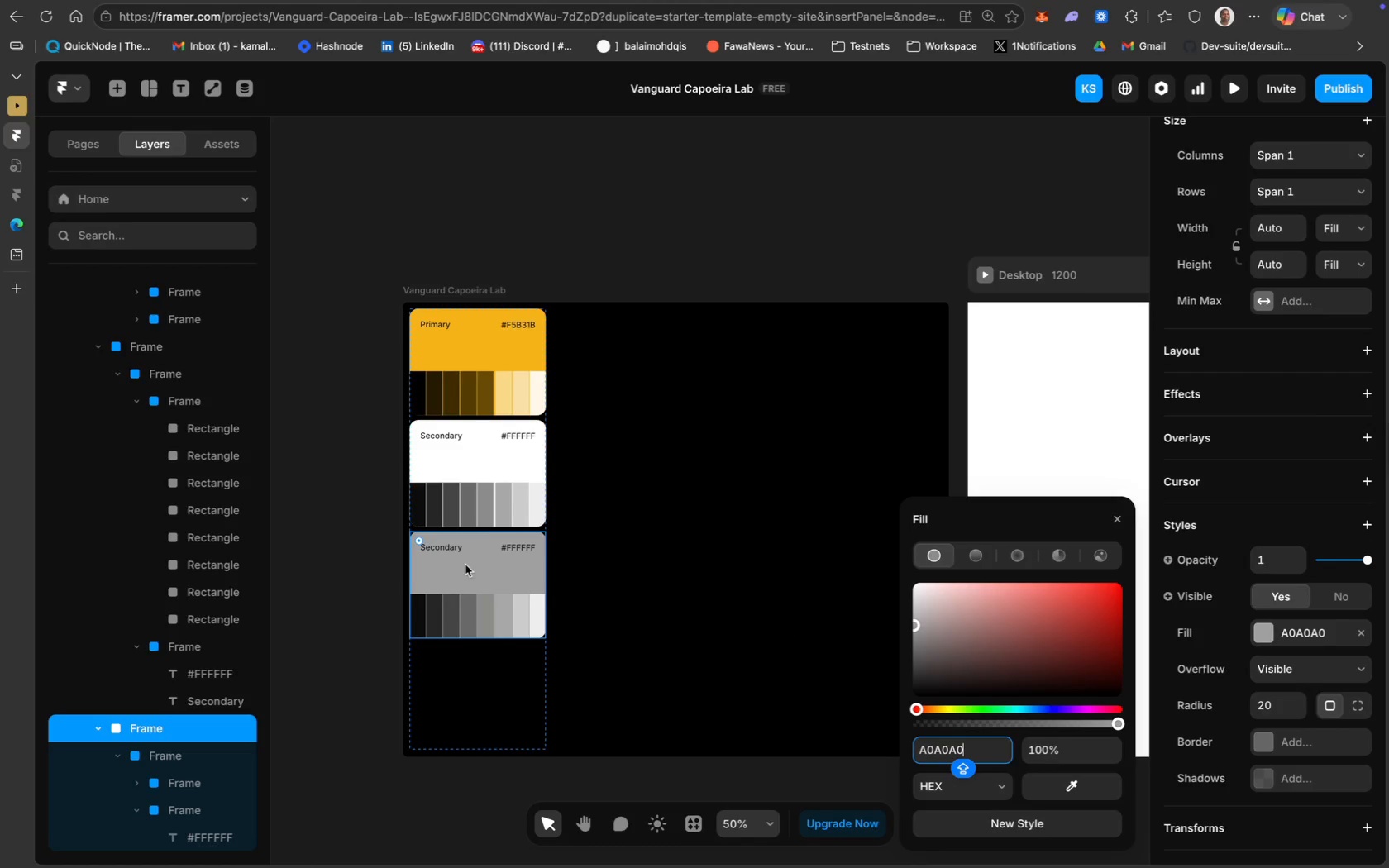 
key(Meta+A)
 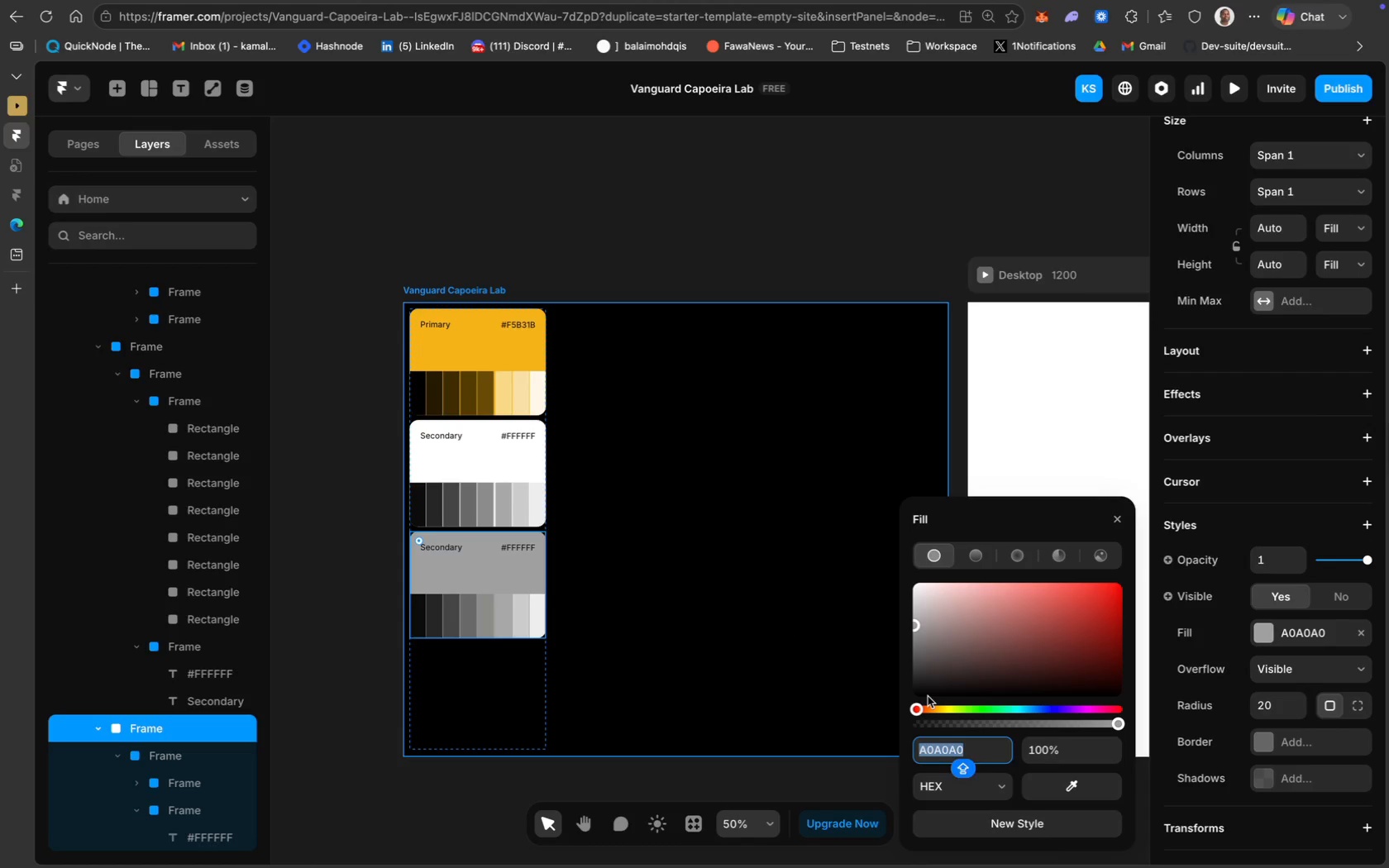 
key(Meta+C)
 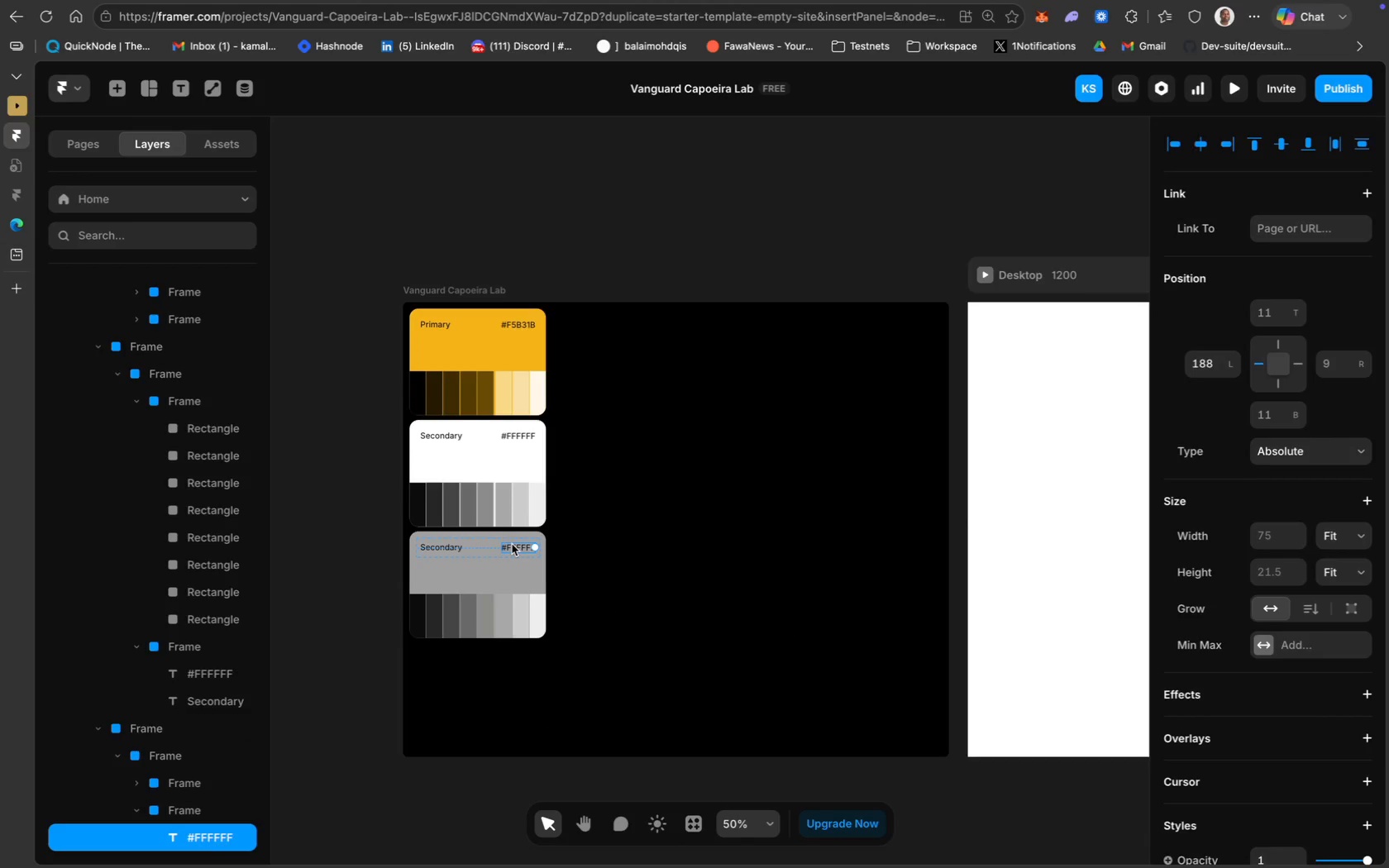 
key(Meta+V)
 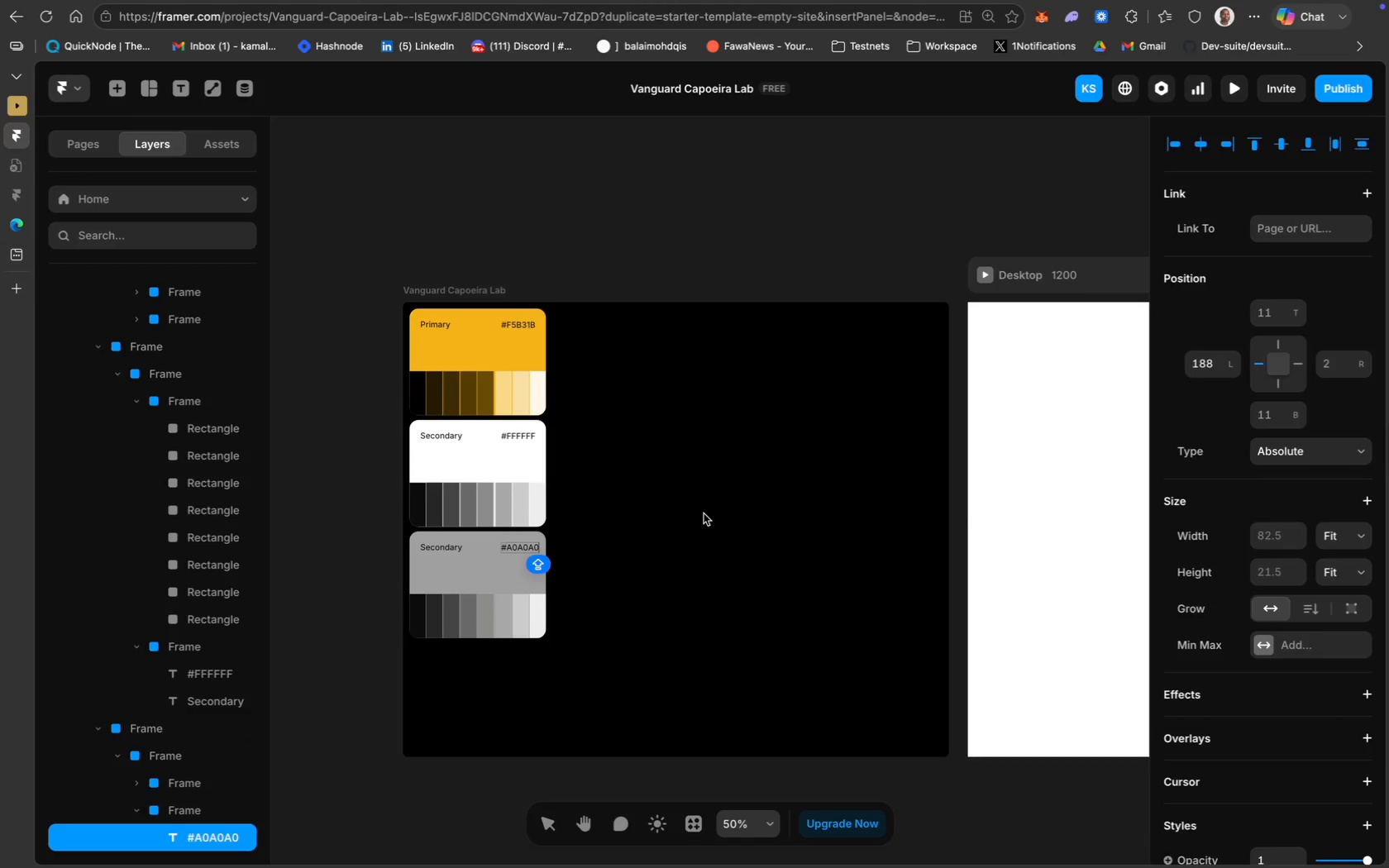 
left_click([704, 513])
 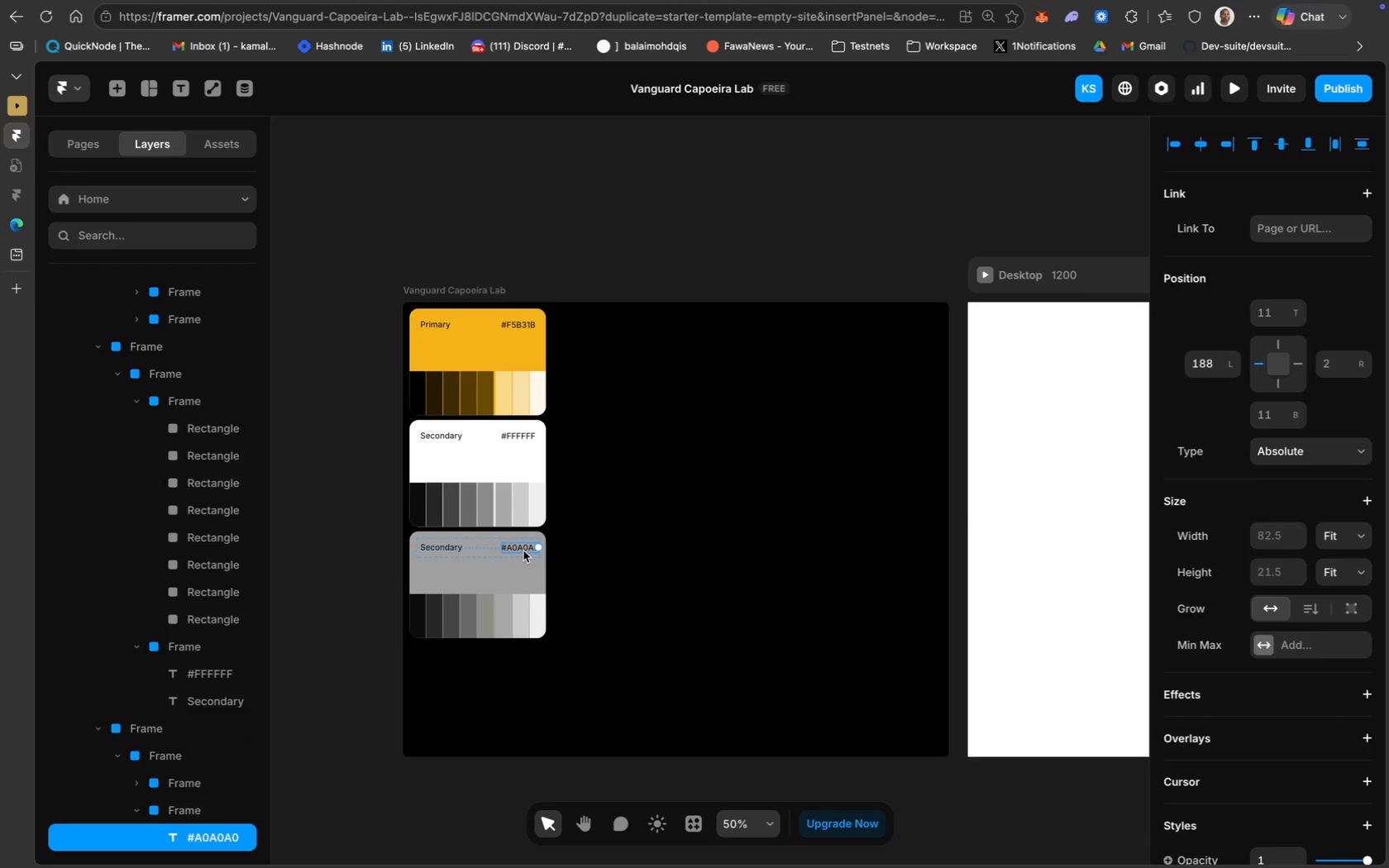 
left_click_drag(start_coordinate=[523, 548], to_coordinate=[519, 549])
 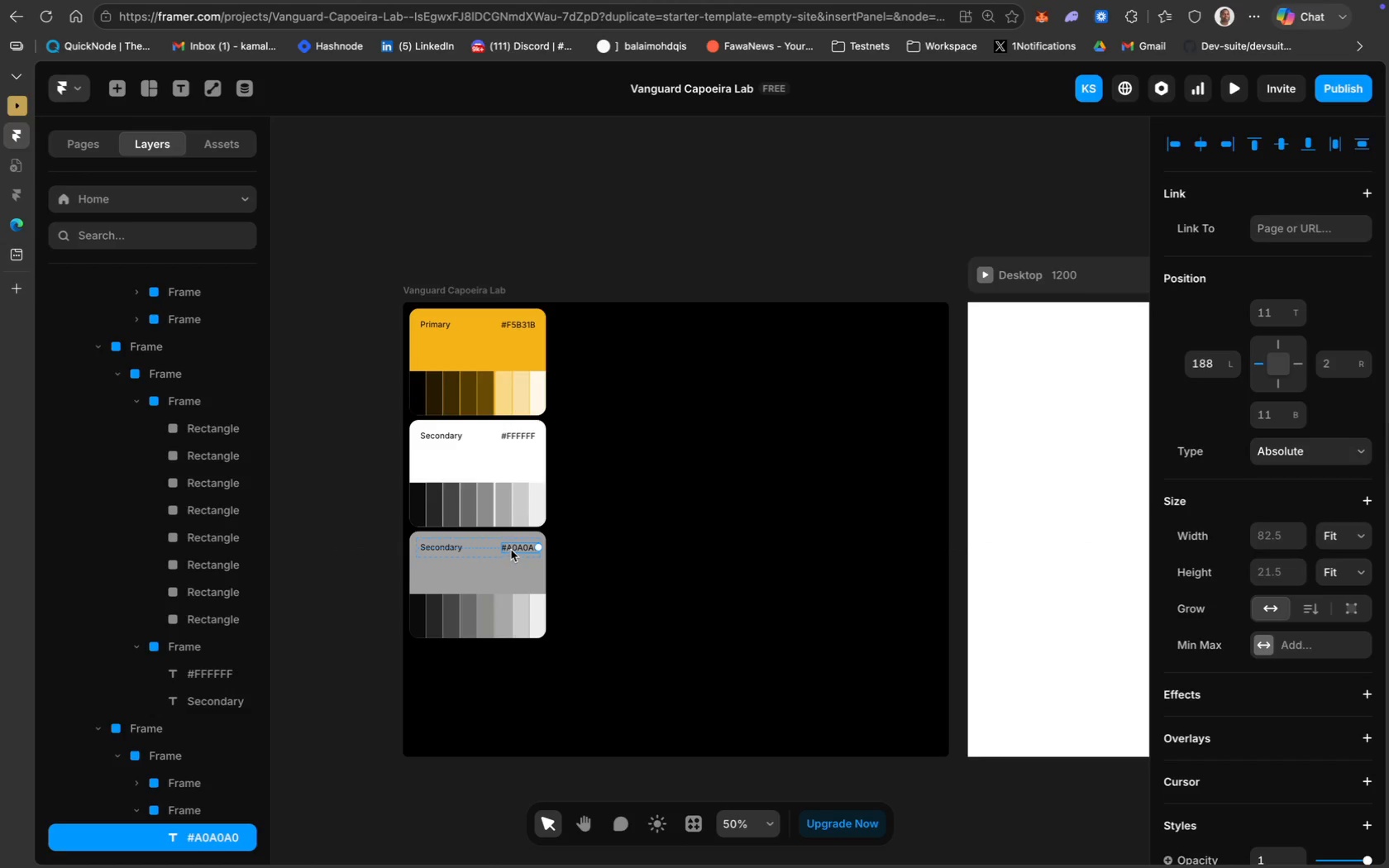 
left_click_drag(start_coordinate=[514, 549], to_coordinate=[508, 550])
 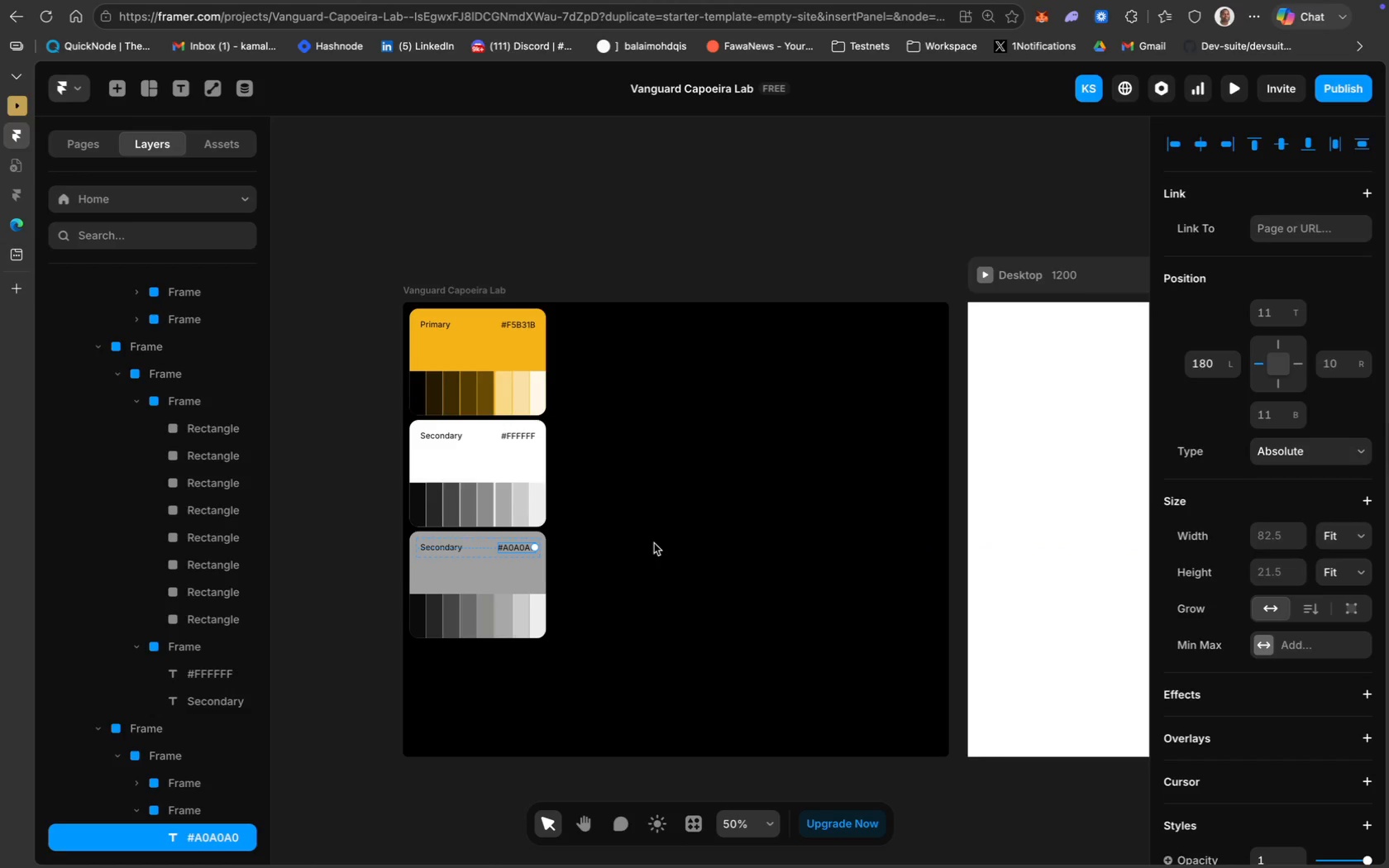 
left_click([655, 543])
 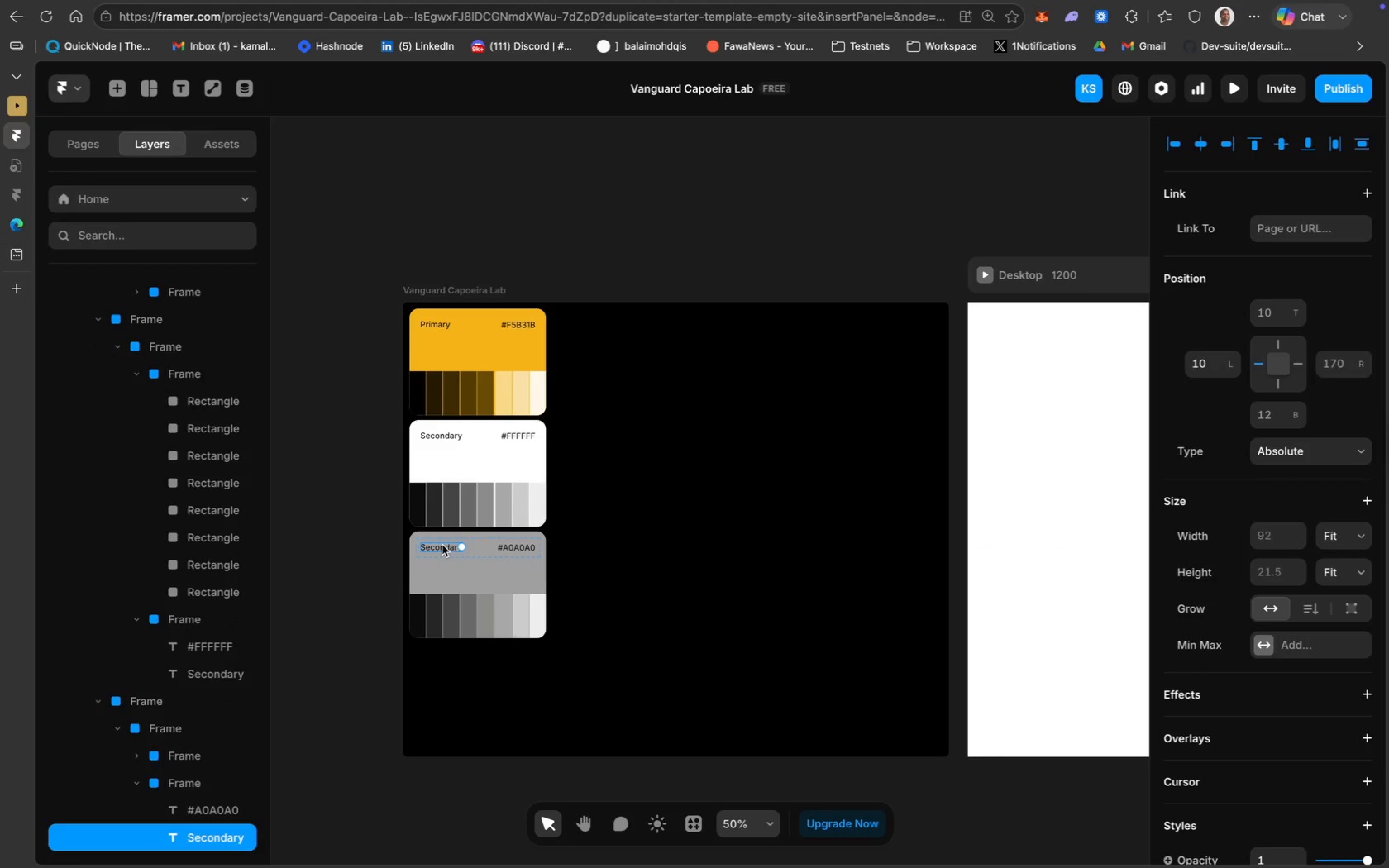 
double_click([442, 545])
 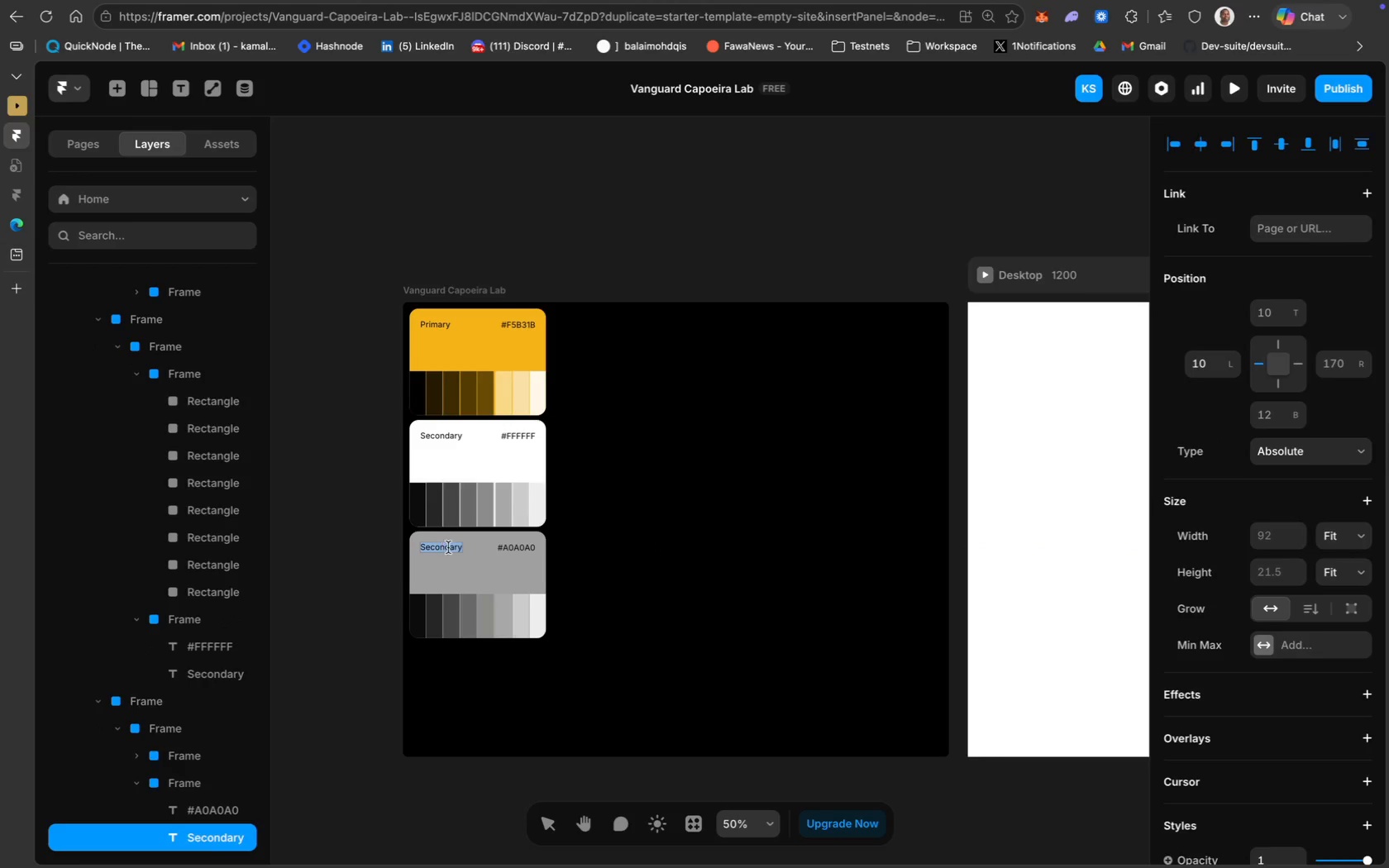 
left_click([448, 547])
 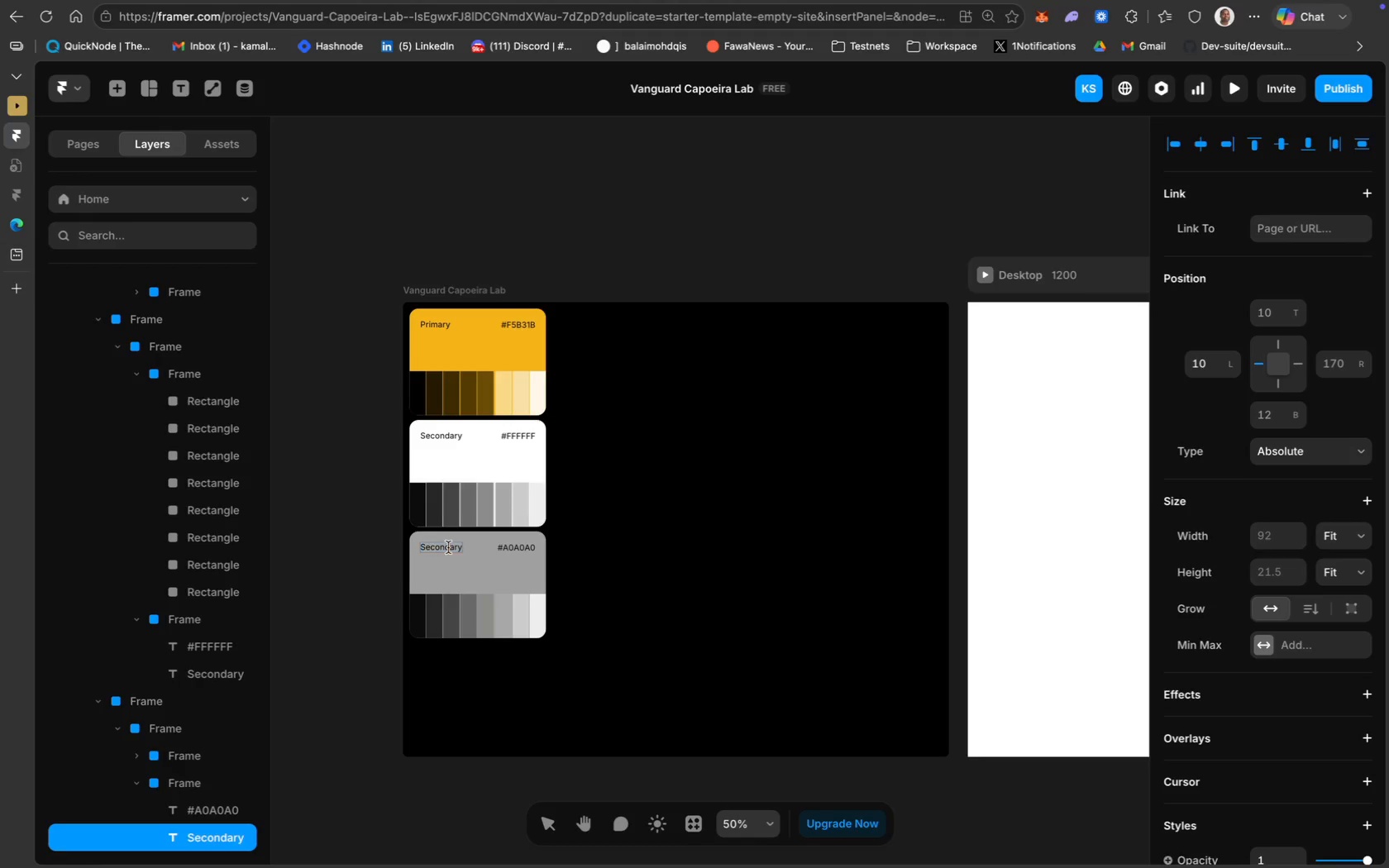 
key(Meta+CommandLeft)
 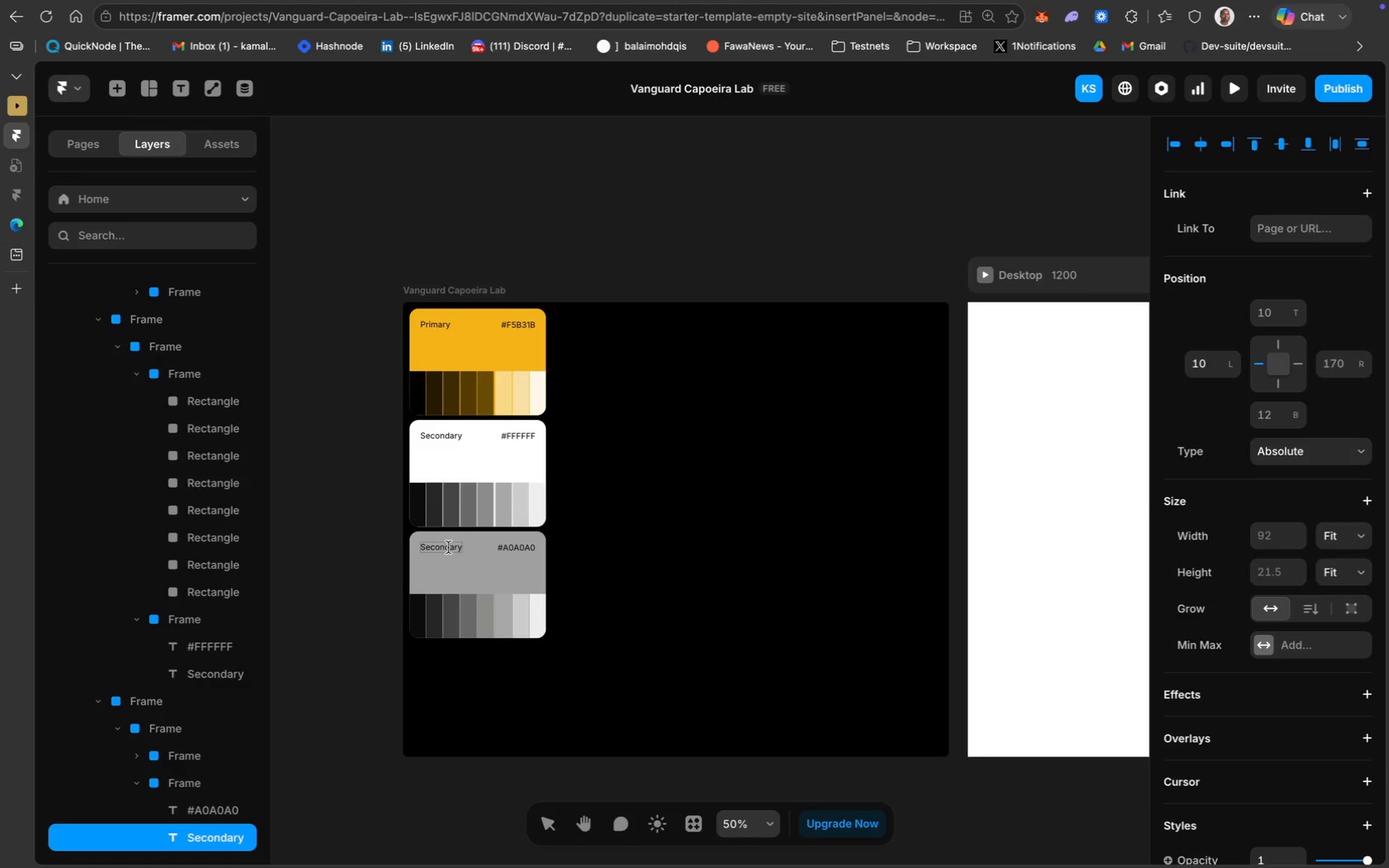 
key(Meta+A)
 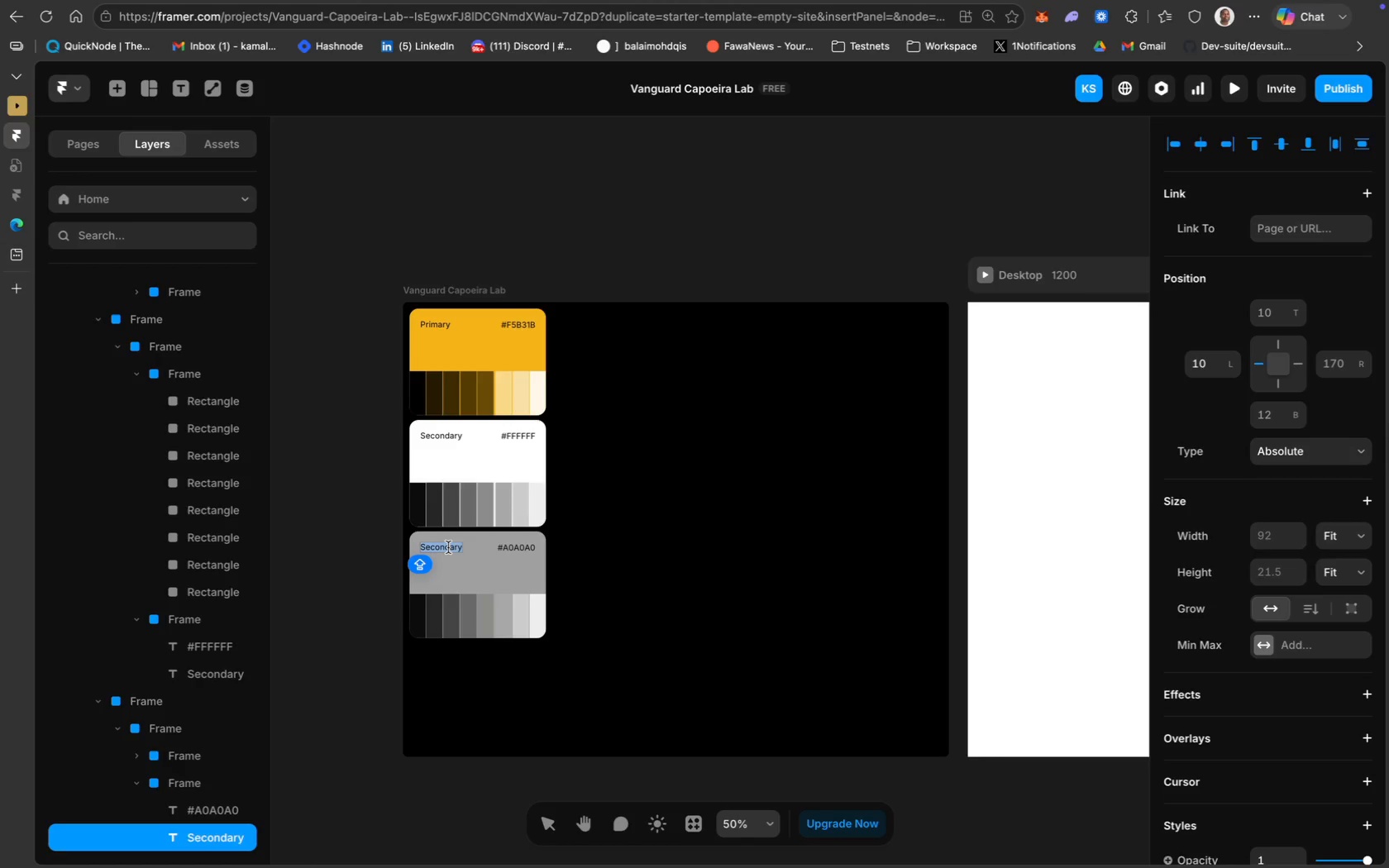 
type(Tert)
key(Backspace)
 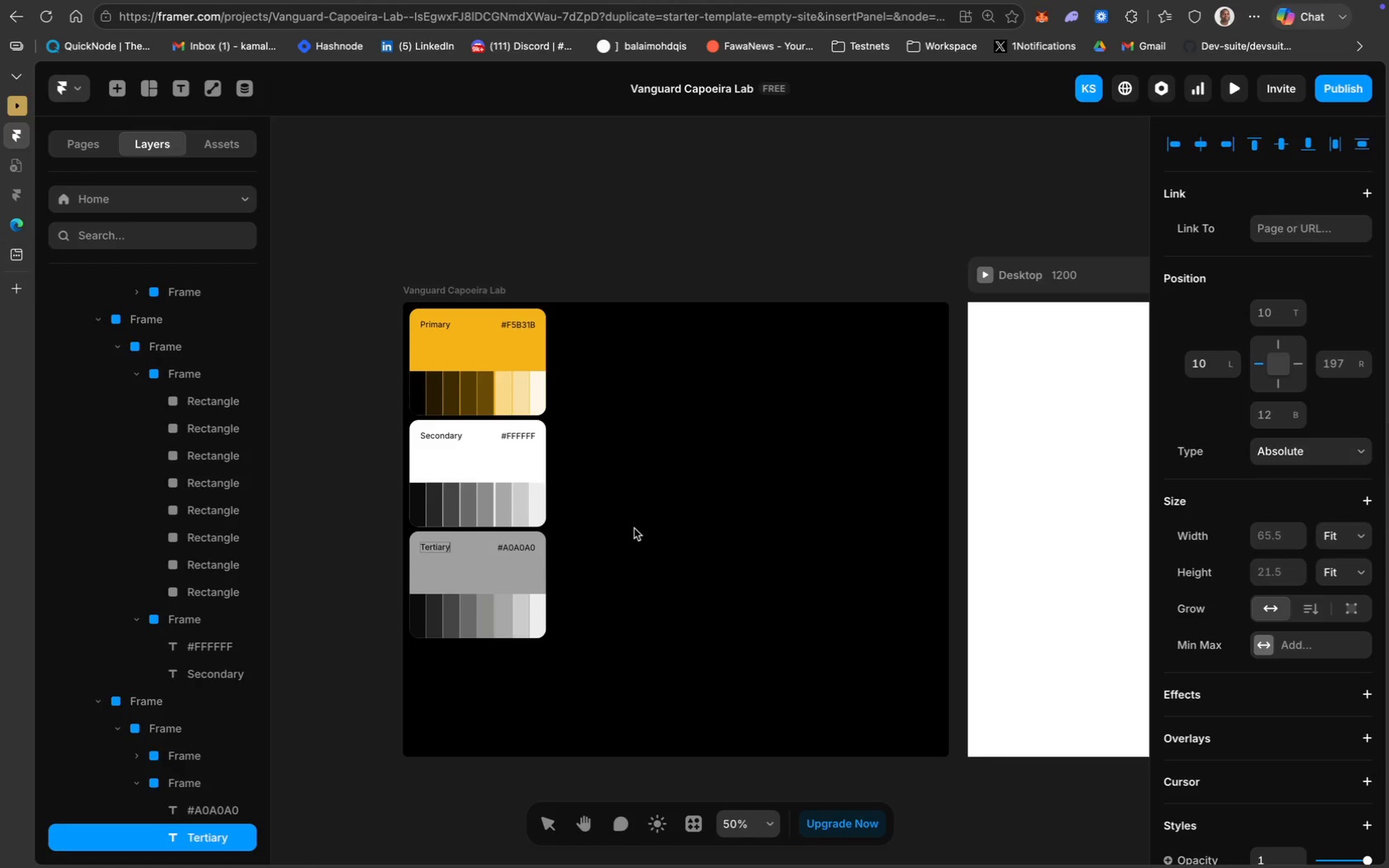 
hold_key(key=ShiftLeft, duration=6.84)
left_click([527, 435])
 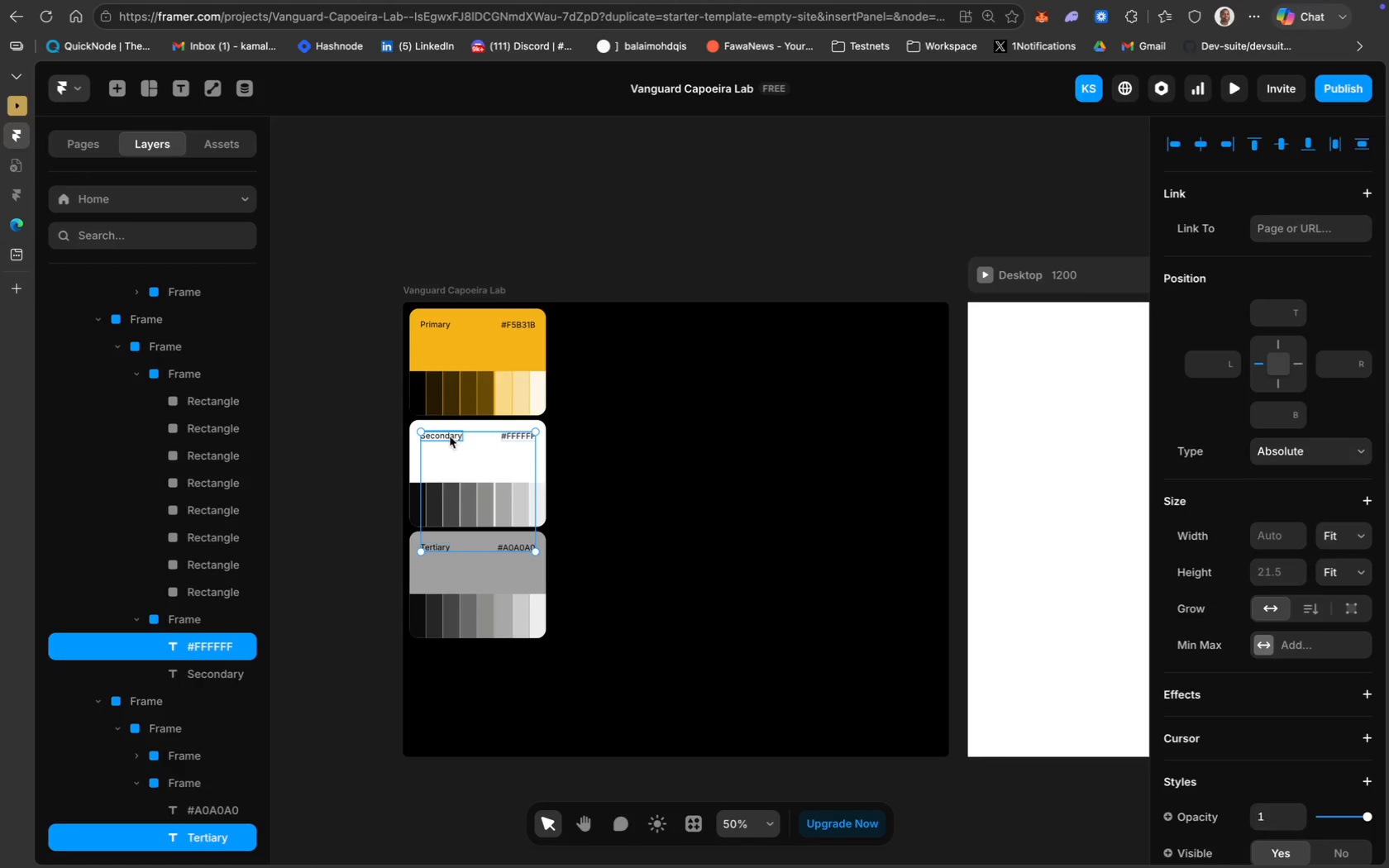 
left_click([450, 437])
 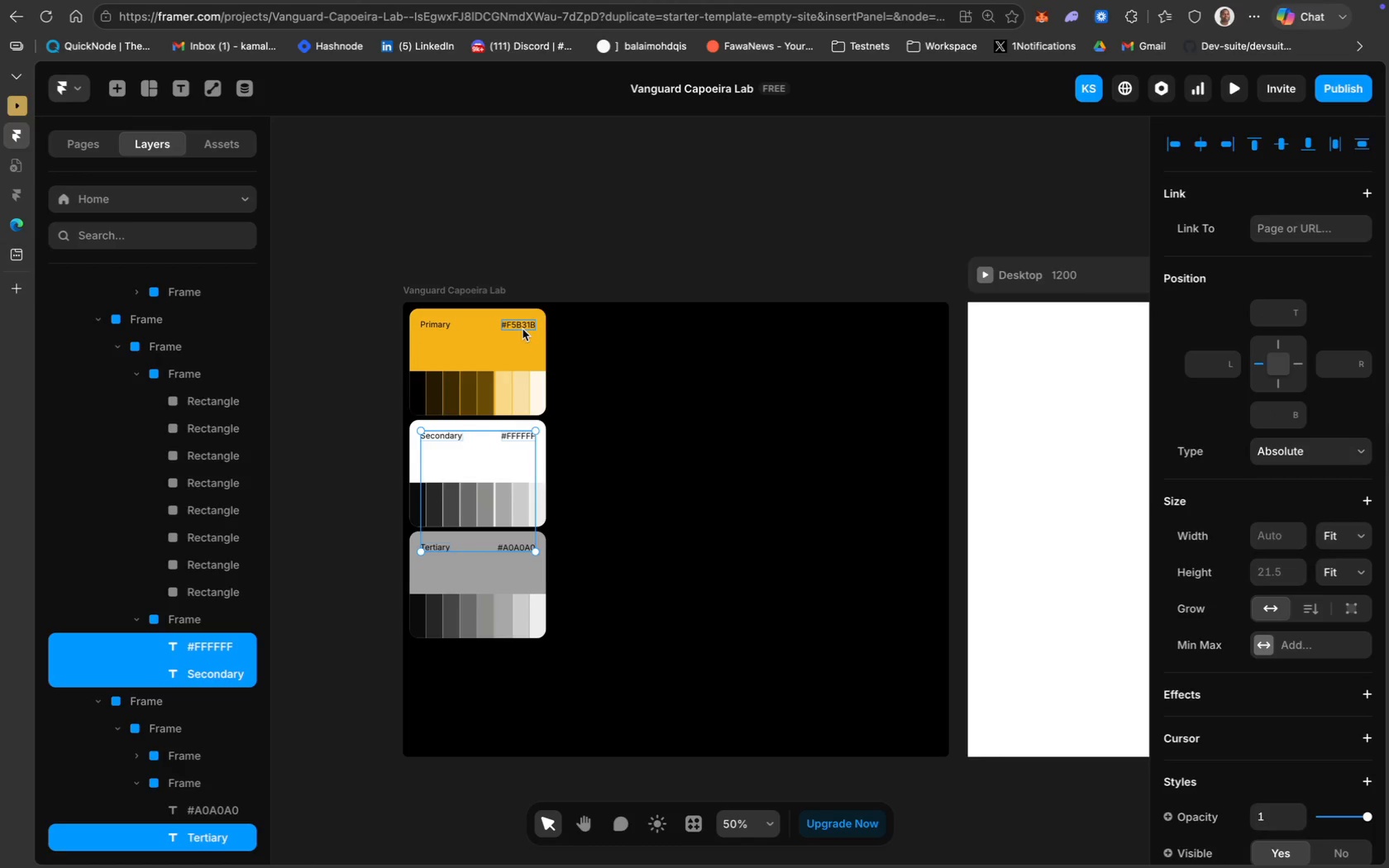 
left_click([523, 327])
 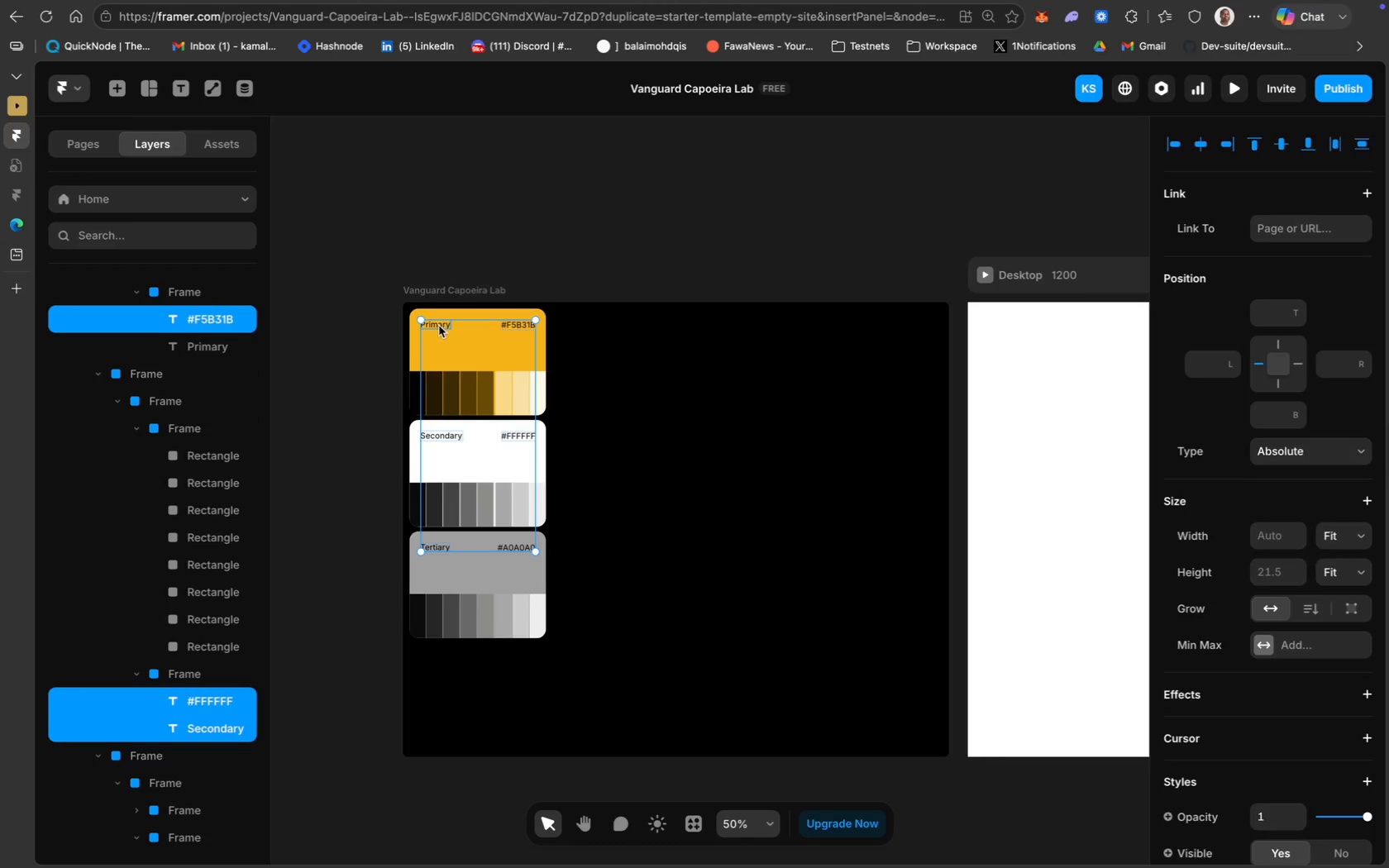 
left_click([439, 326])
 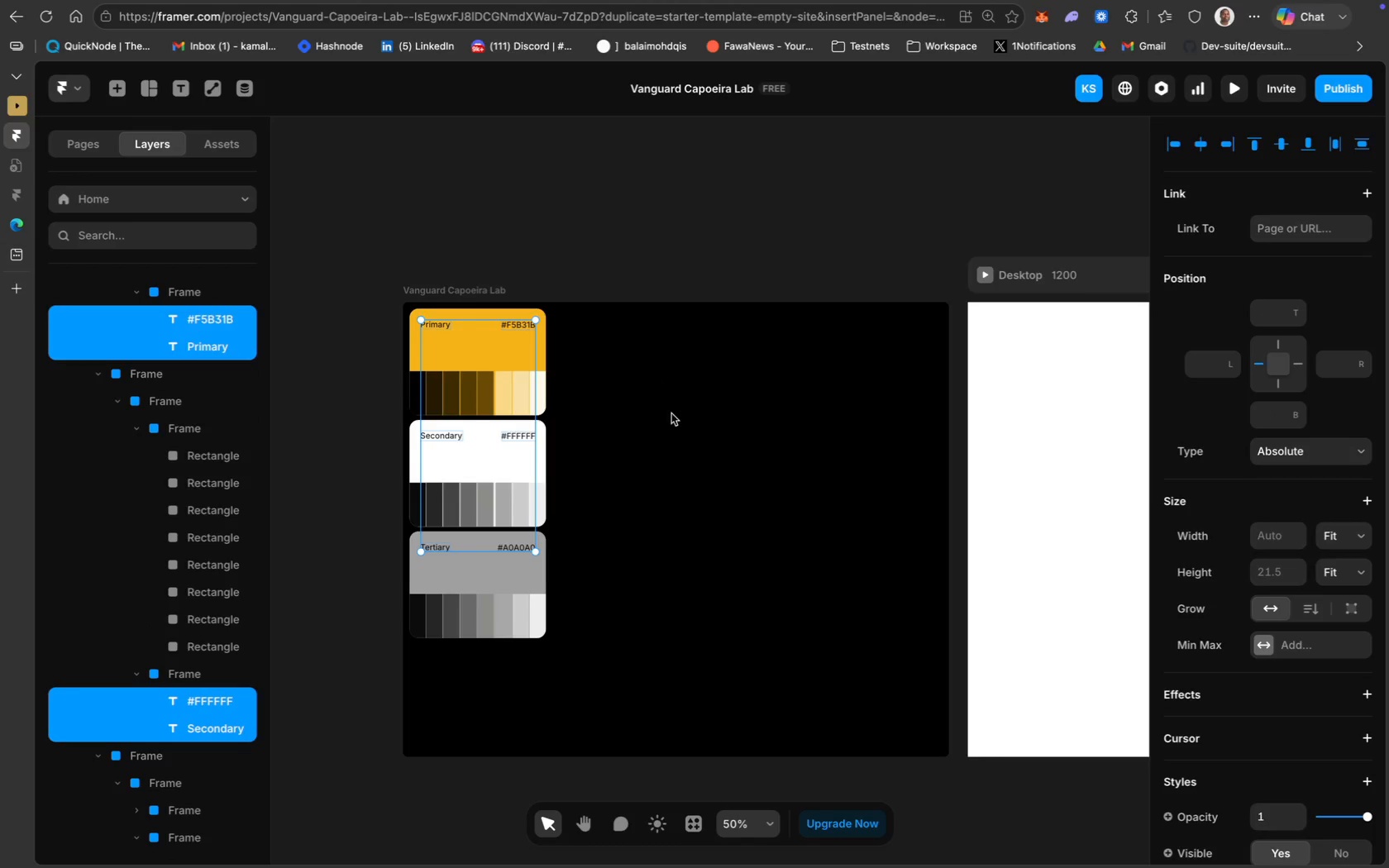 
scroll: coordinate [1262, 673], scroll_direction: down, amount: 72.0
 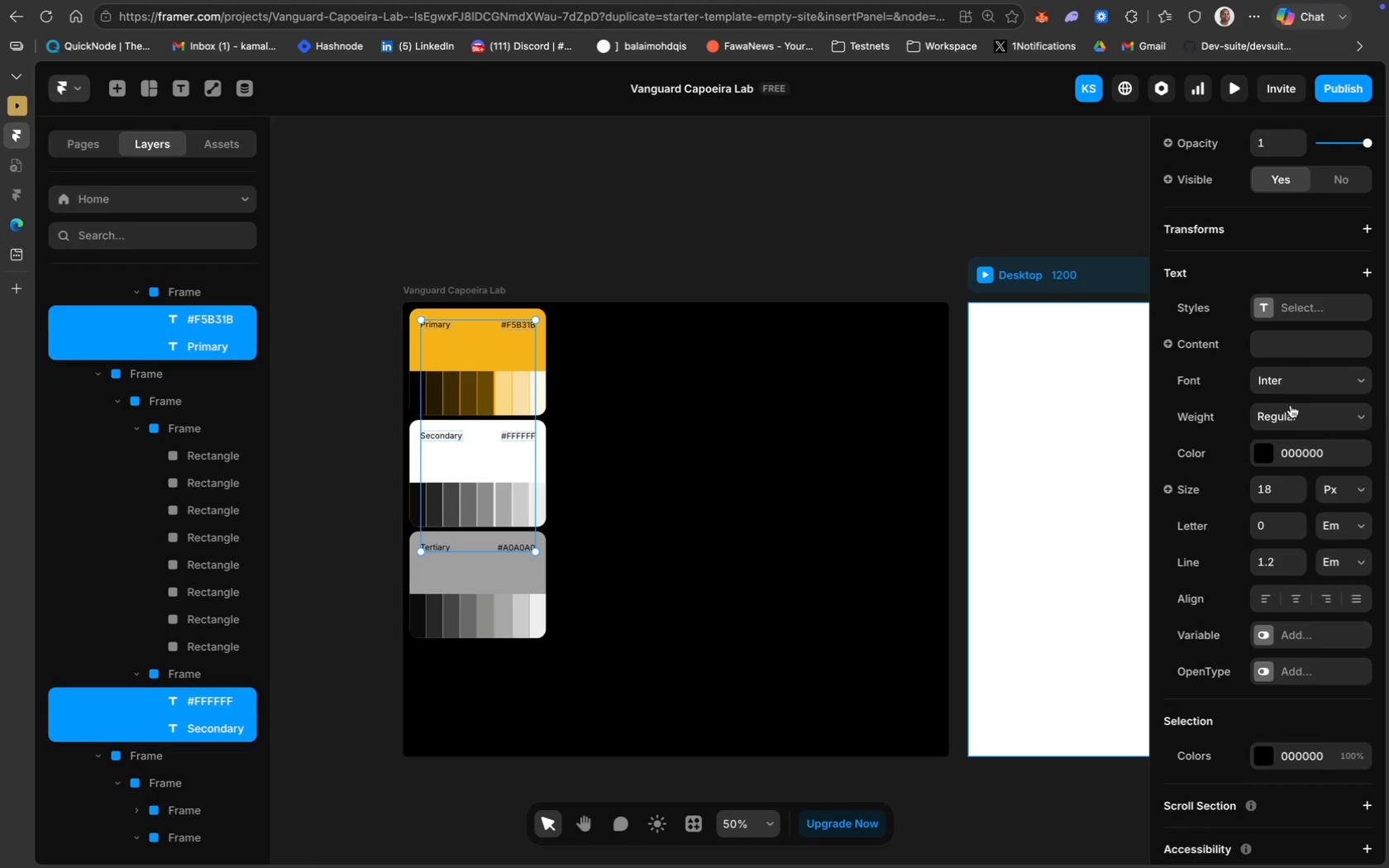 
left_click([1305, 391])
 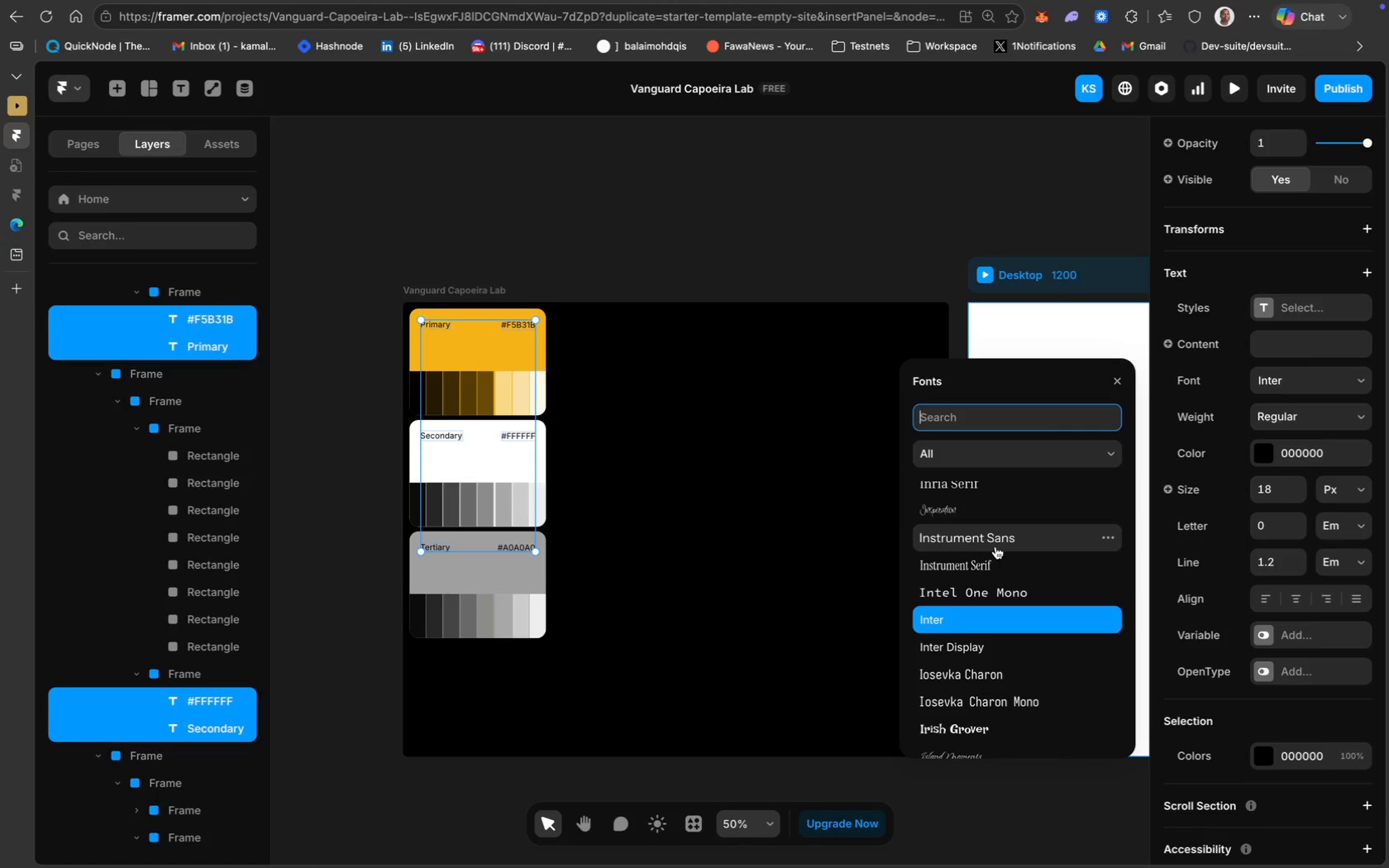 
type(any)
 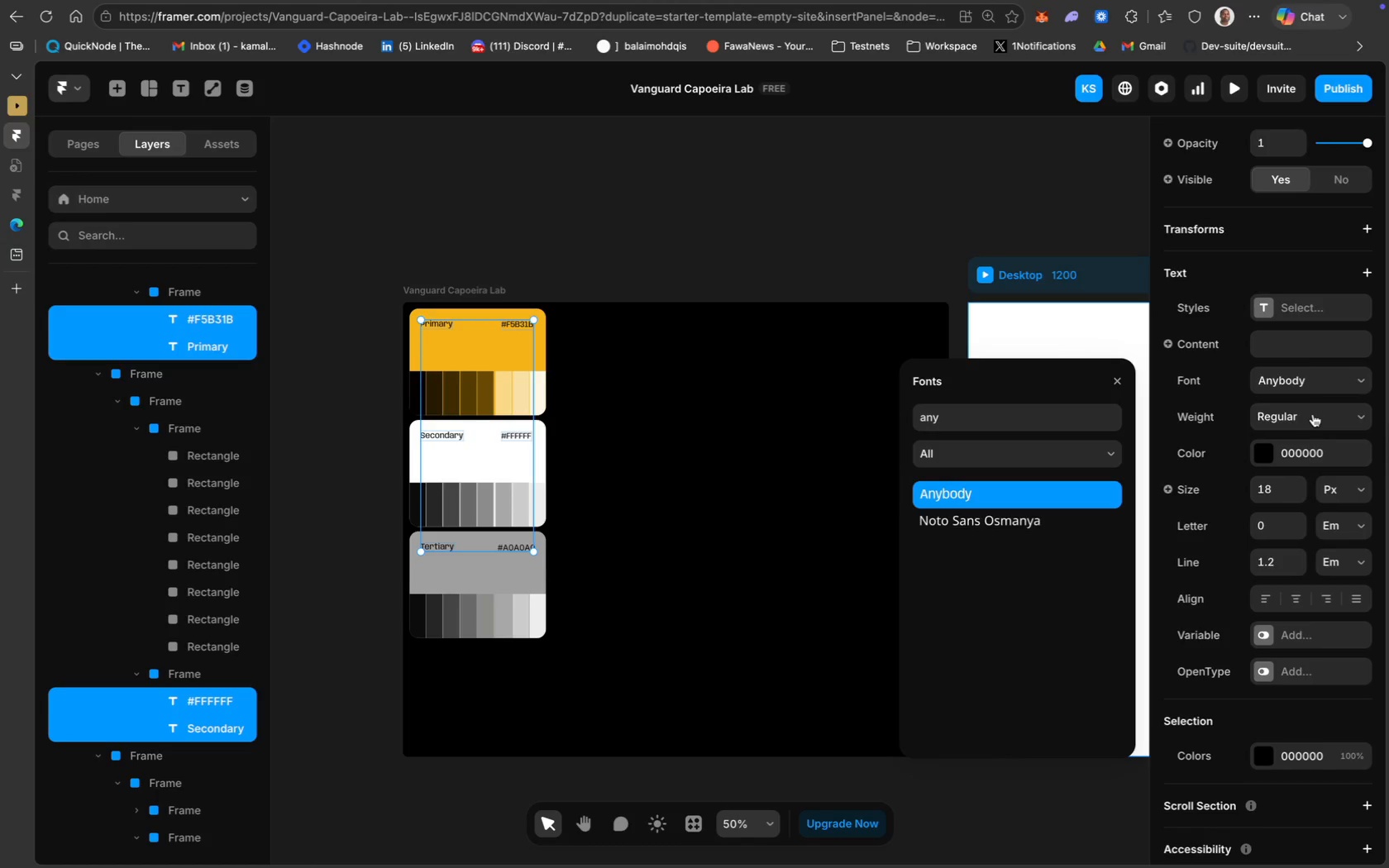 
wait(6.23)
 